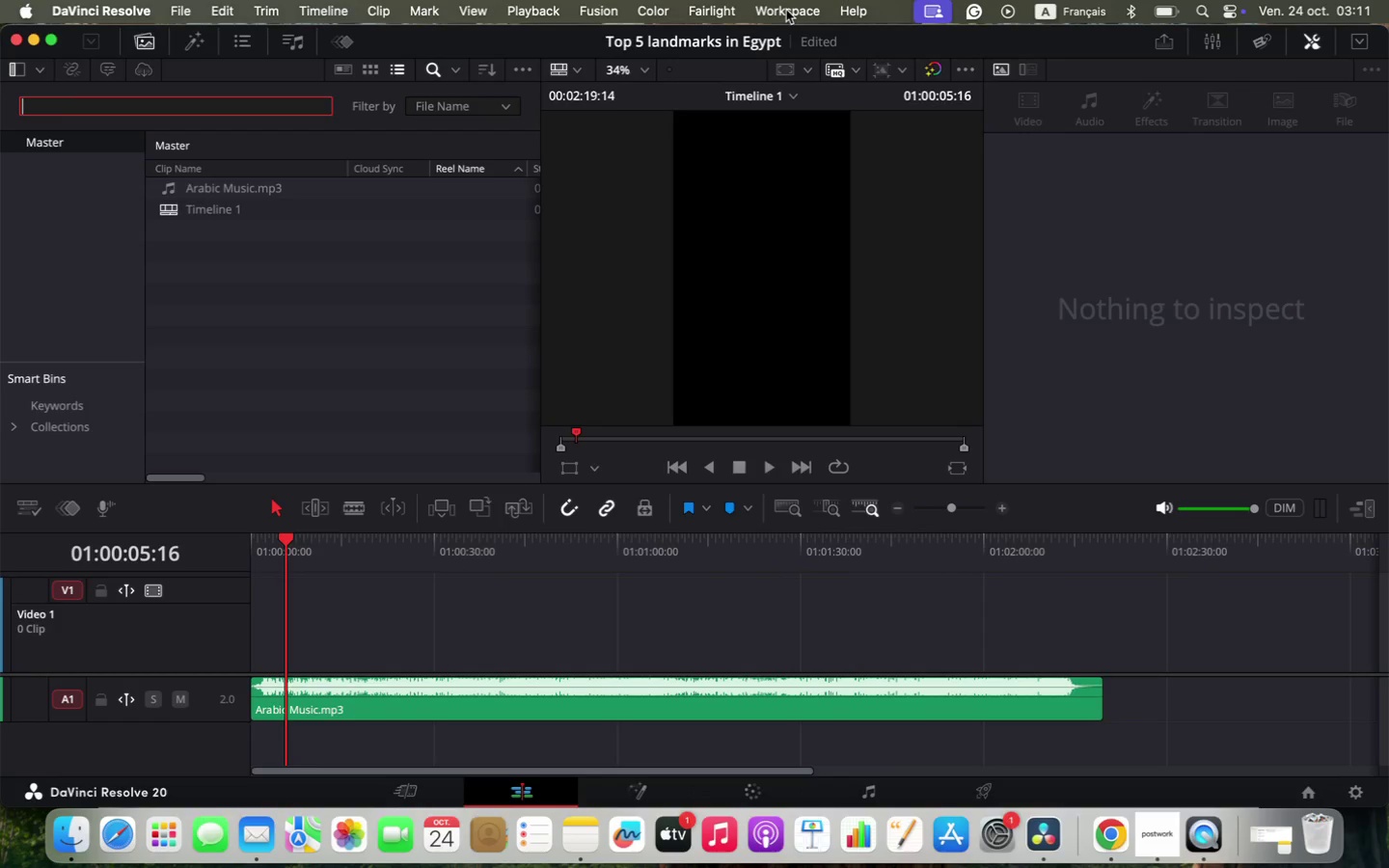 
left_click([786, 10])
 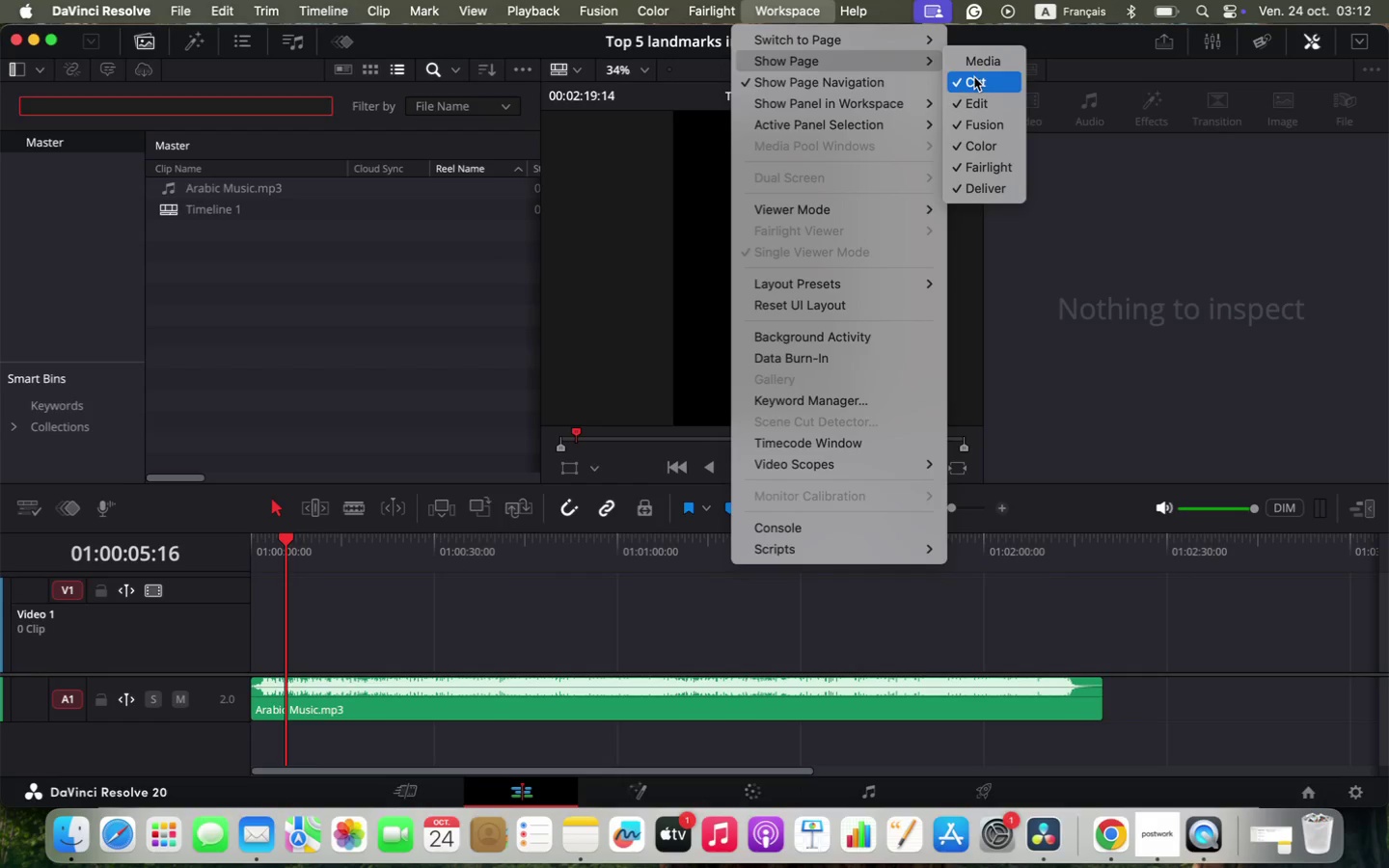 
left_click([985, 62])
 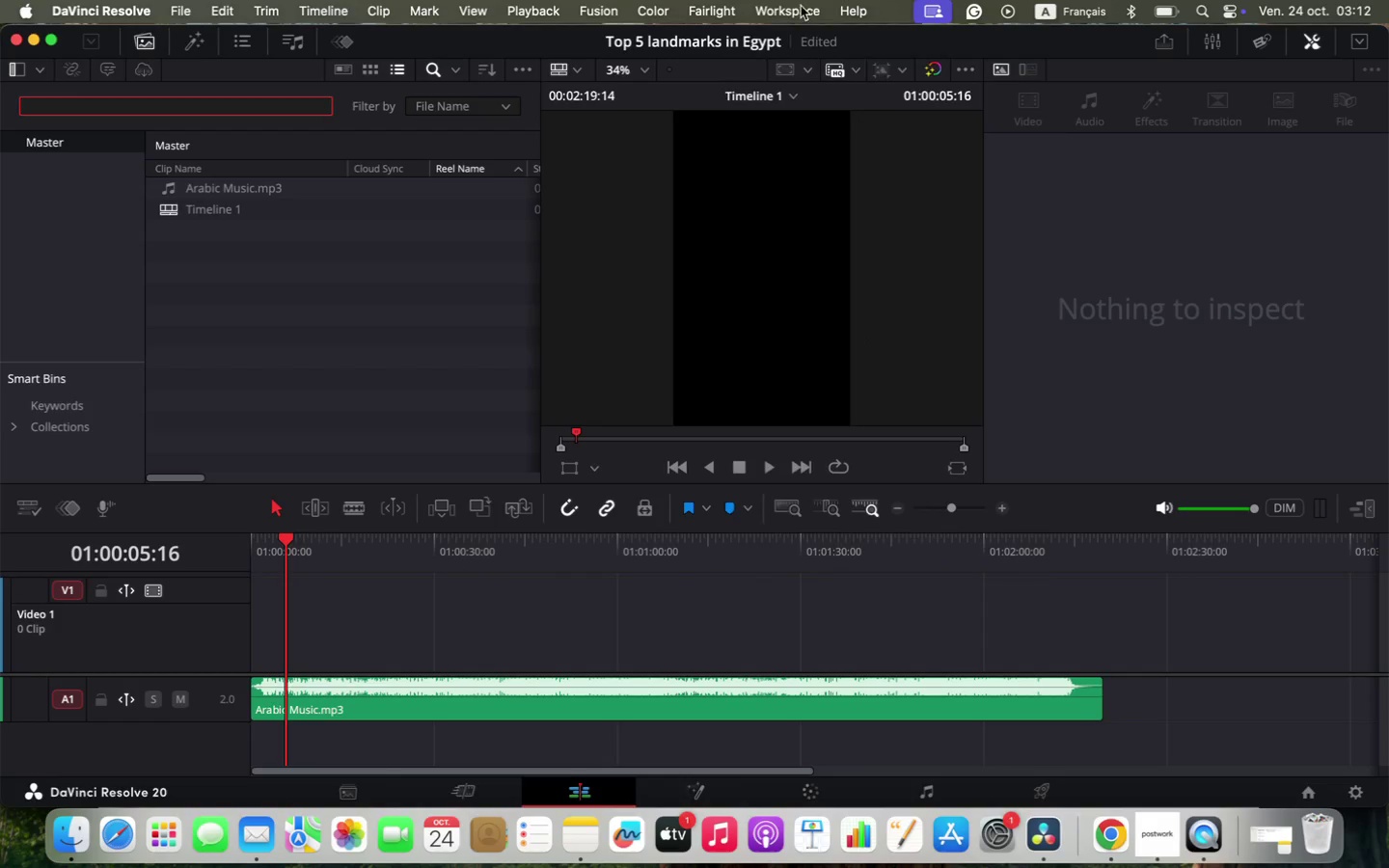 
left_click([801, 6])
 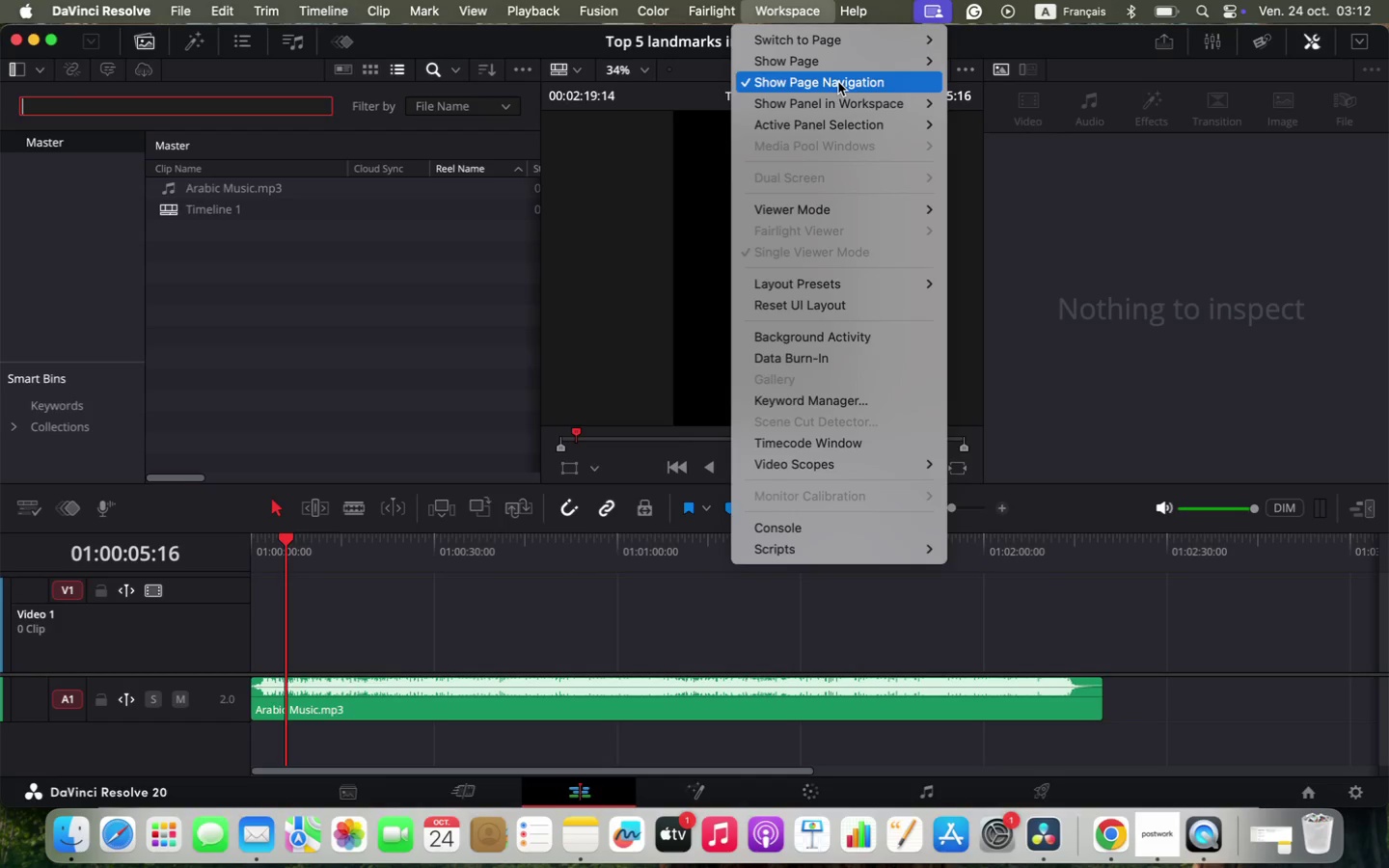 
mouse_move([864, 124])
 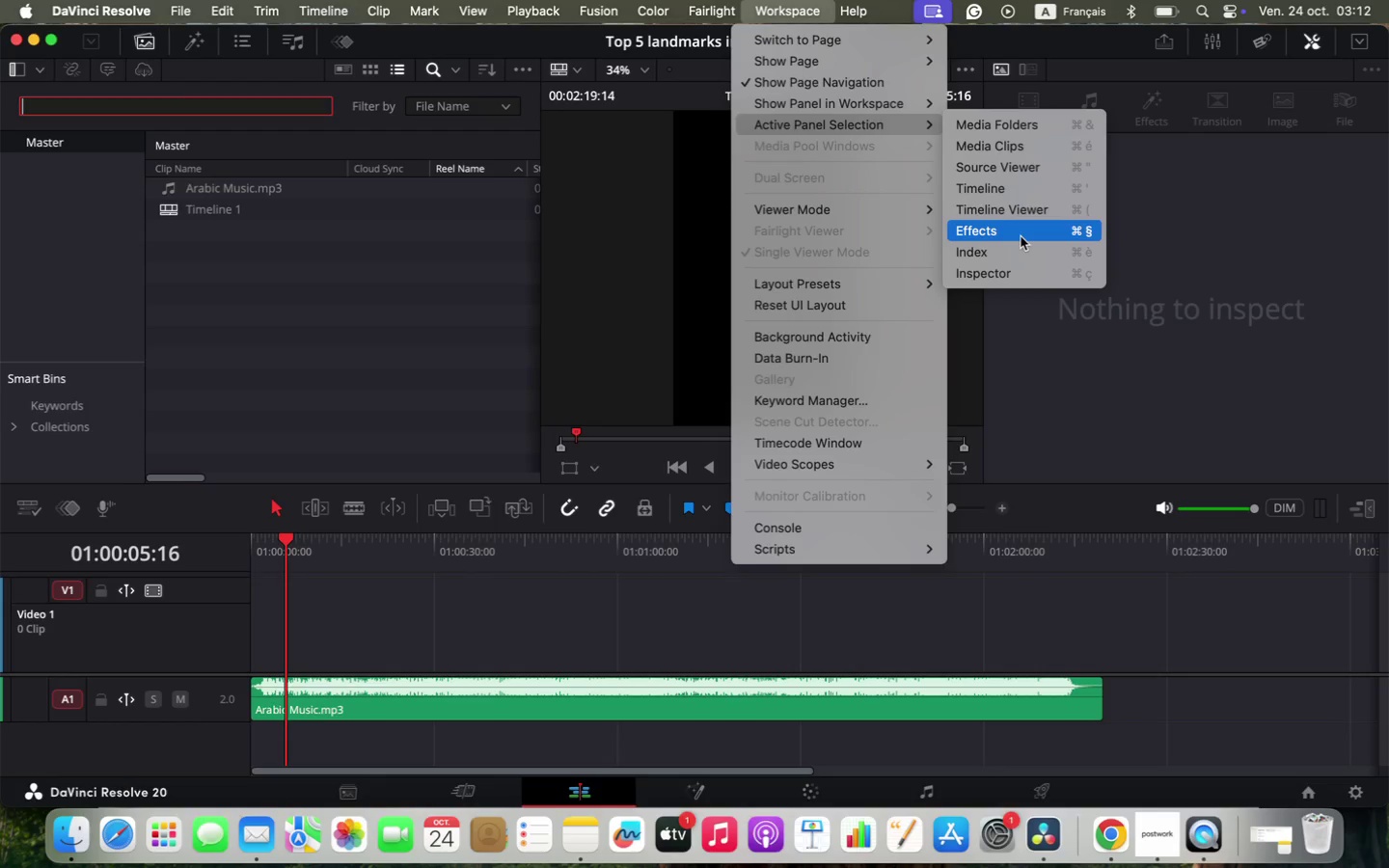 
left_click([1021, 236])
 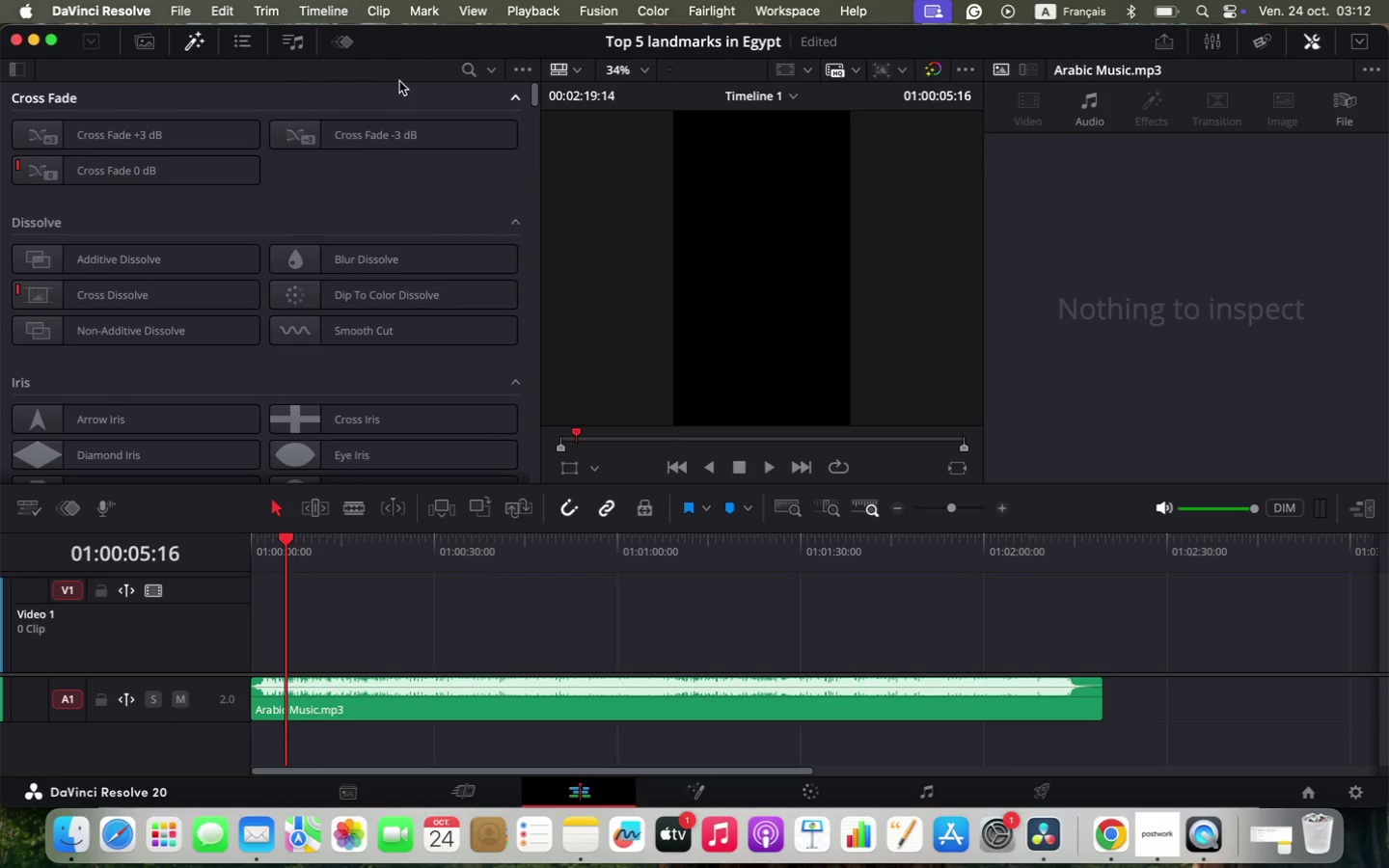 
left_click([471, 70])
 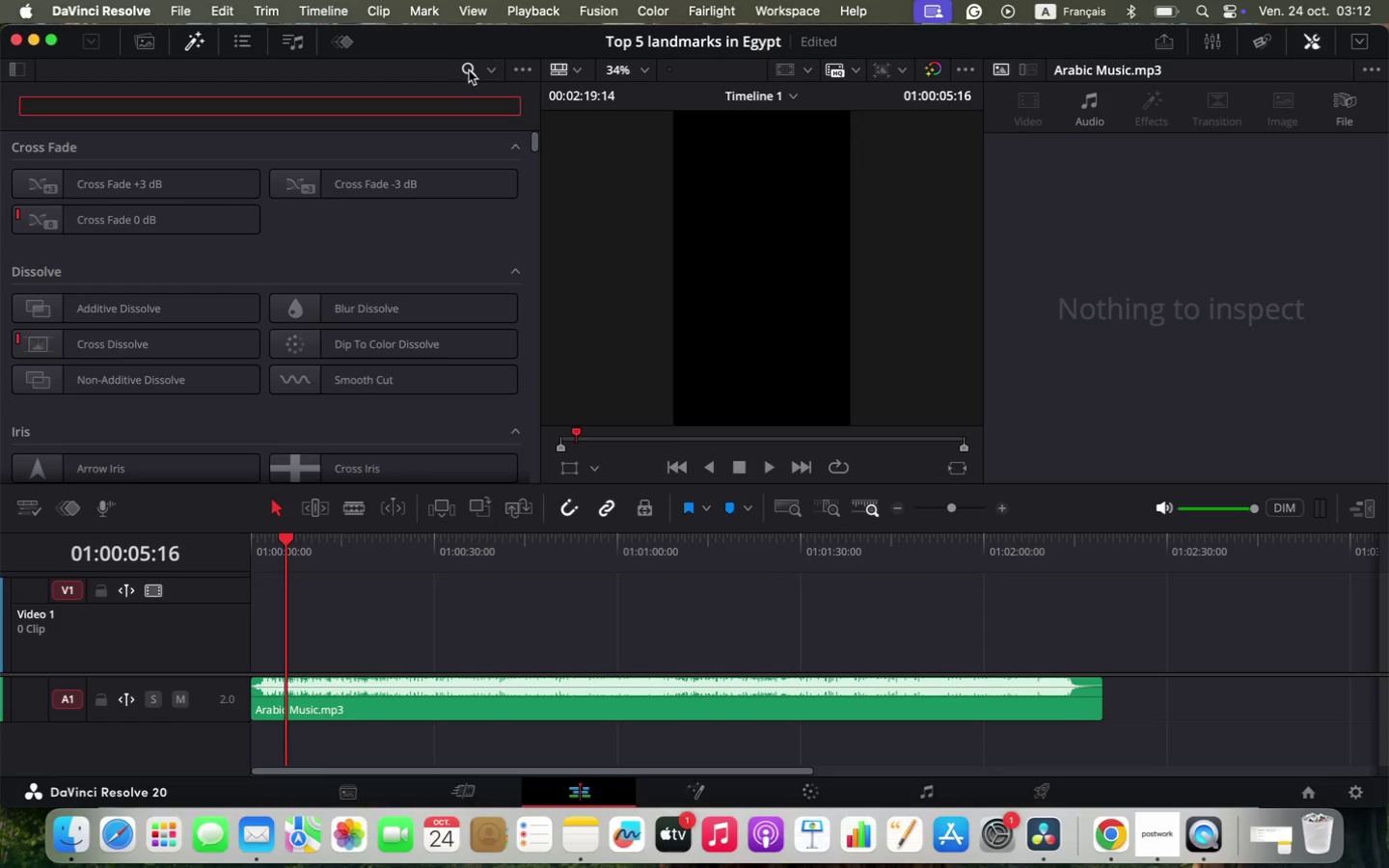 
type(tit)
 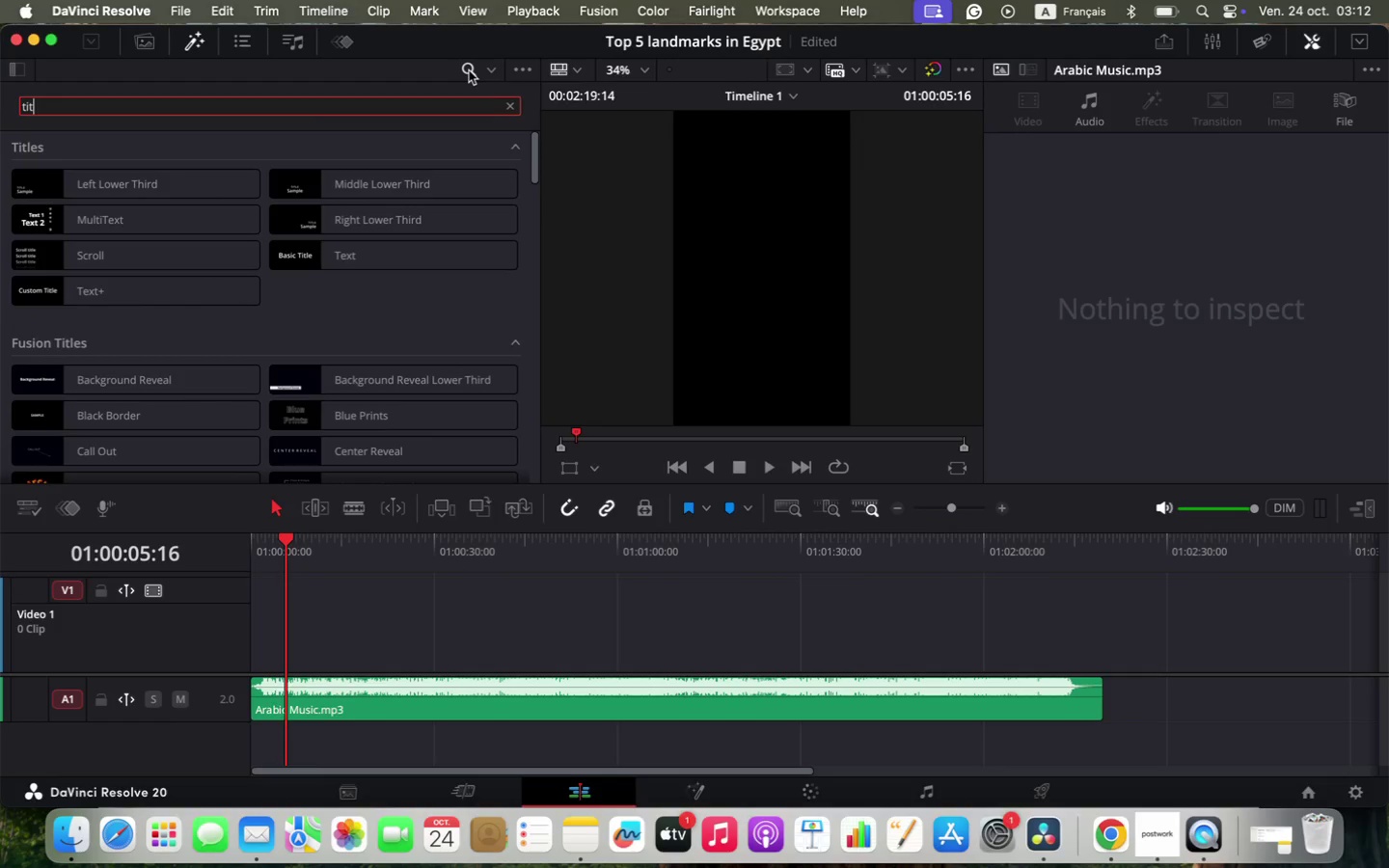 
key(Backspace)
key(Backspace)
key(Backspace)
type(fqst)
key(Backspace)
key(Backspace)
key(Backspace)
key(Backspace)
key(Backspace)
type(titlr)
key(Backspace)
type(e)
 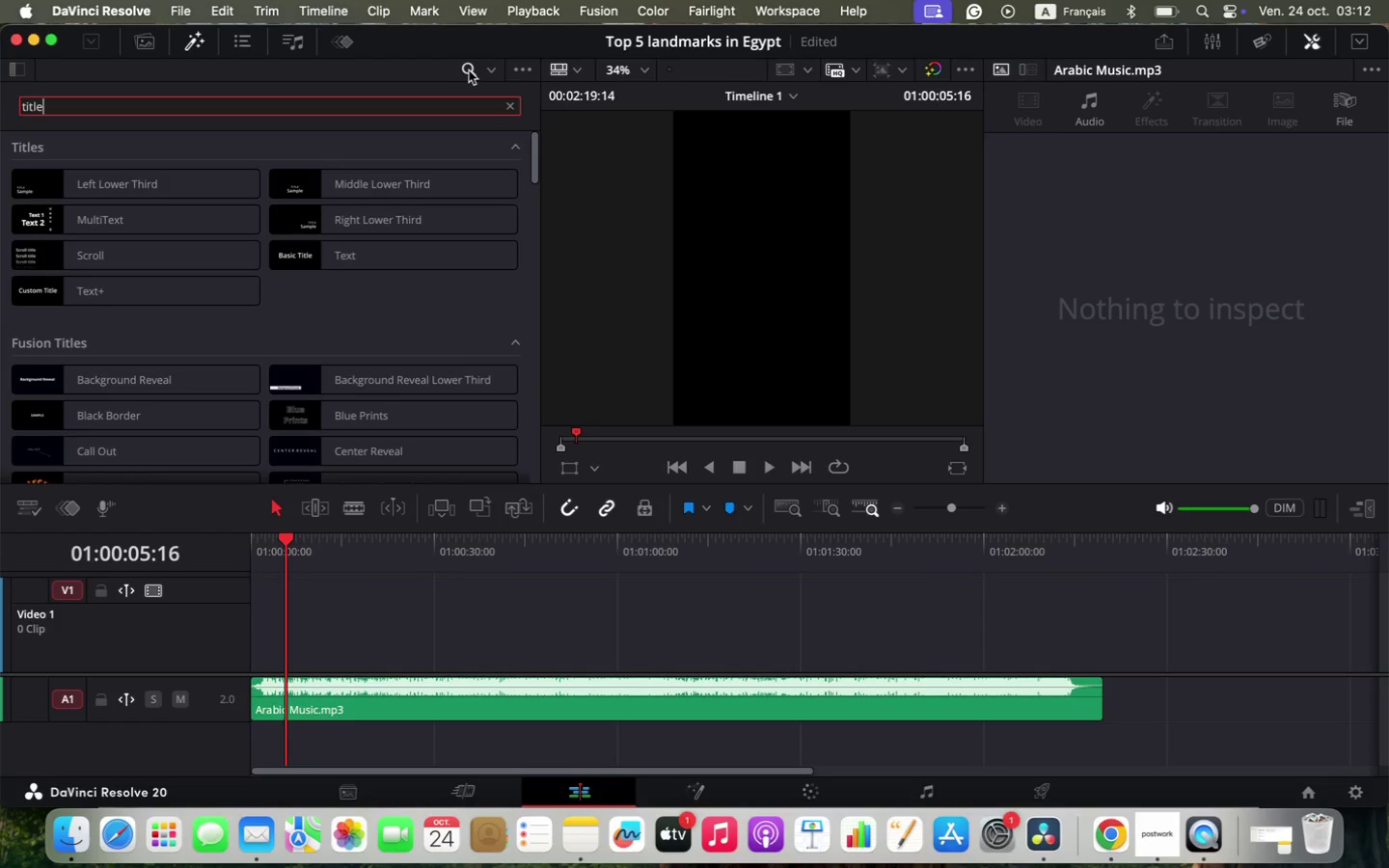 
scroll: coordinate [275, 304], scroll_direction: down, amount: 134.0
 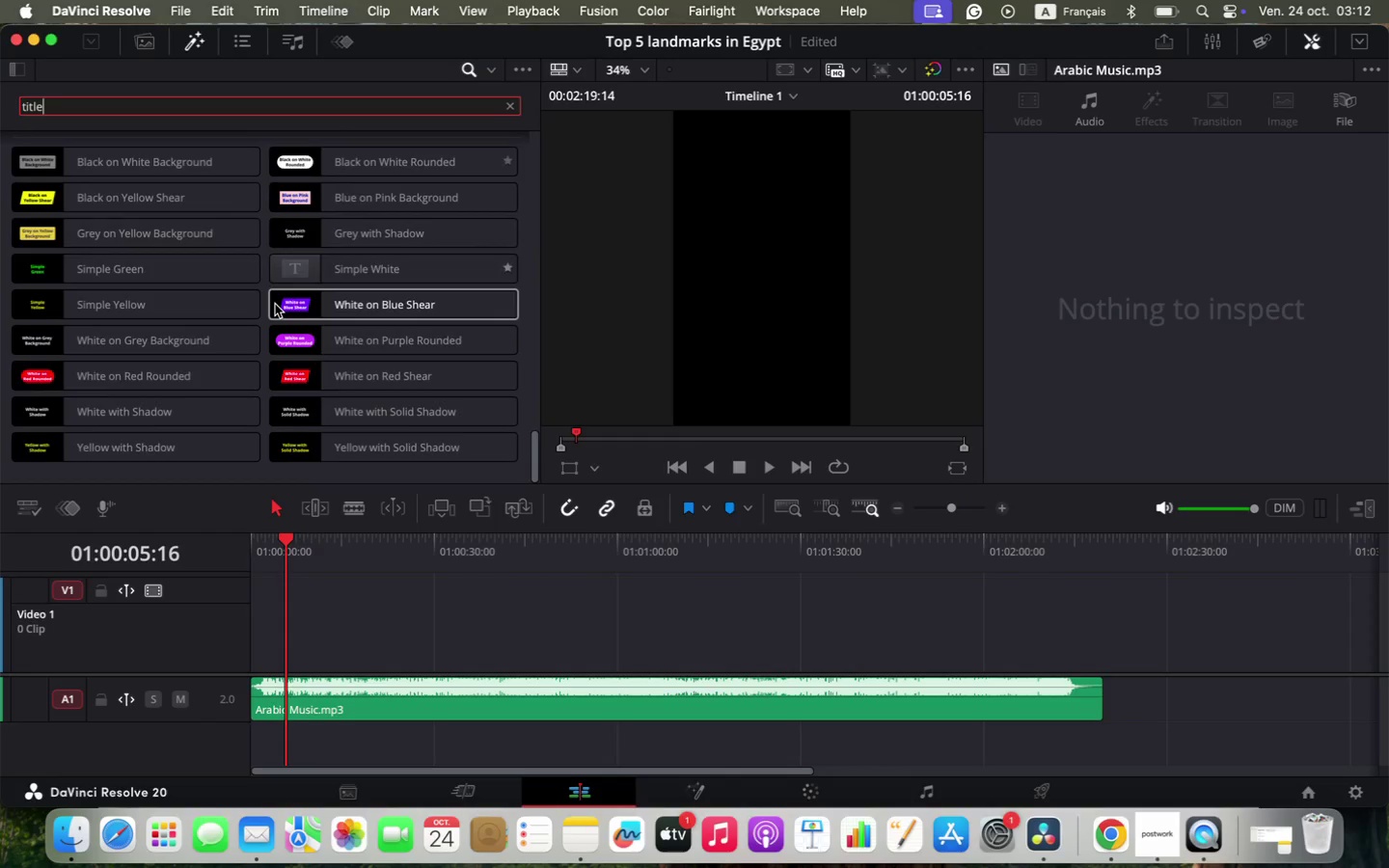 
scroll: coordinate [275, 304], scroll_direction: up, amount: 5.0
 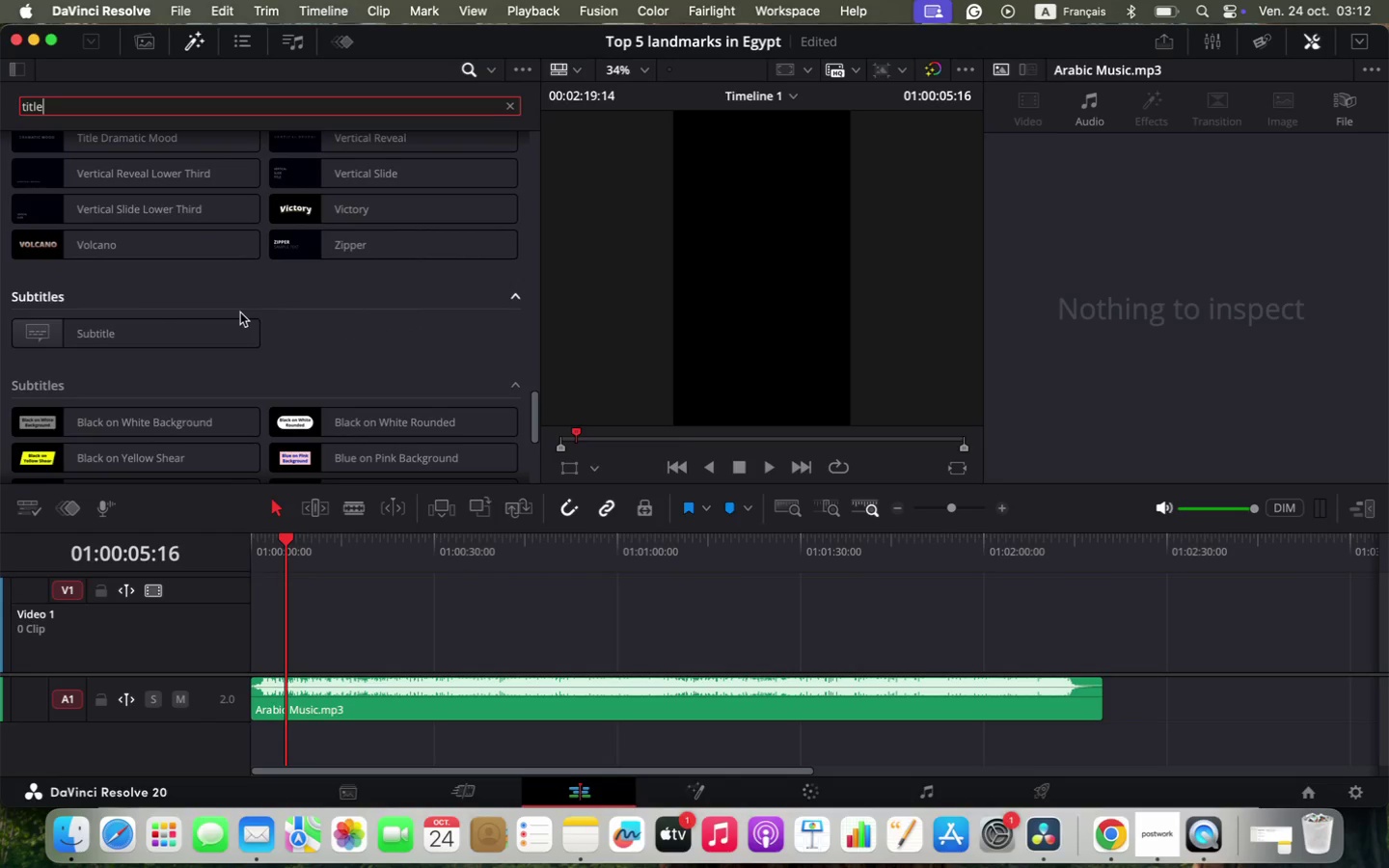 
left_click([197, 323])
 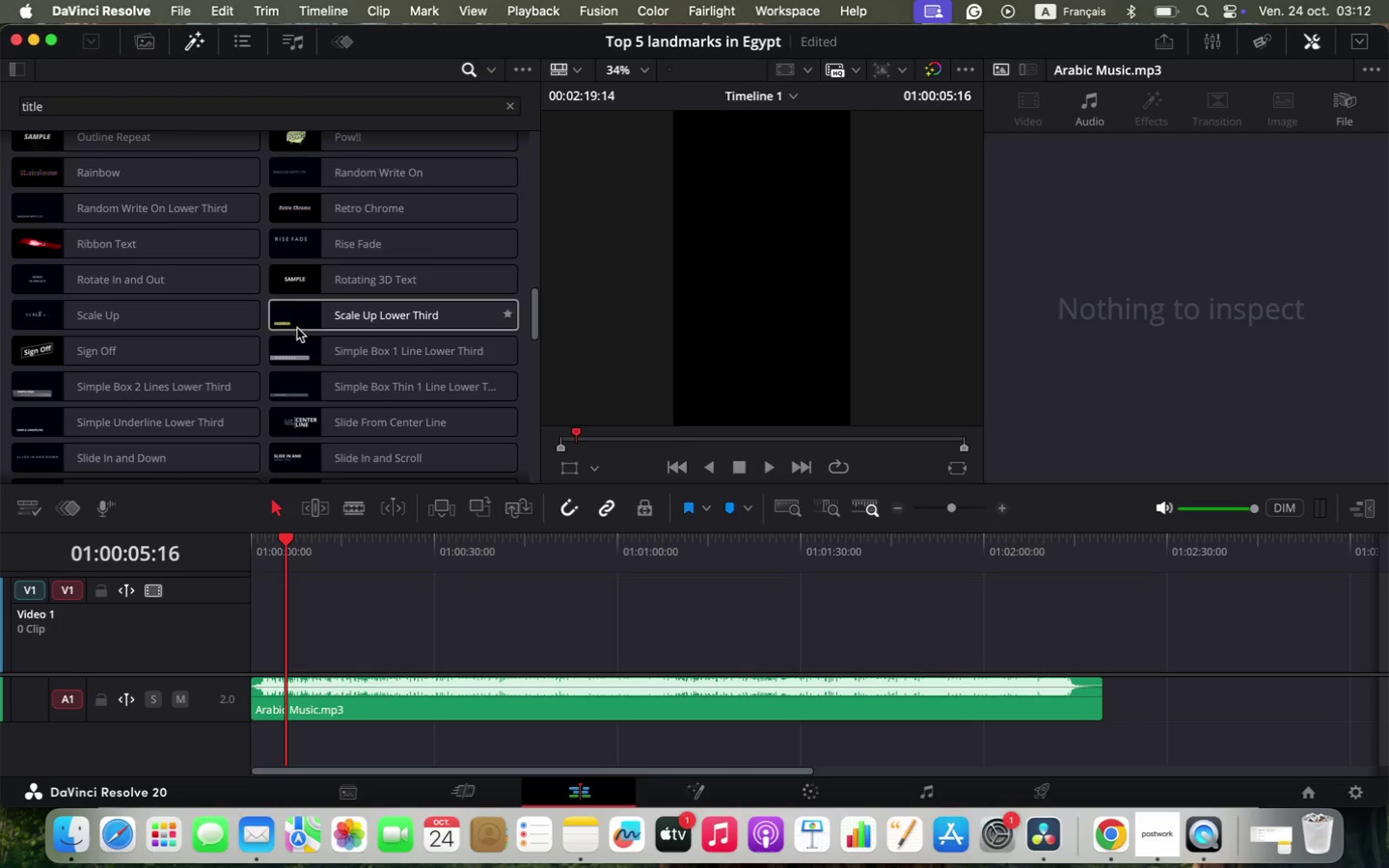 
scroll: coordinate [297, 328], scroll_direction: up, amount: 6.0
 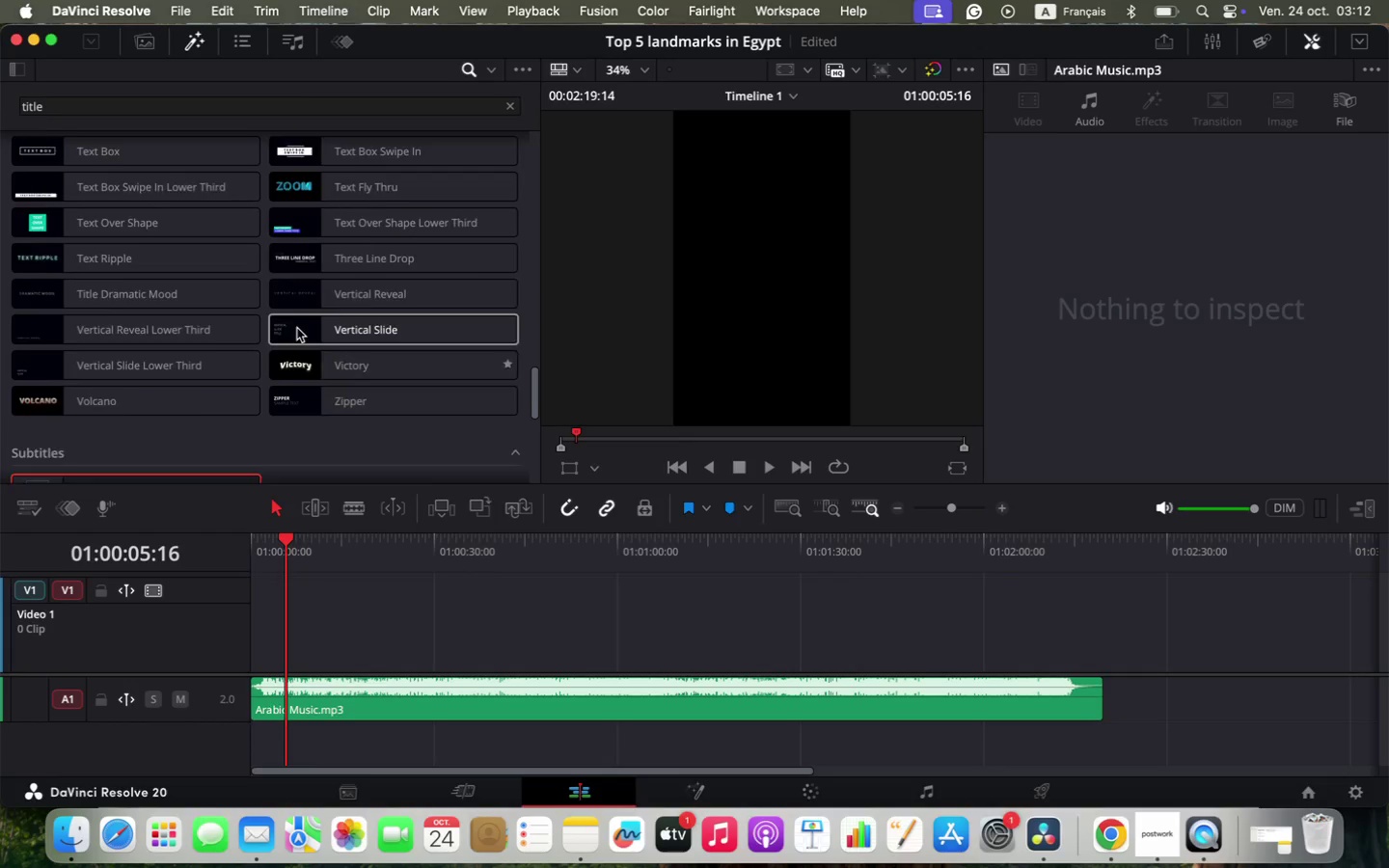 
double_click([92, 102])
 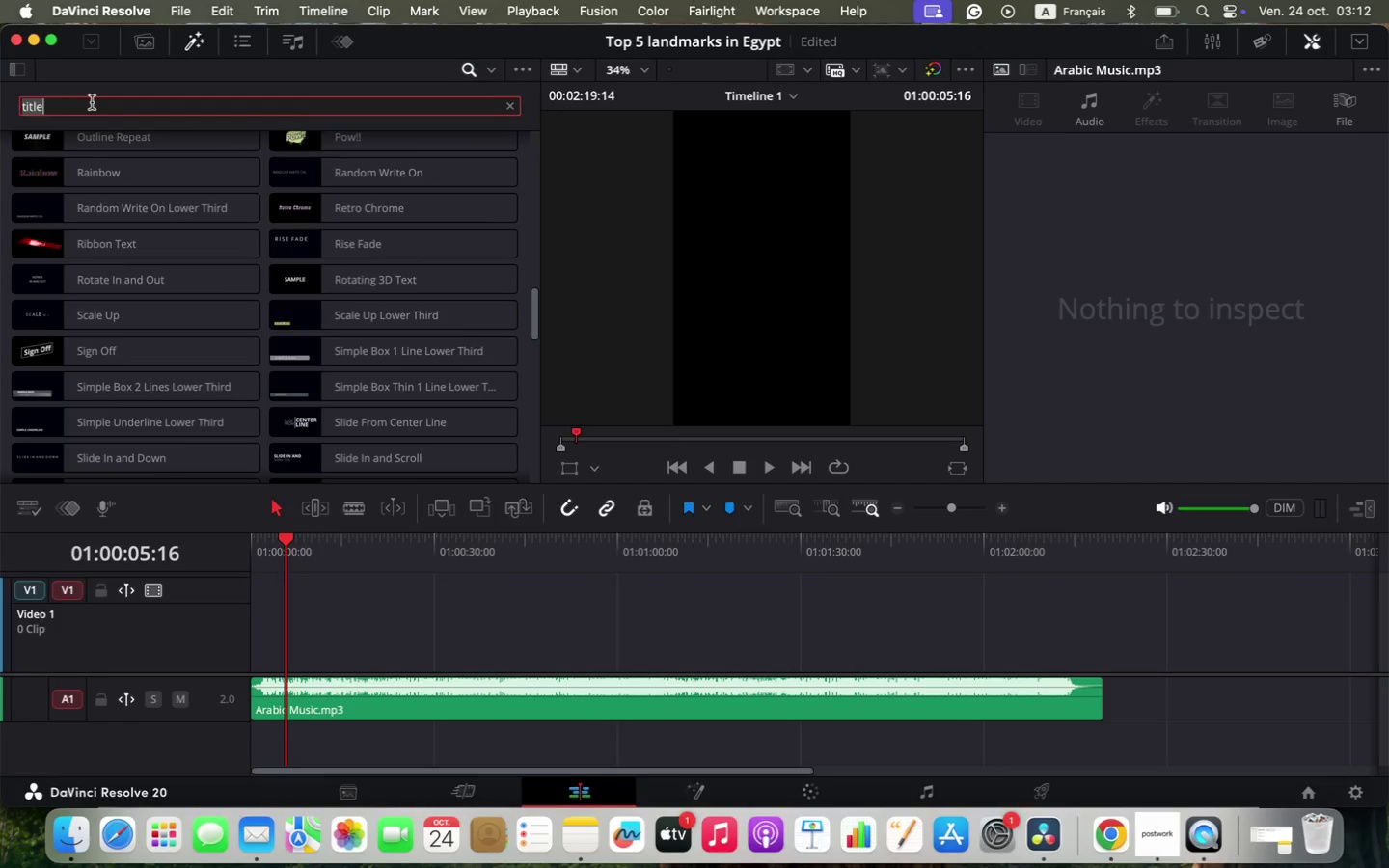 
triple_click([92, 102])
 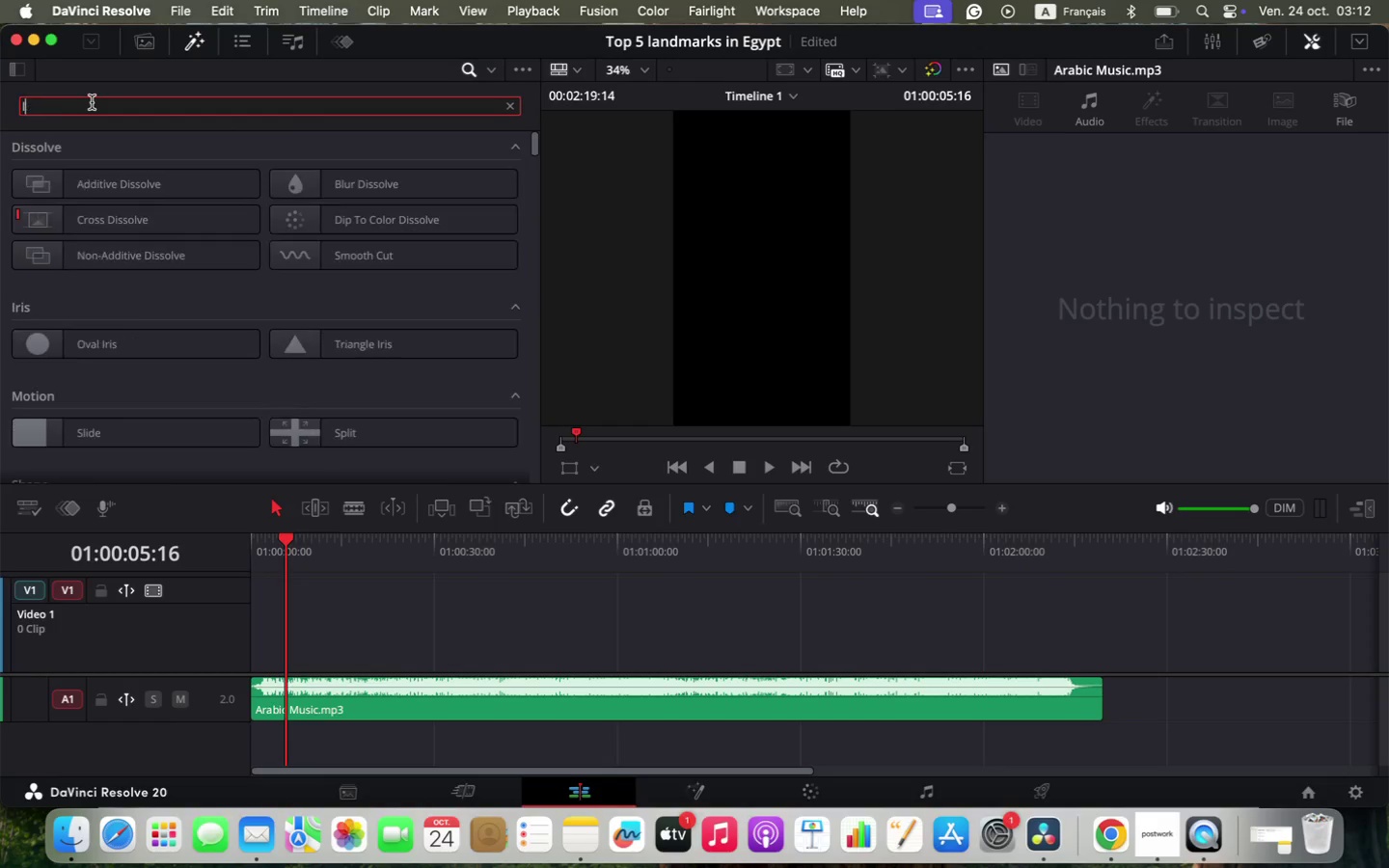 
type(loc)
key(Backspace)
key(Backspace)
key(Backspace)
 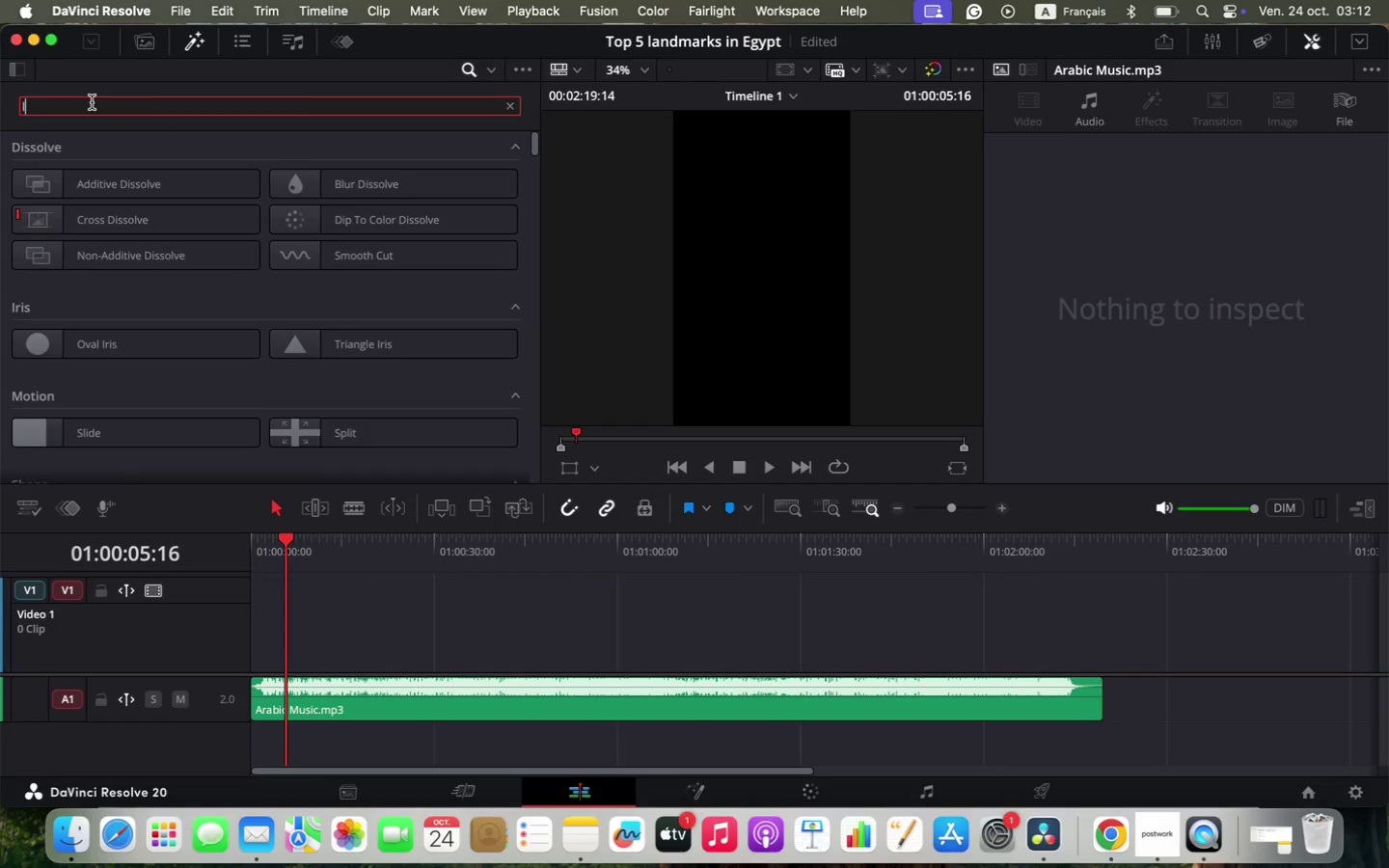 
scroll: coordinate [188, 314], scroll_direction: up, amount: 15.0
 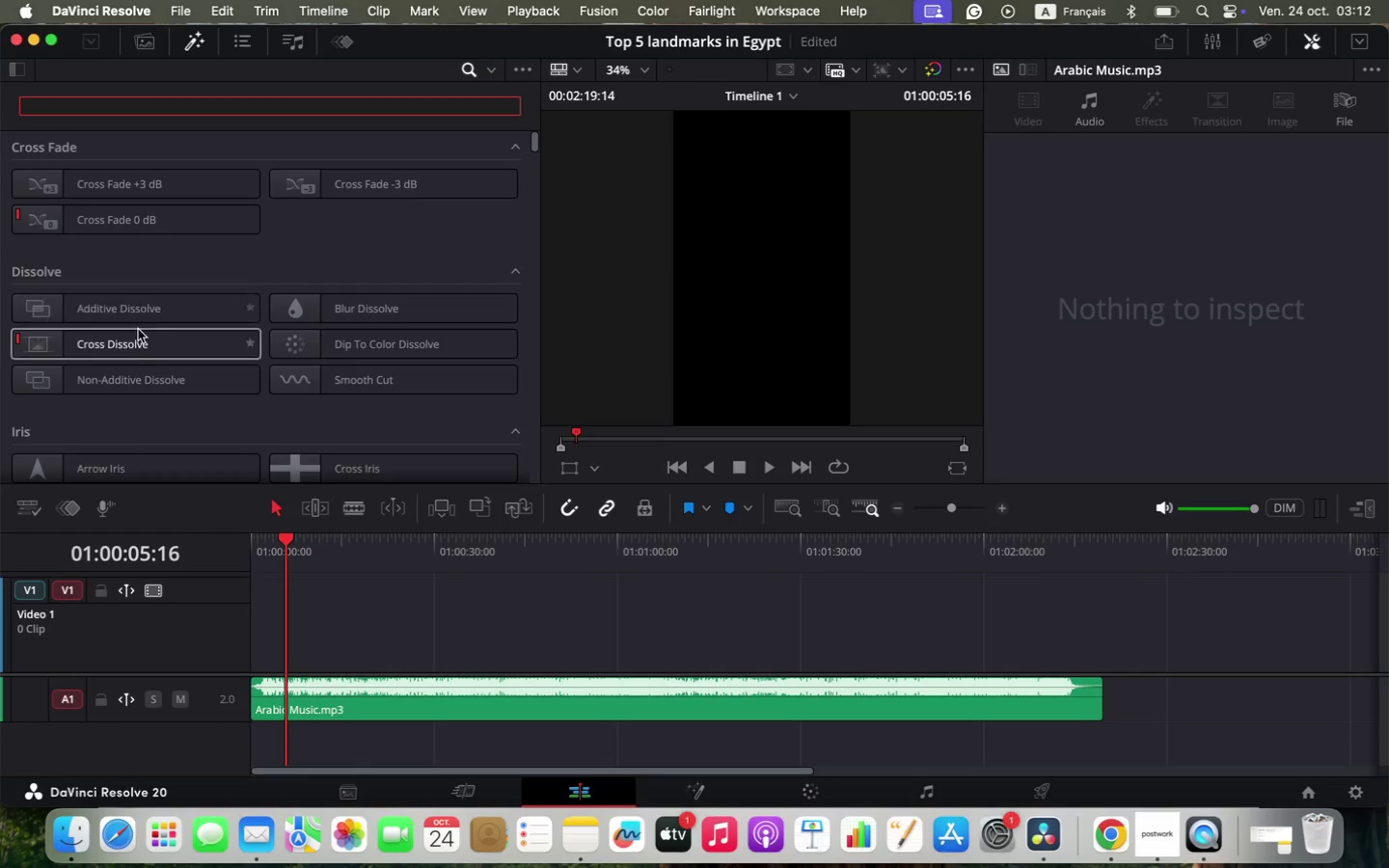 
wait(10.09)
 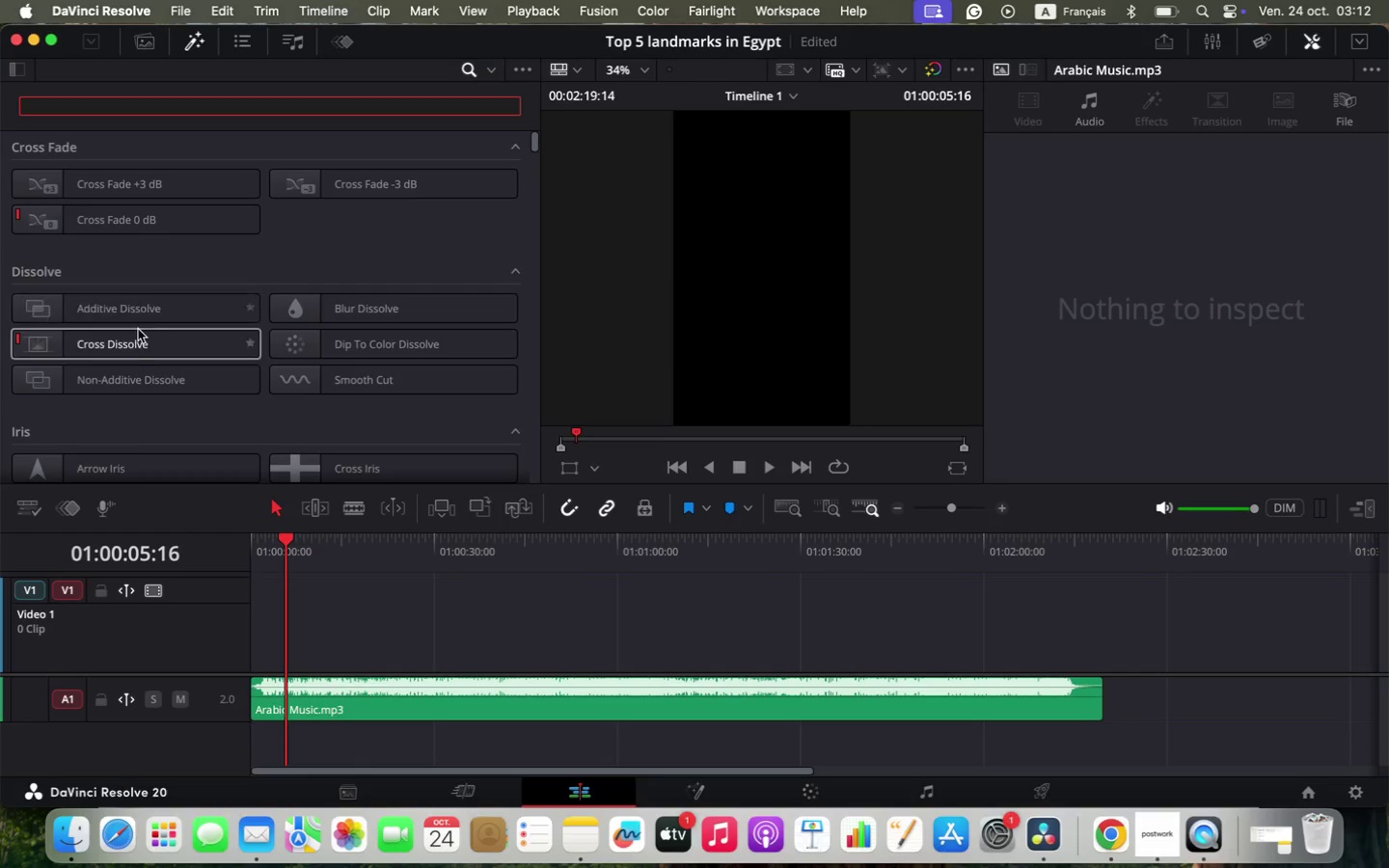 
left_click([346, 241])
 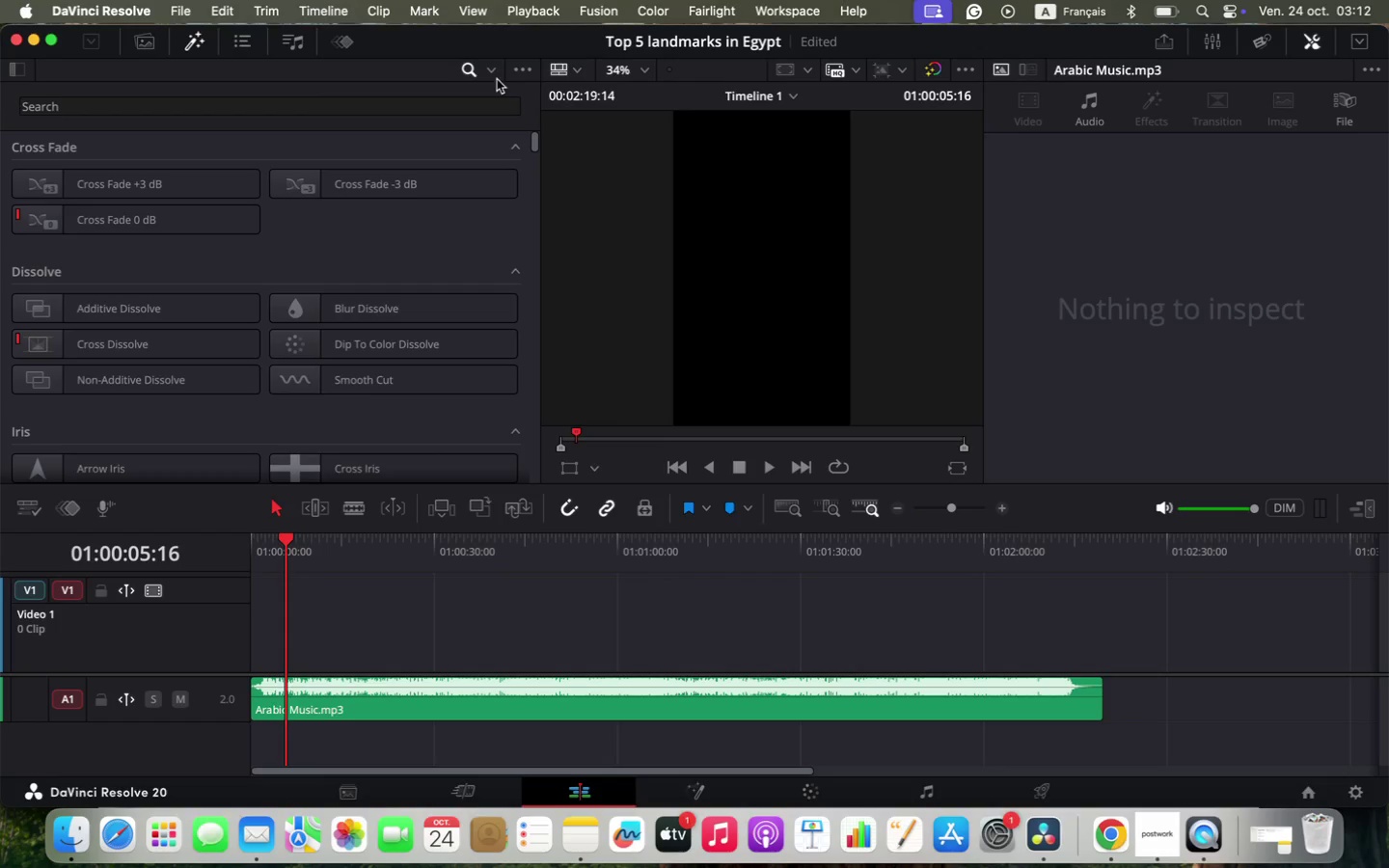 
left_click([494, 67])
 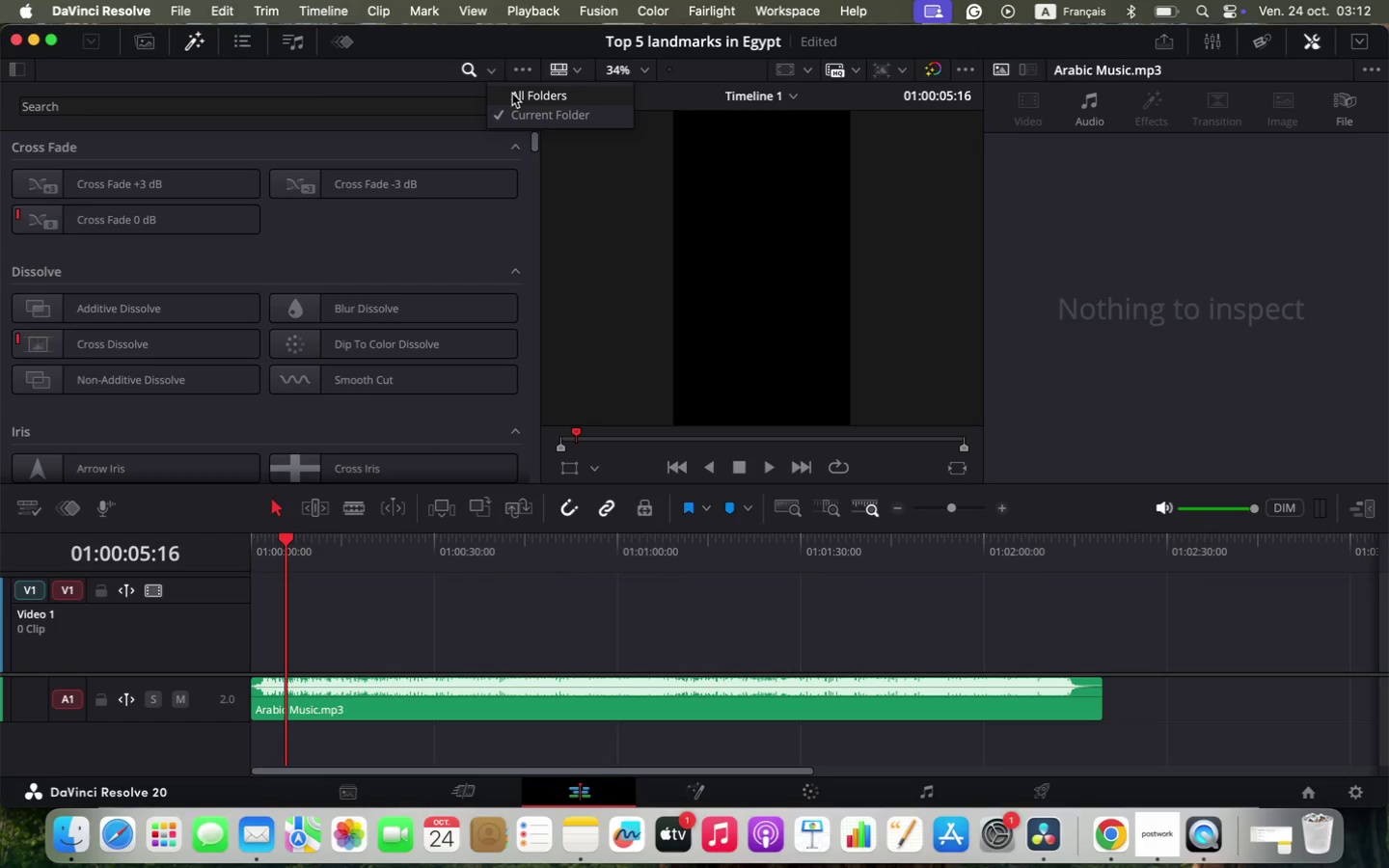 
left_click([512, 94])
 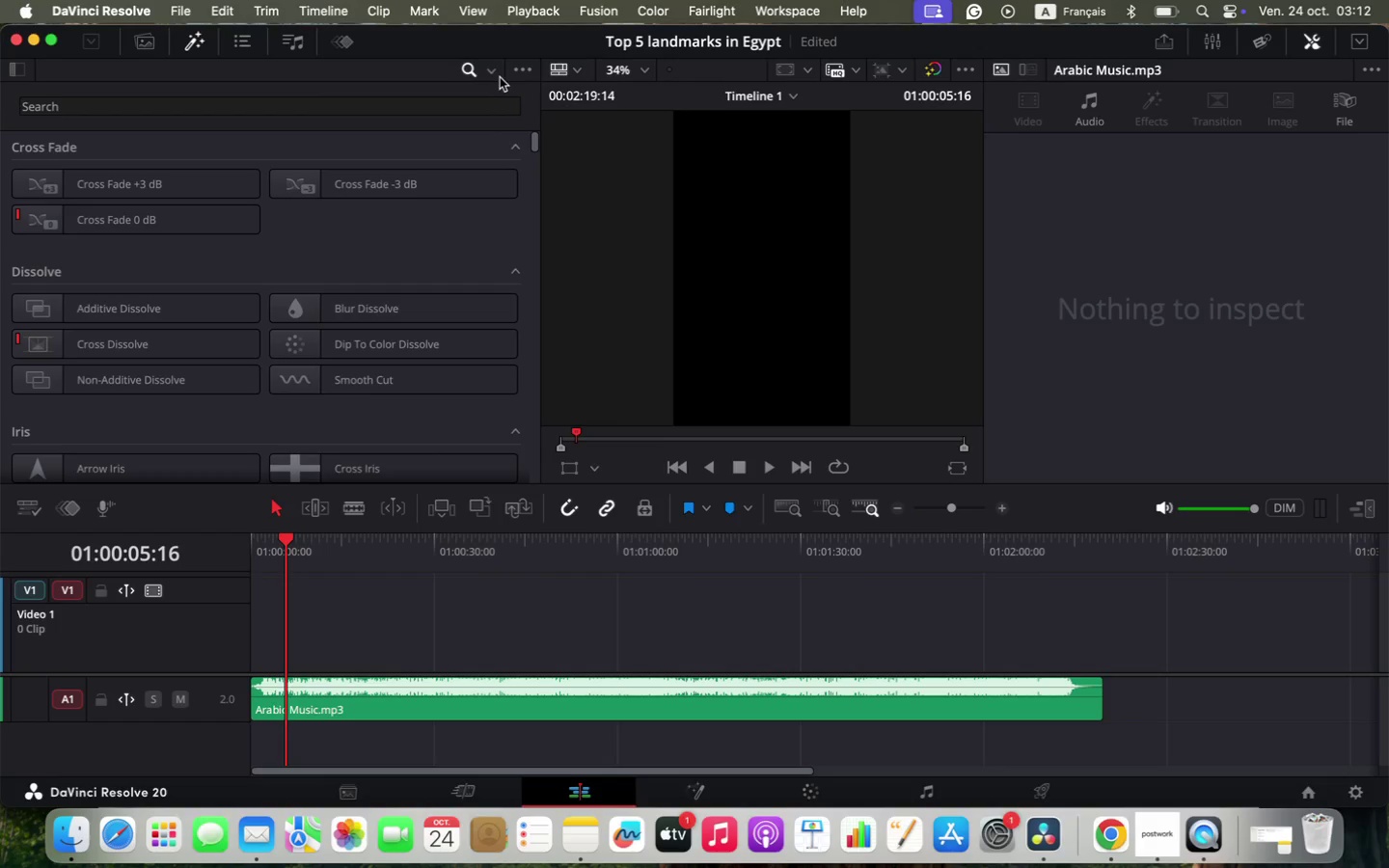 
left_click([494, 73])
 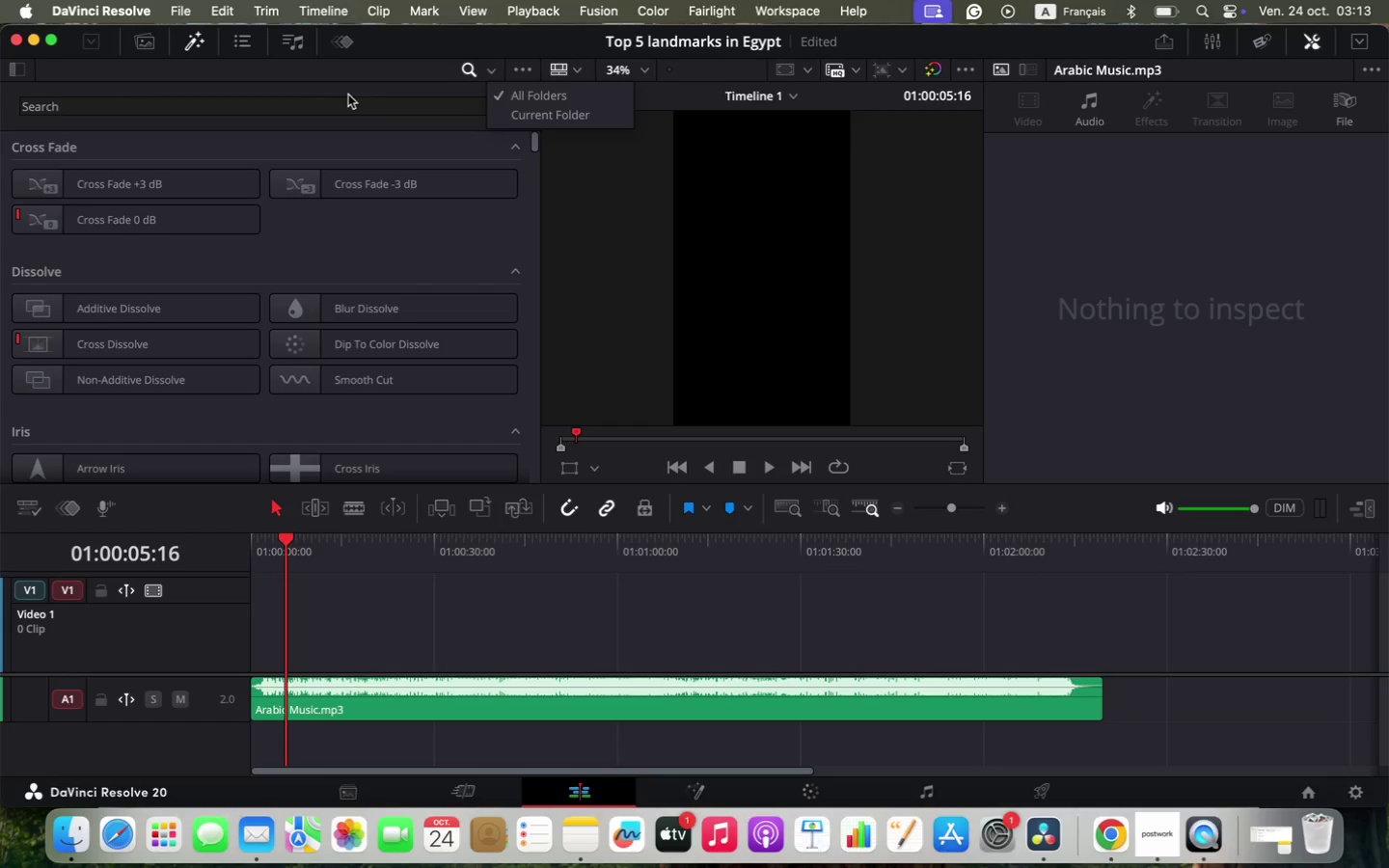 
left_click([348, 95])
 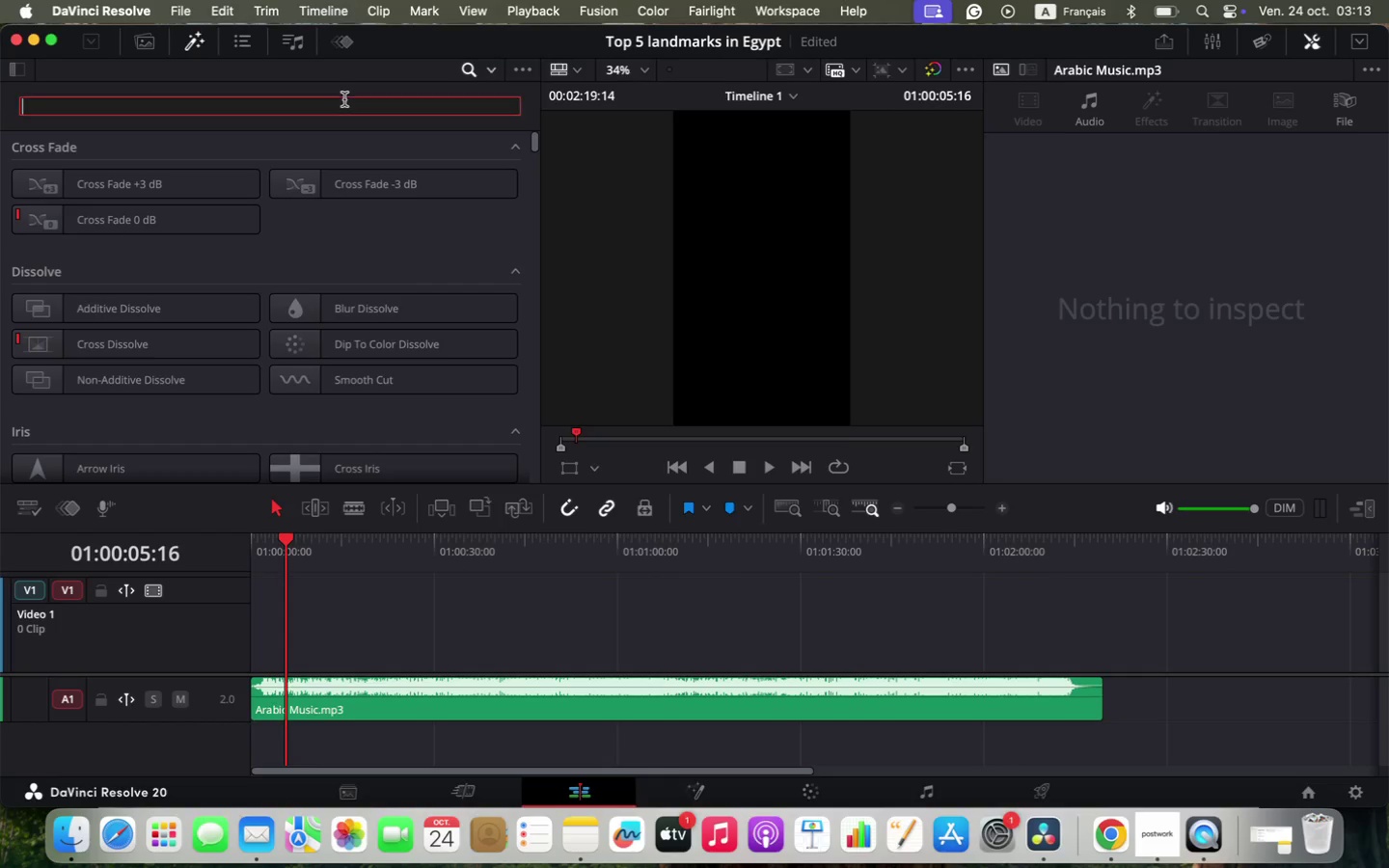 
left_click([344, 99])
 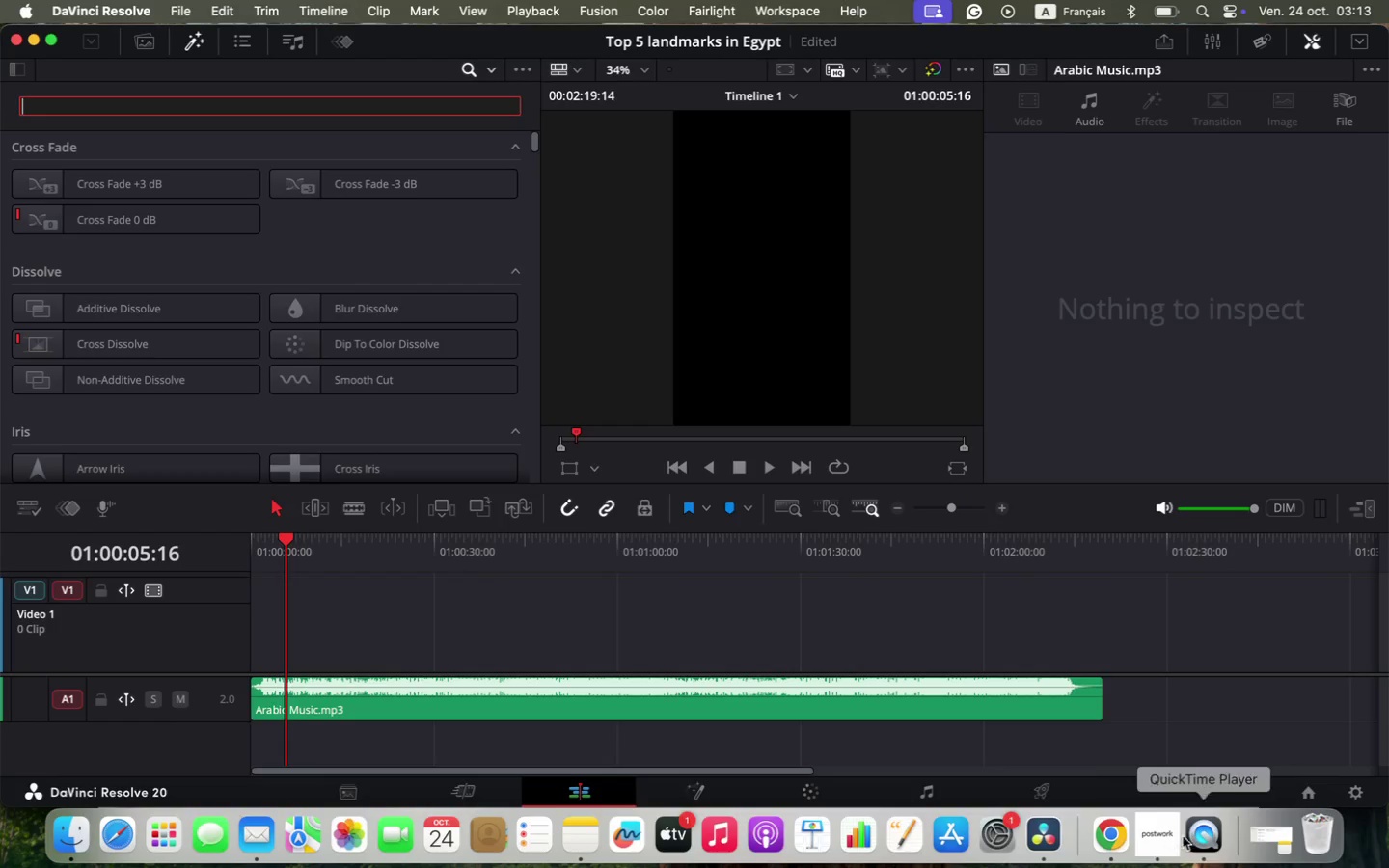 
left_click([1198, 835])
 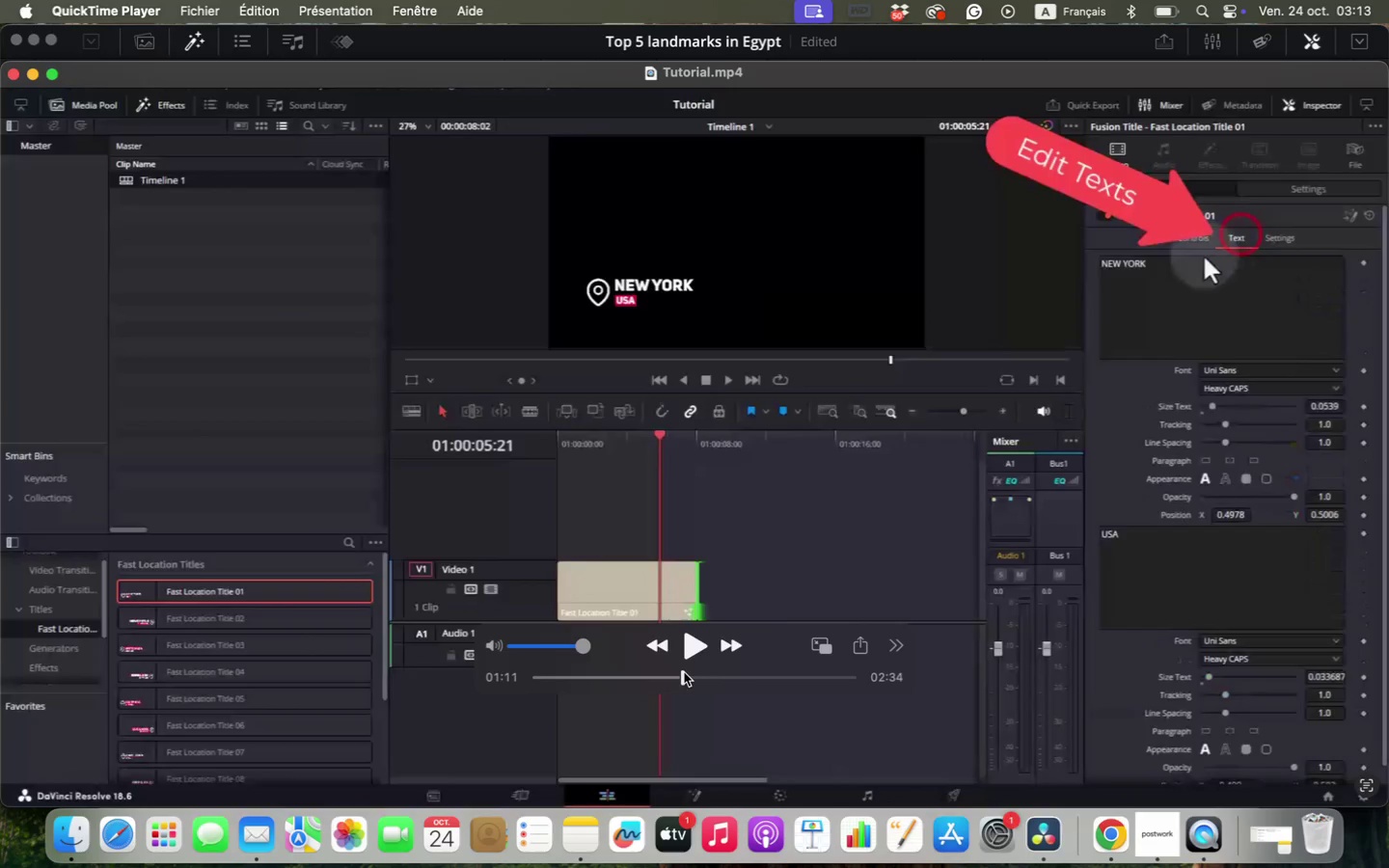 
left_click([691, 658])
 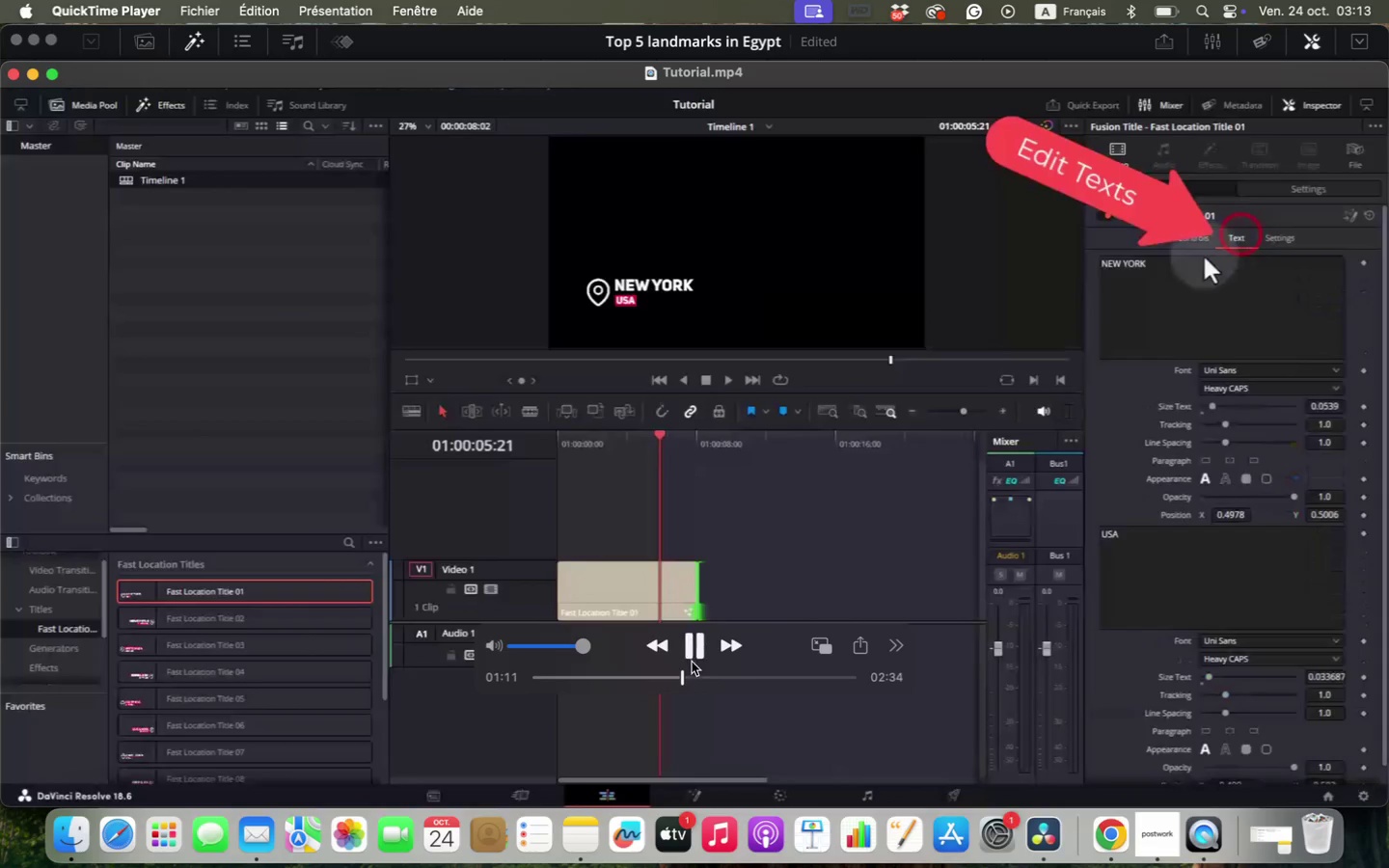 
left_click_drag(start_coordinate=[680, 677], to_coordinate=[642, 674])
 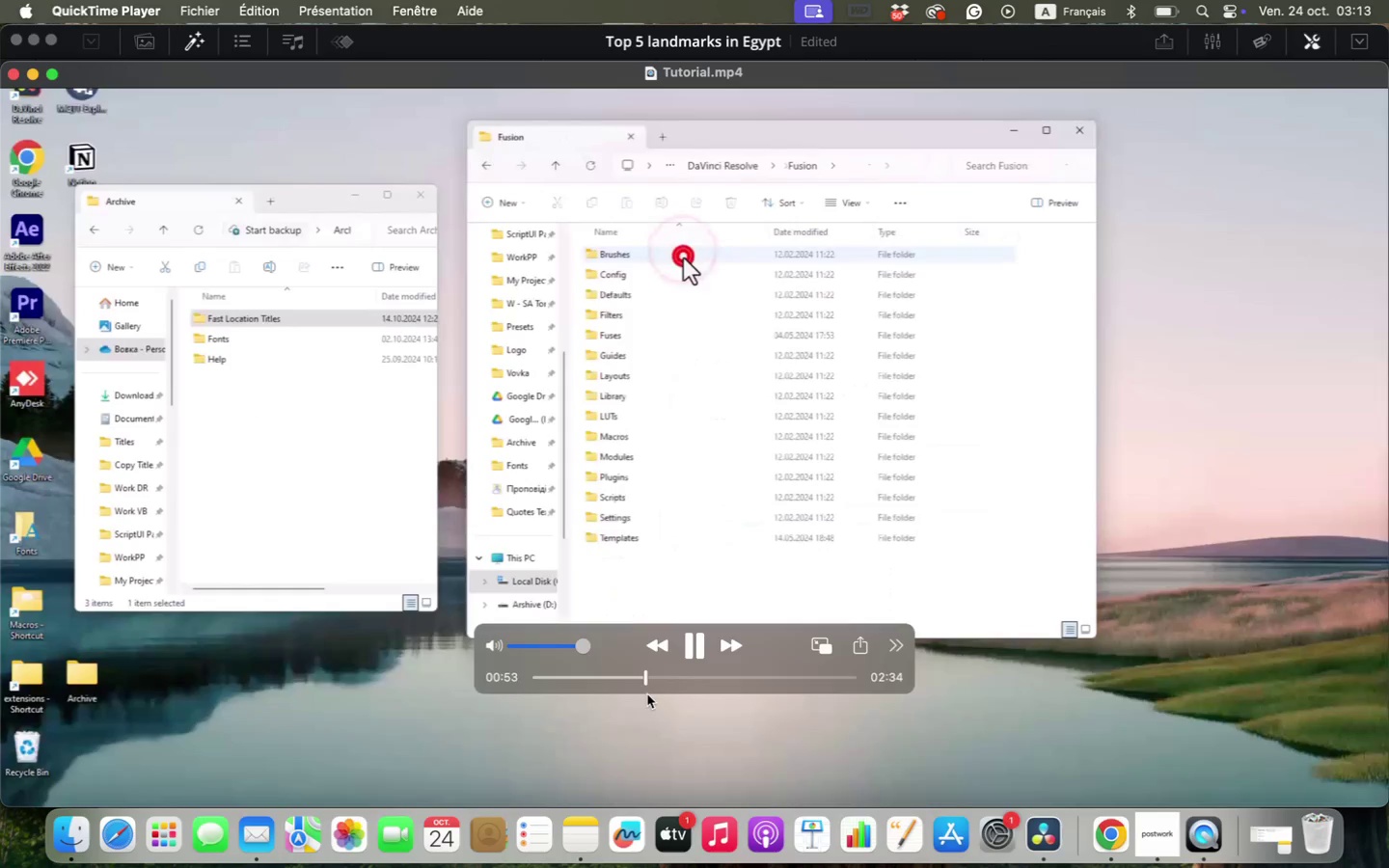 
mouse_move([650, 675])
 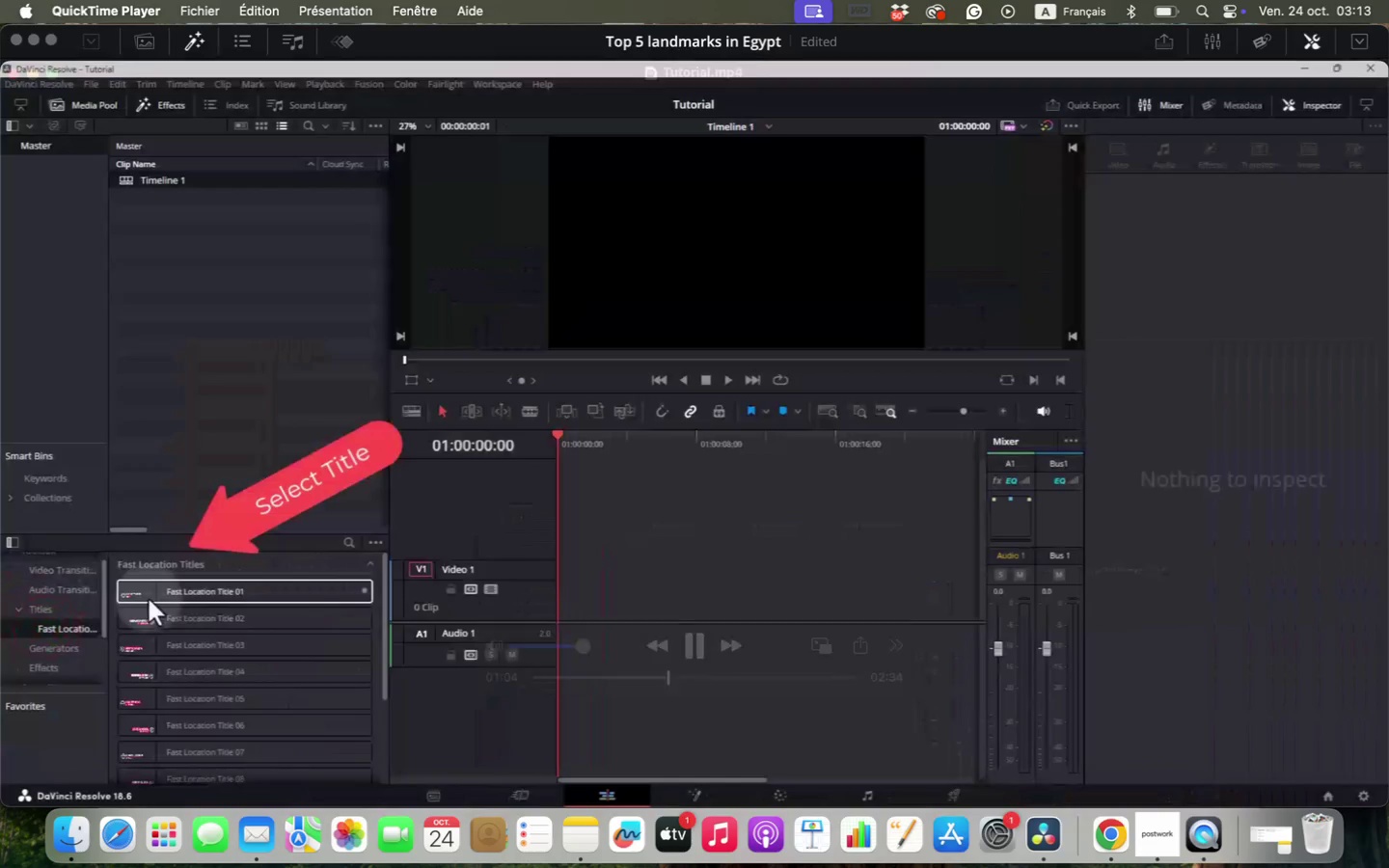 
left_click([694, 644])
 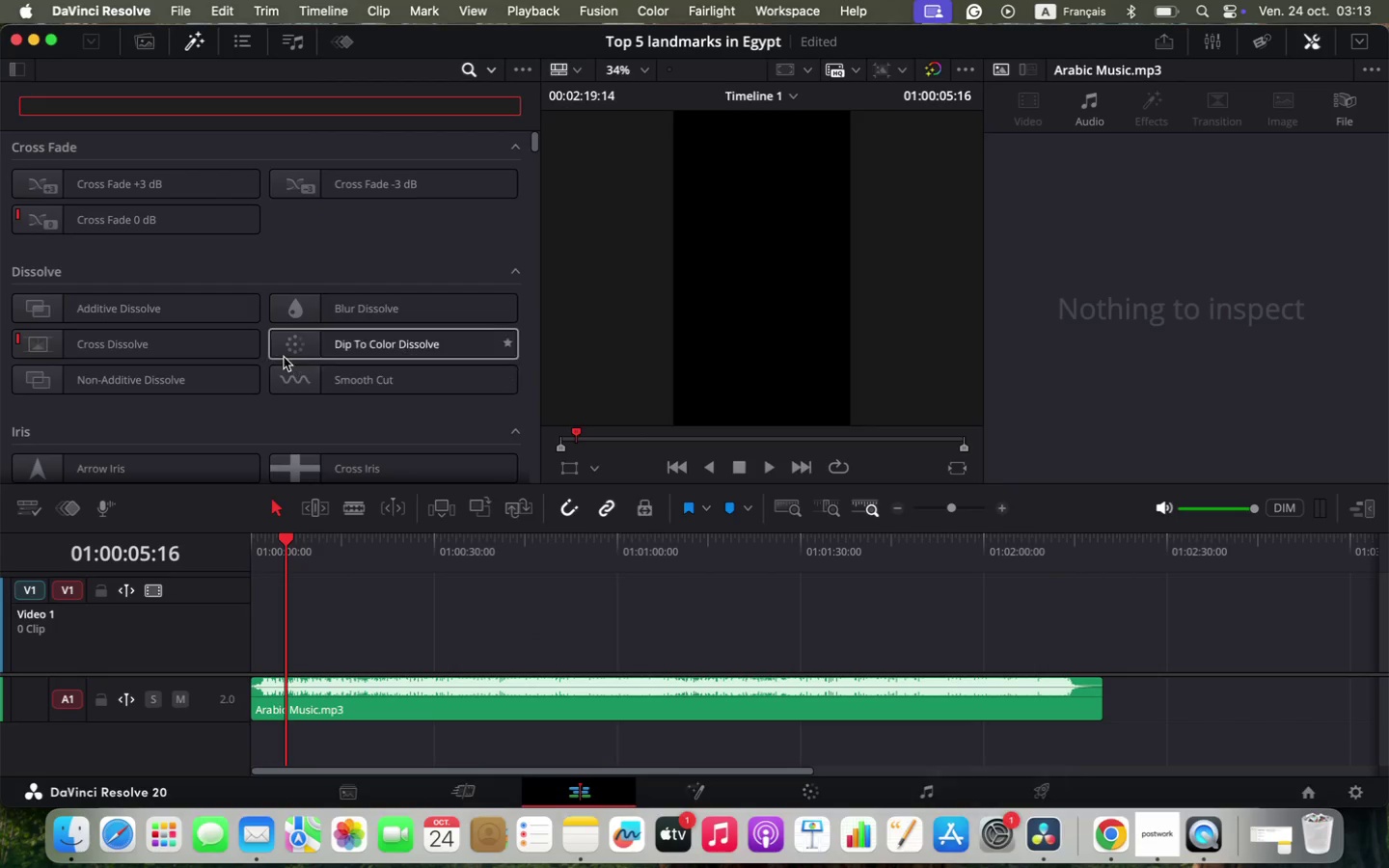 
wait(5.18)
 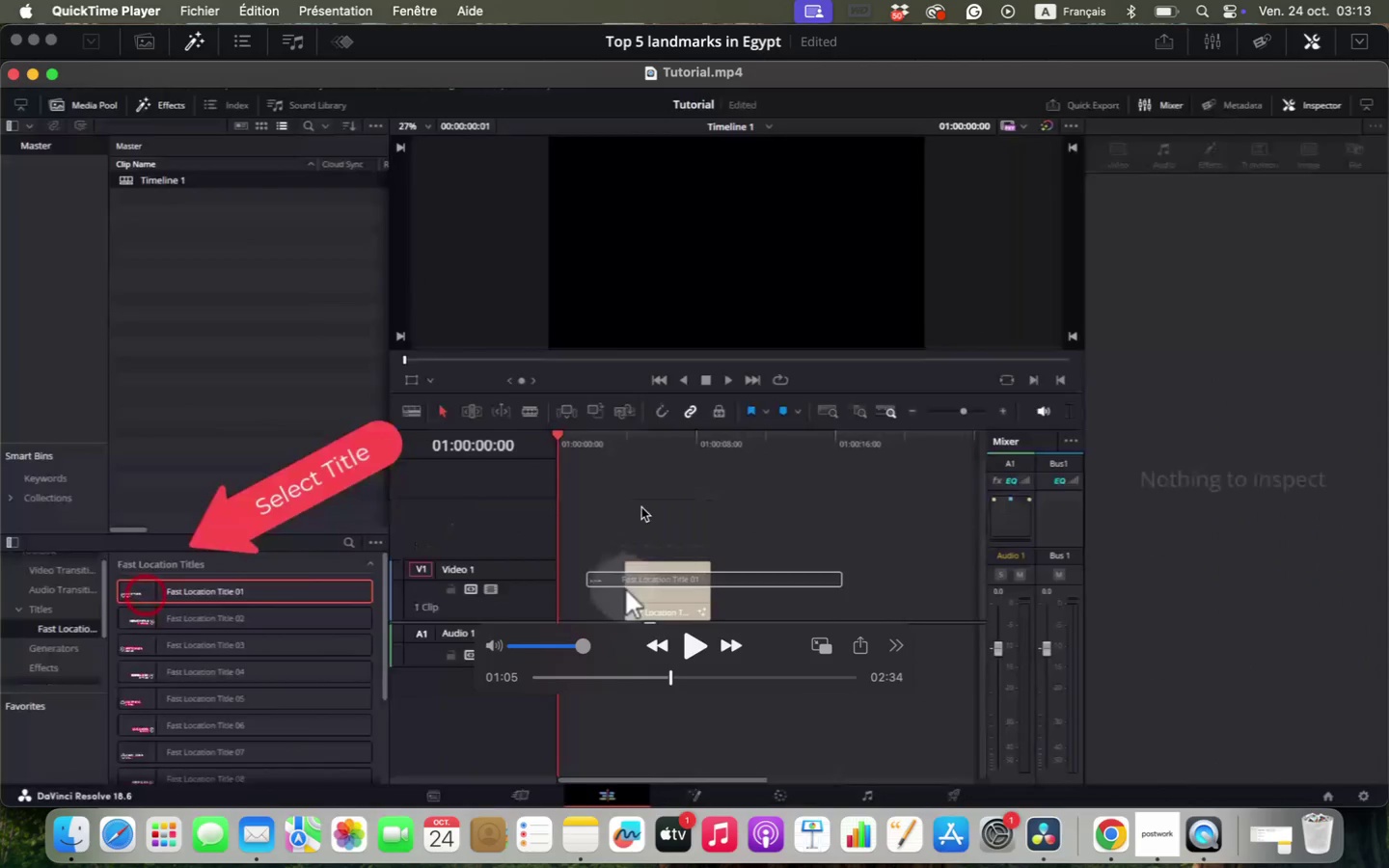 
left_click([493, 67])
 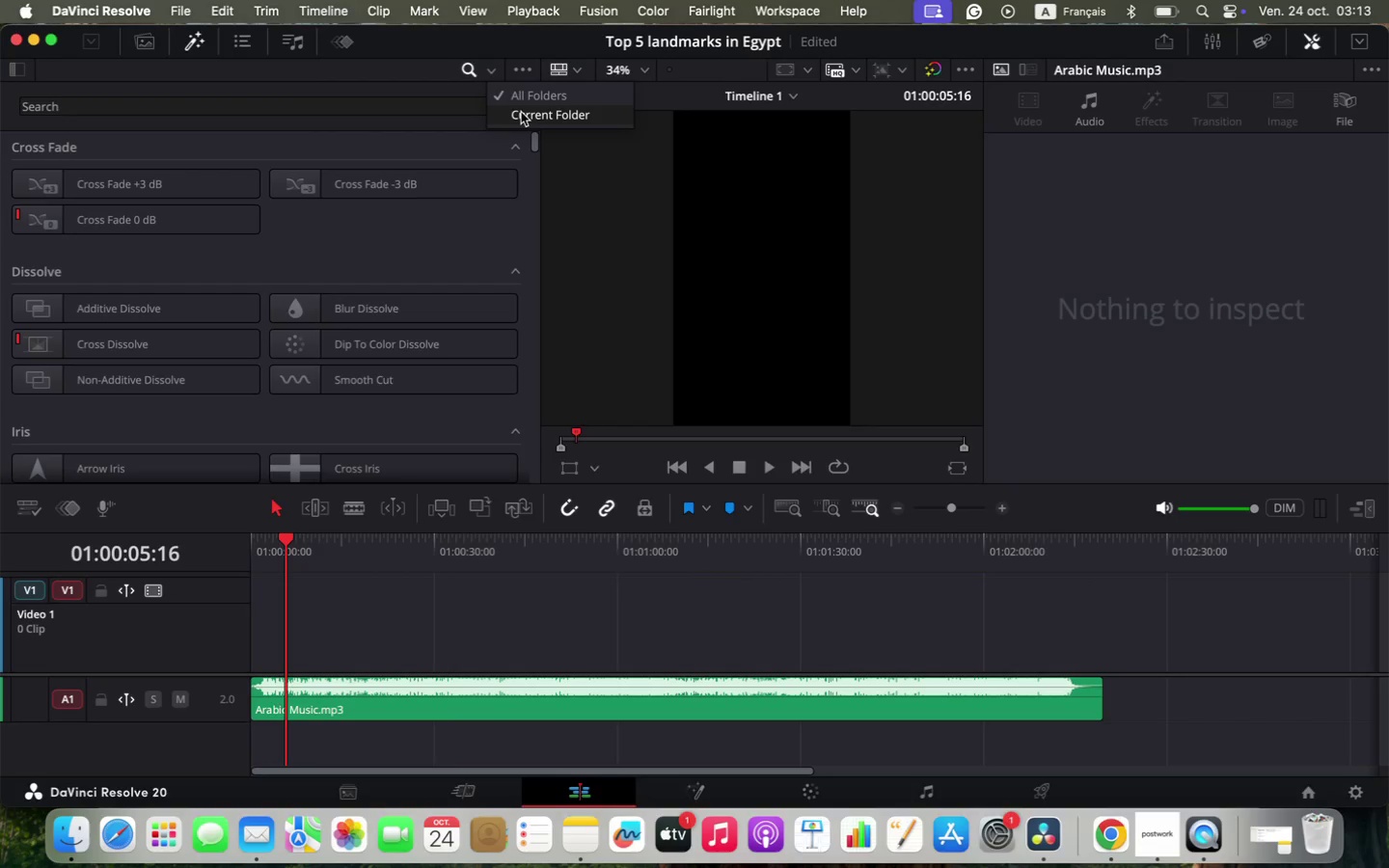 
left_click([521, 112])
 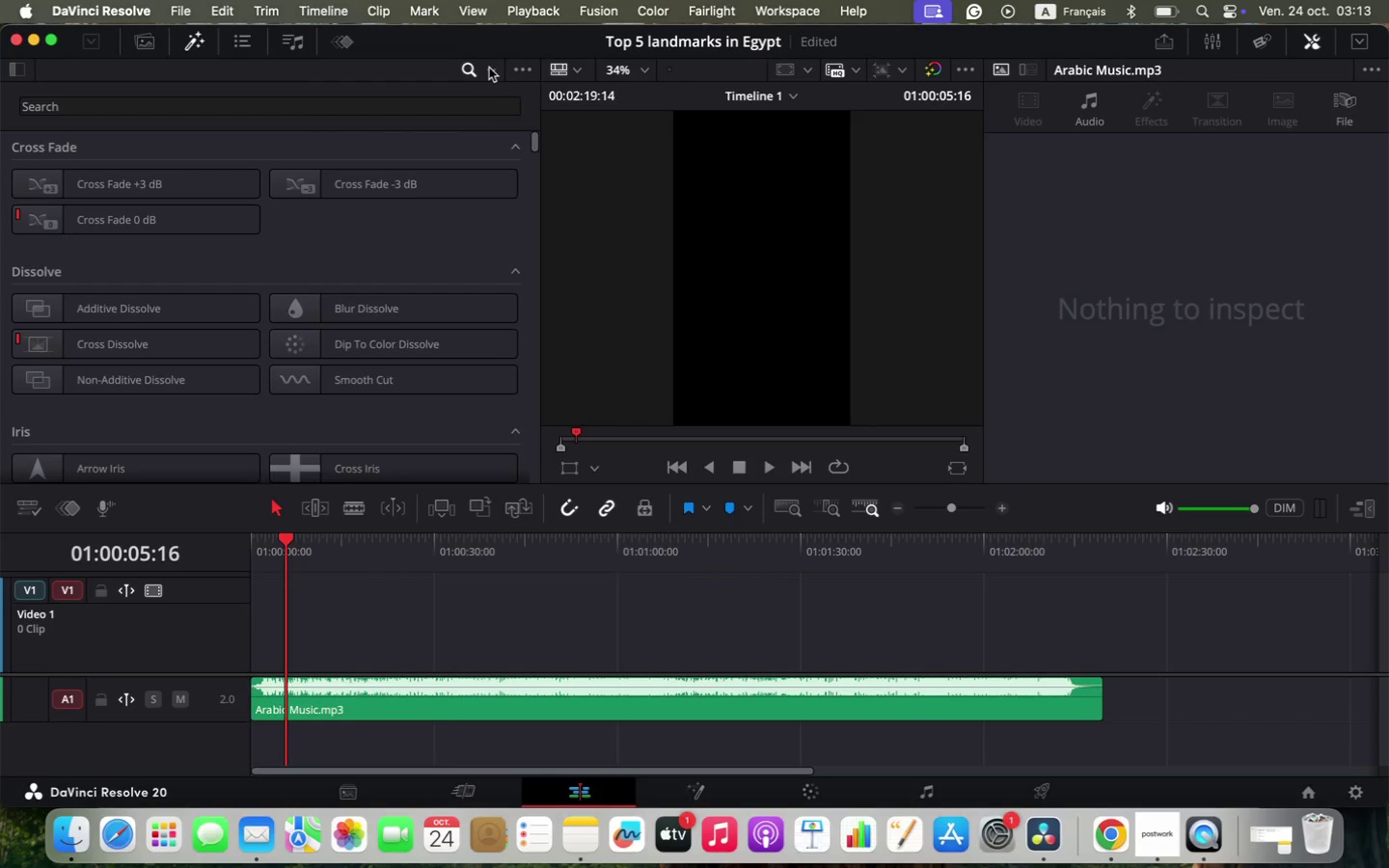 
left_click([489, 68])
 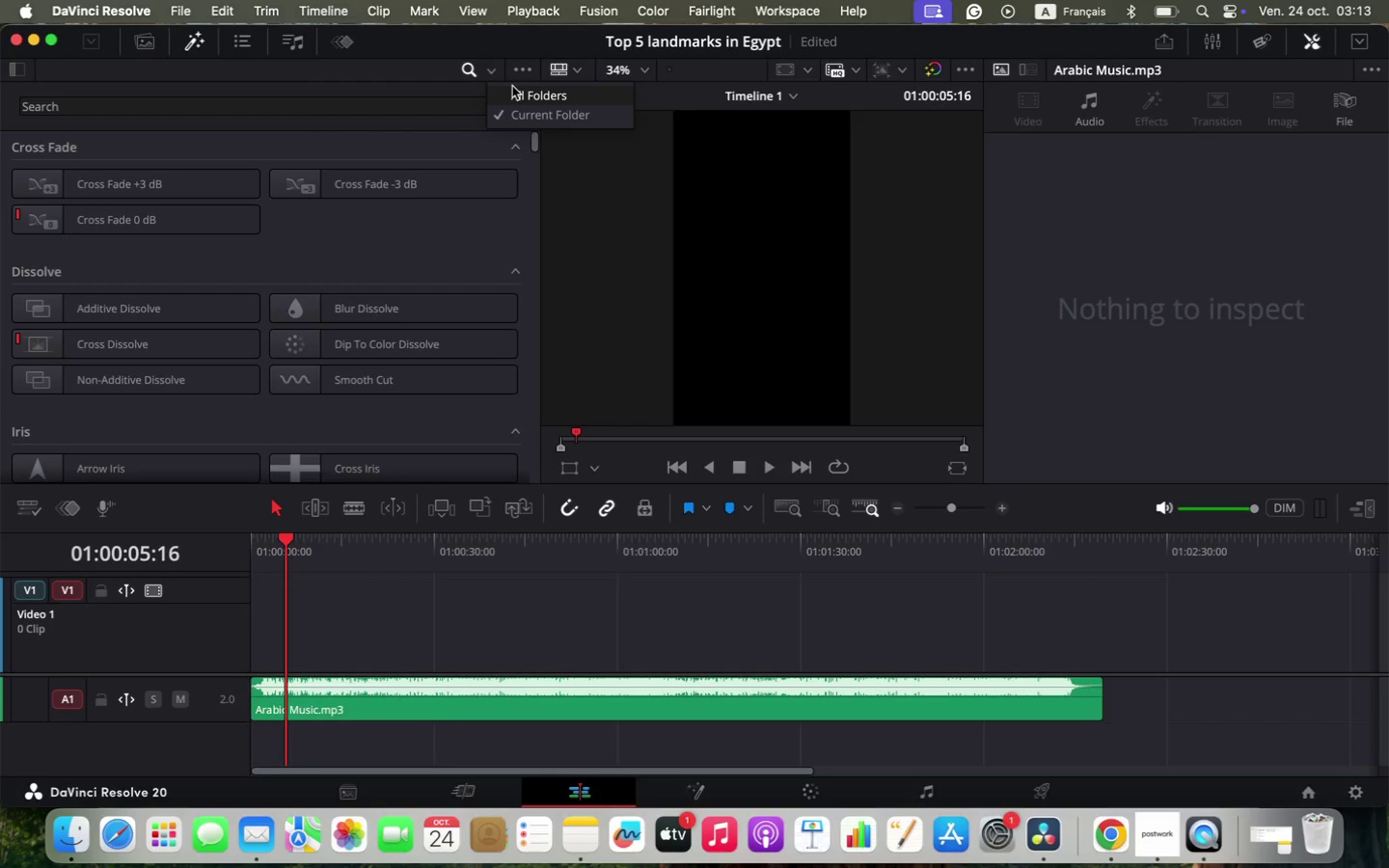 
left_click([512, 86])
 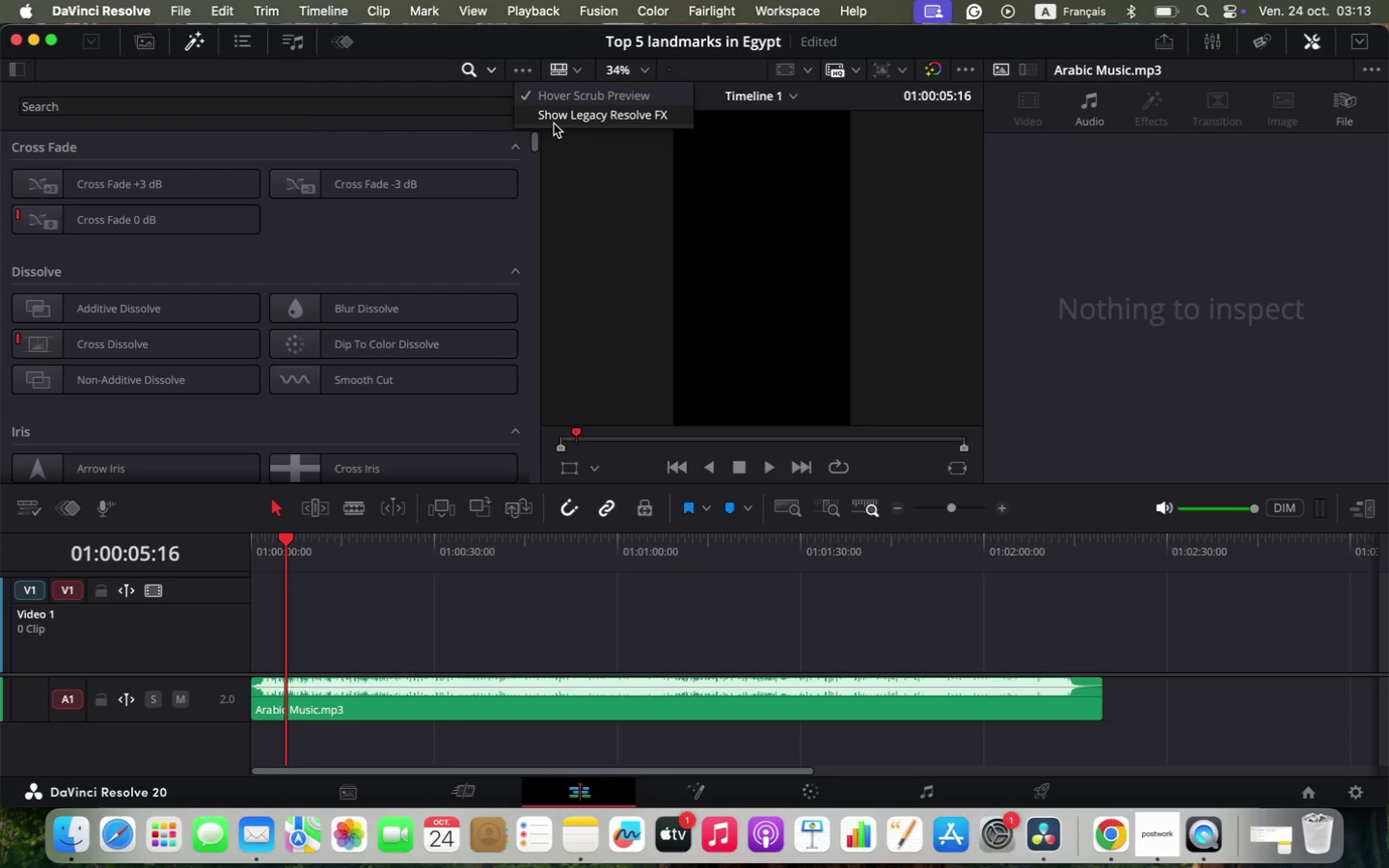 
left_click([554, 123])
 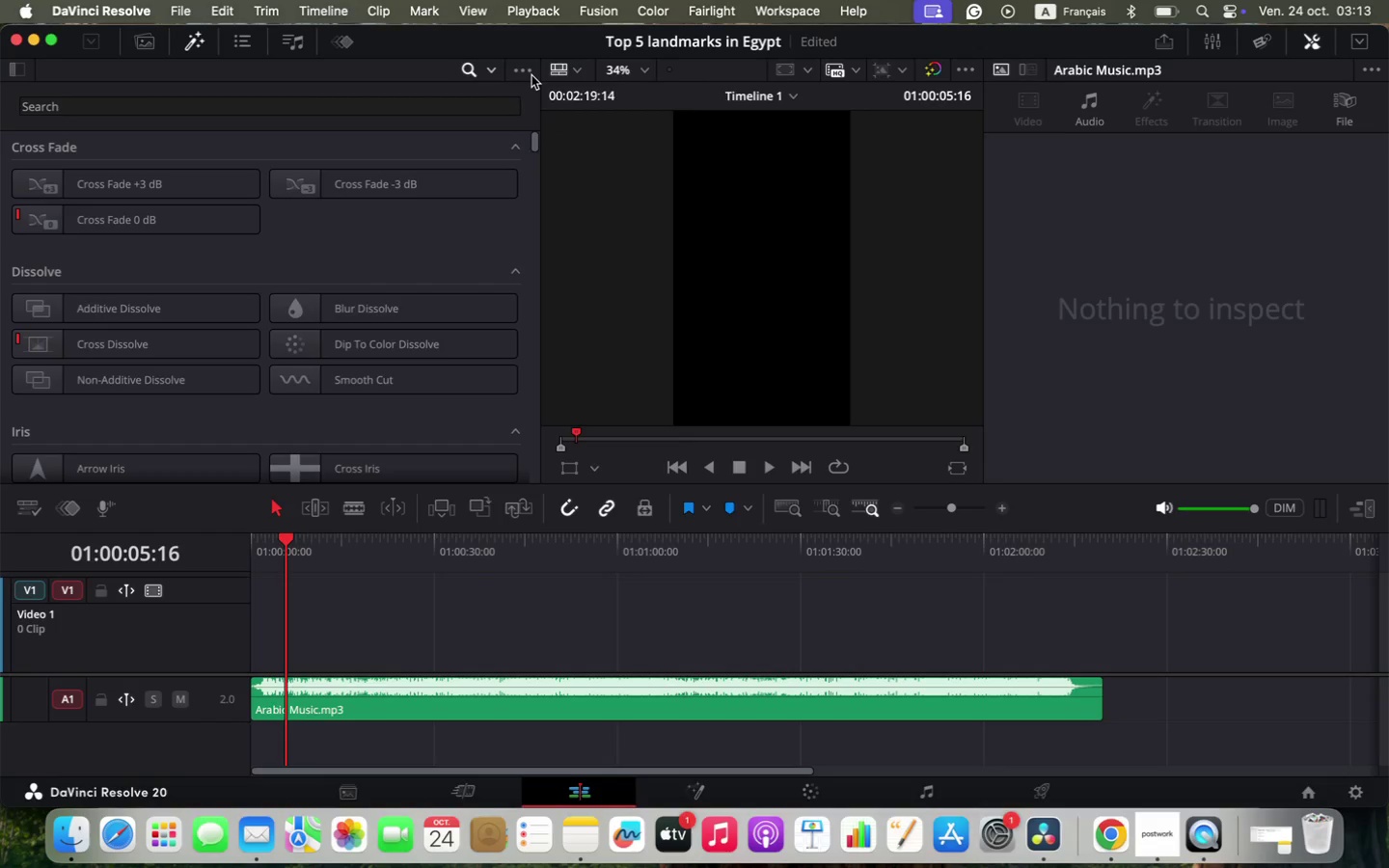 
left_click([531, 75])
 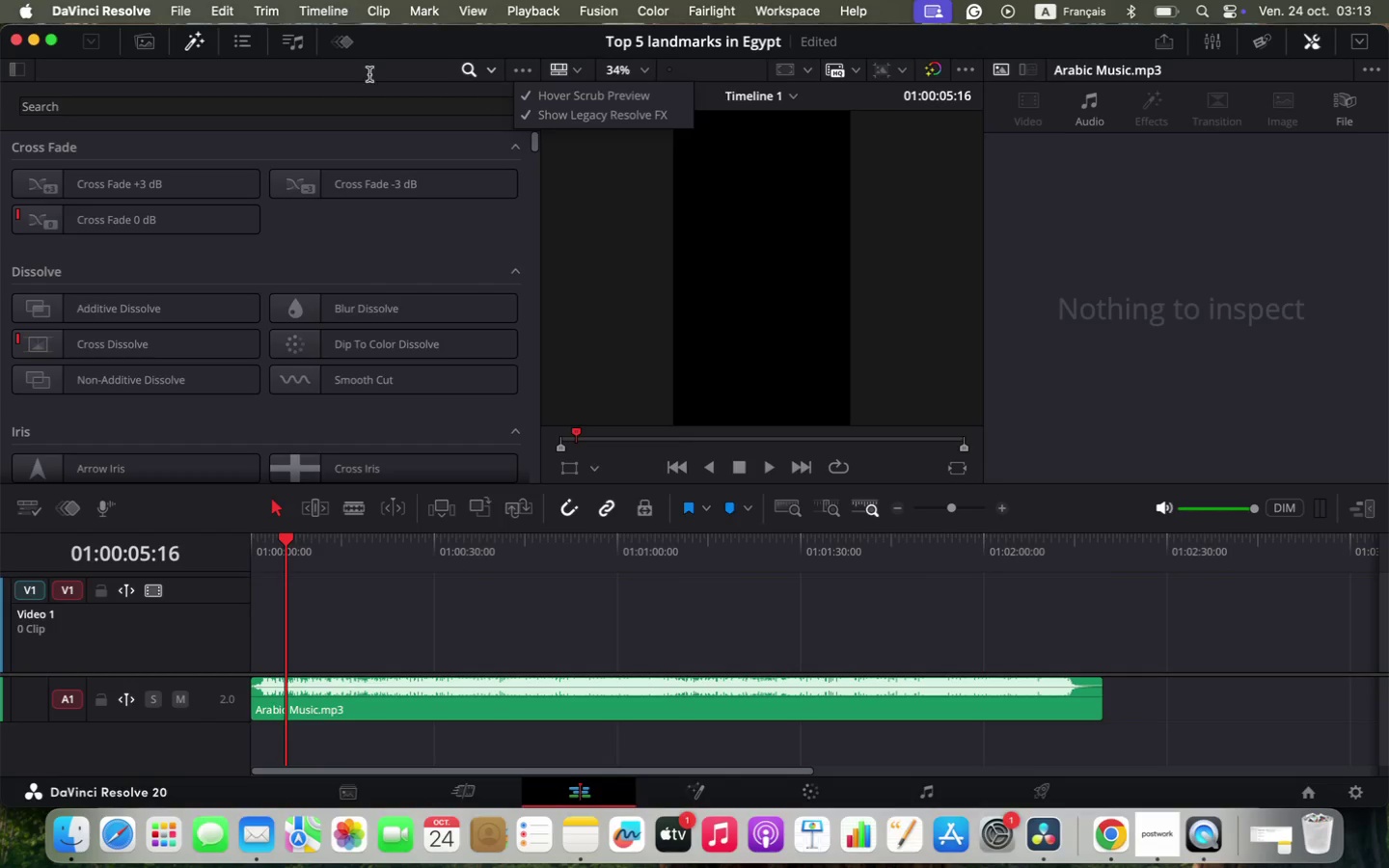 
left_click([347, 72])
 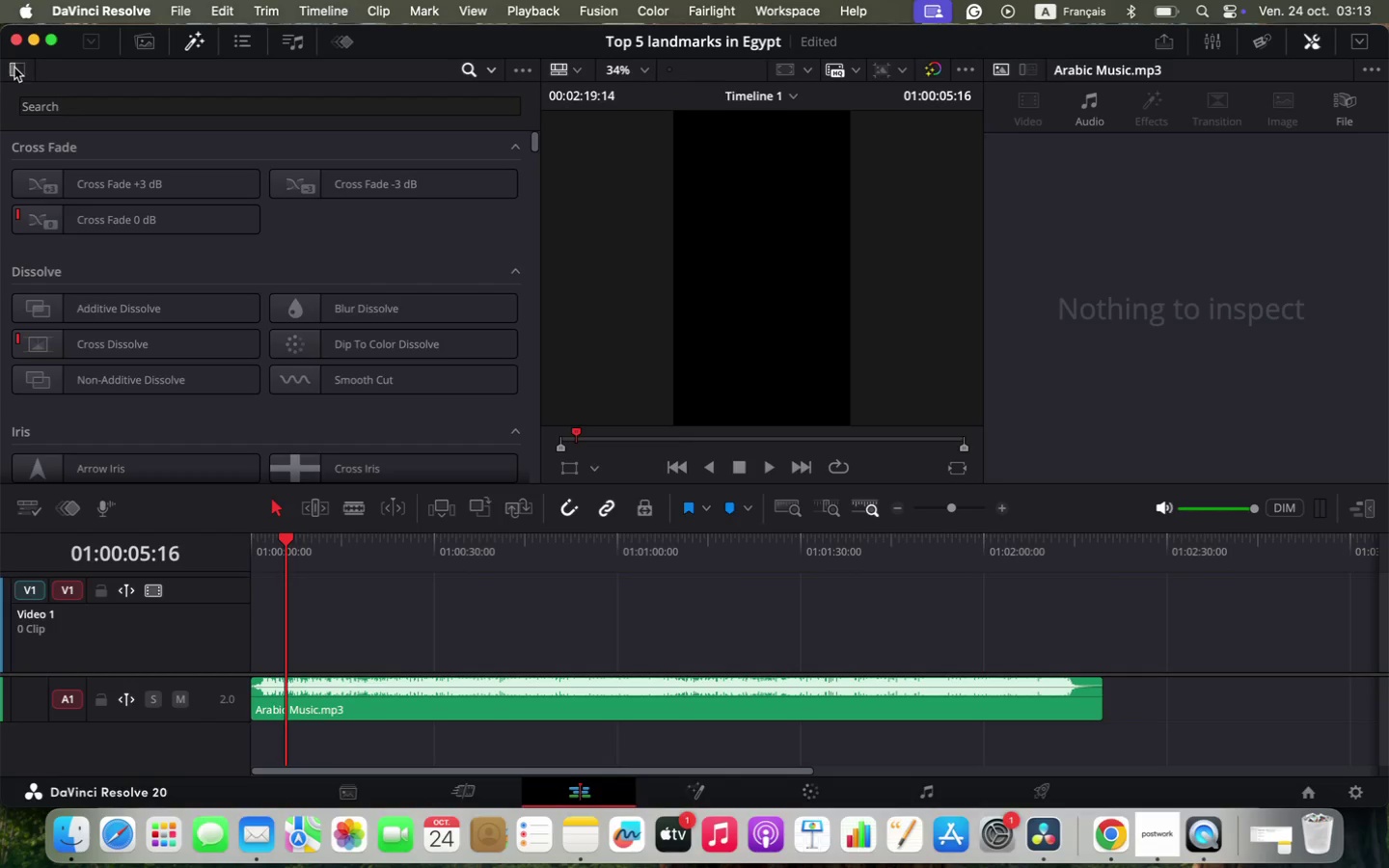 
left_click([14, 68])
 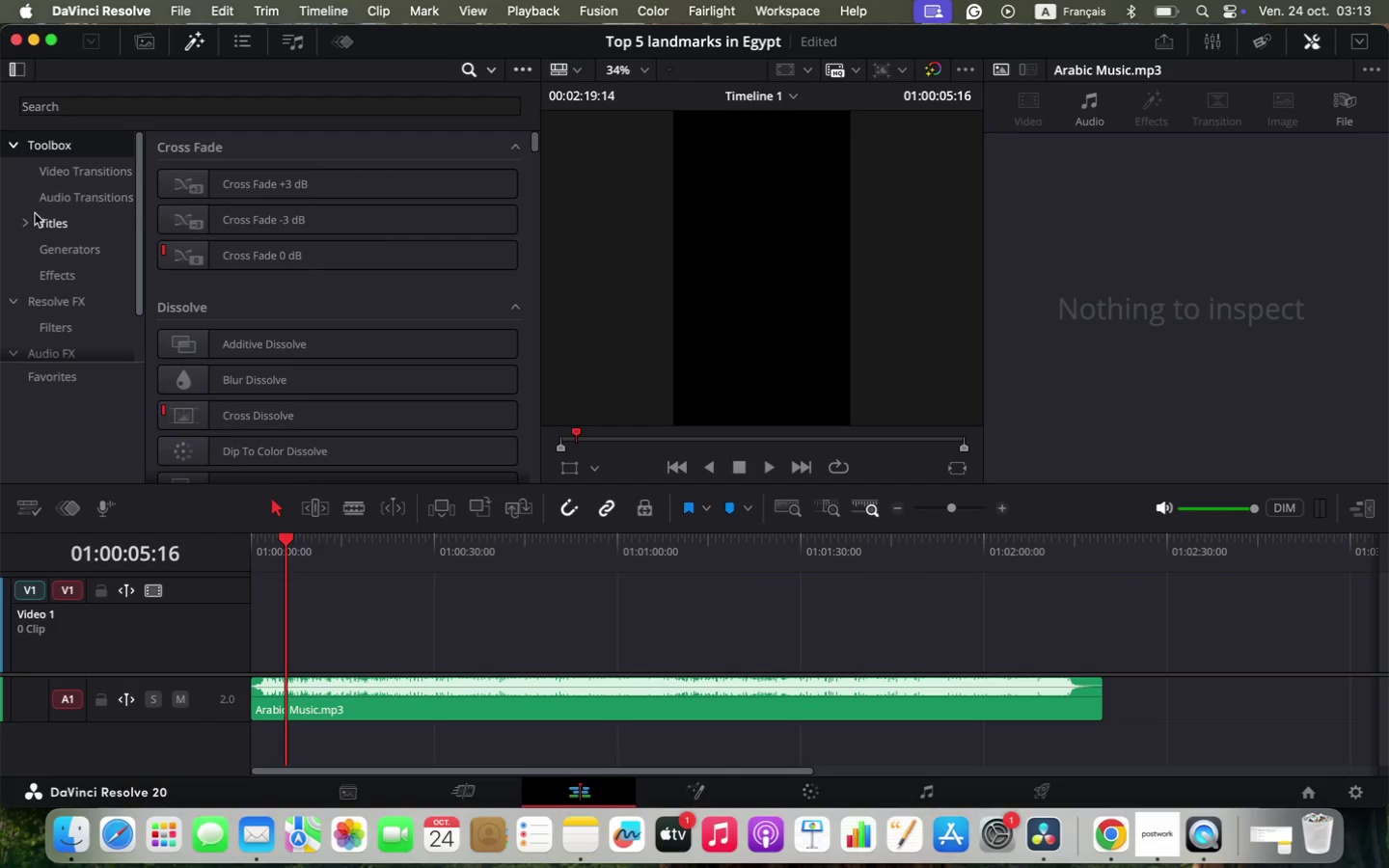 
left_click([26, 222])
 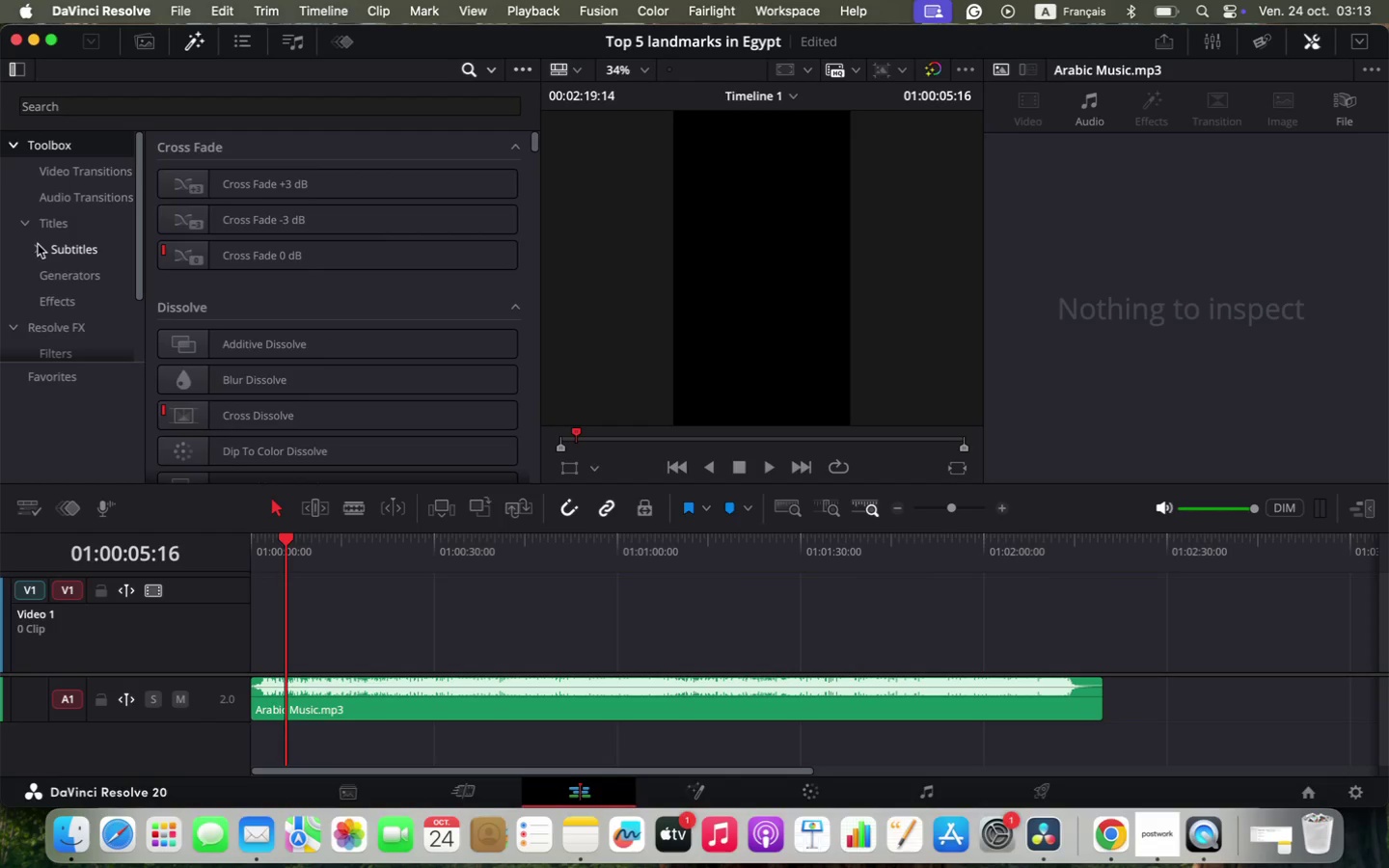 
left_click([38, 249])
 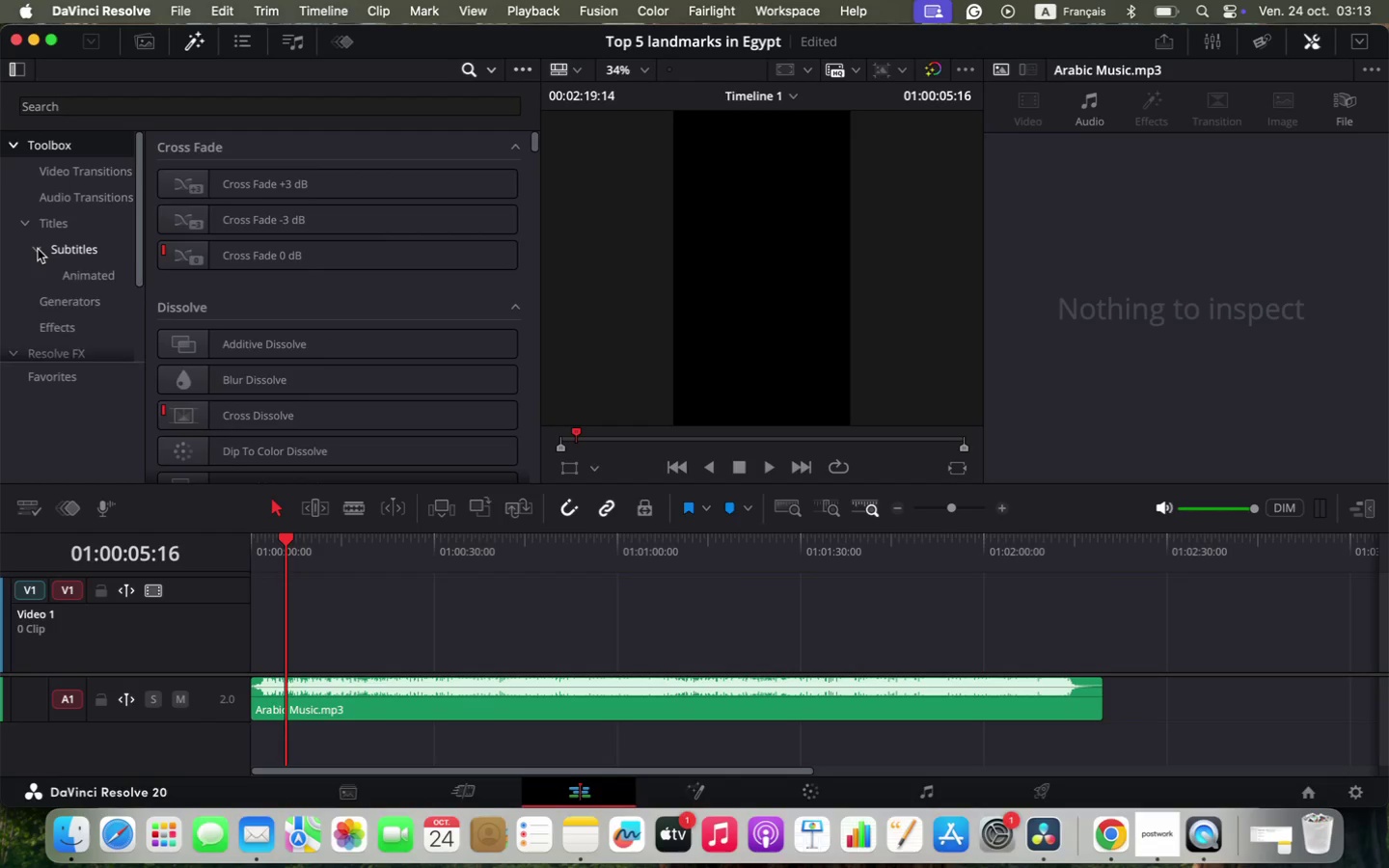 
left_click([38, 249])
 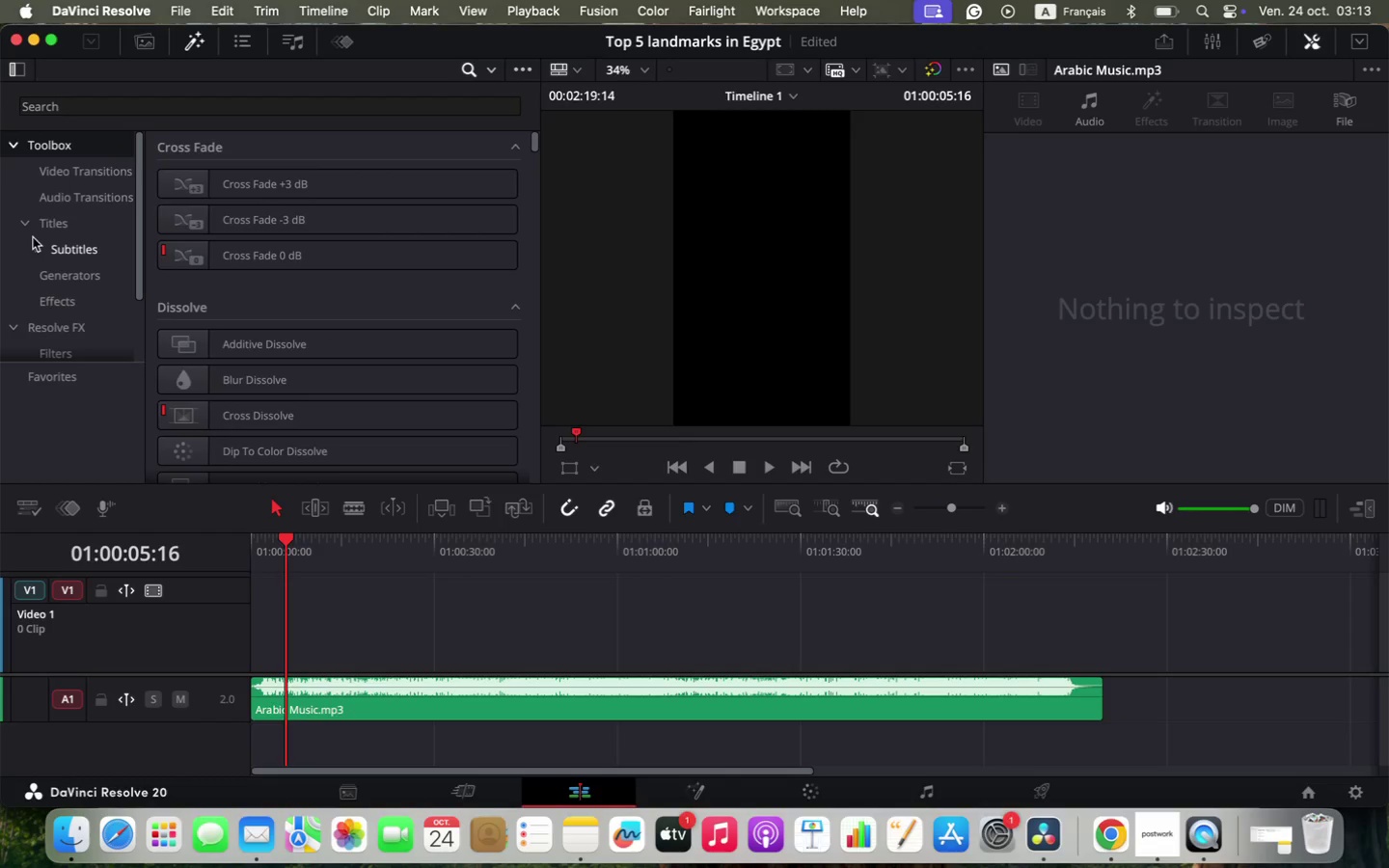 
left_click([22, 226])
 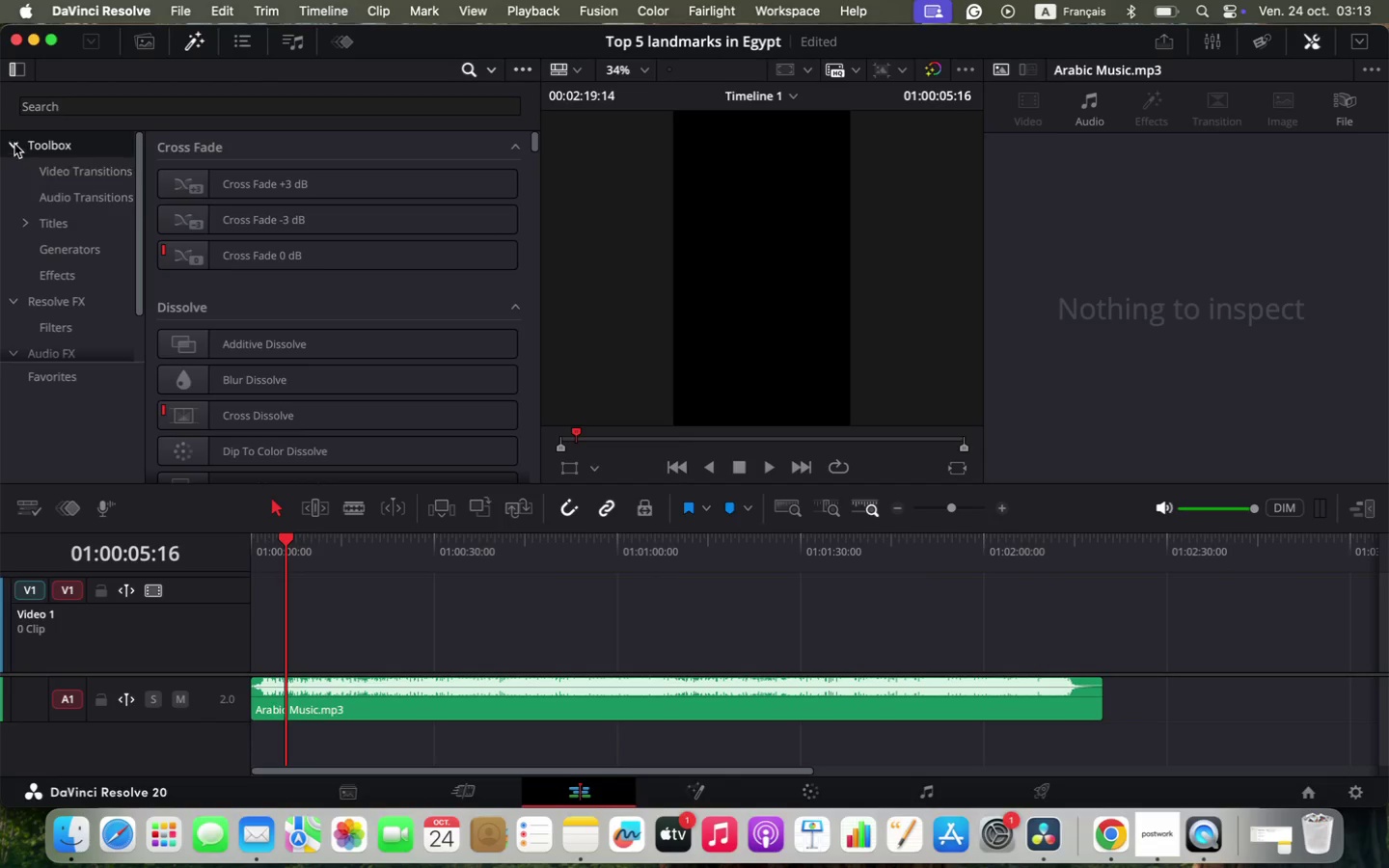 
left_click([14, 144])
 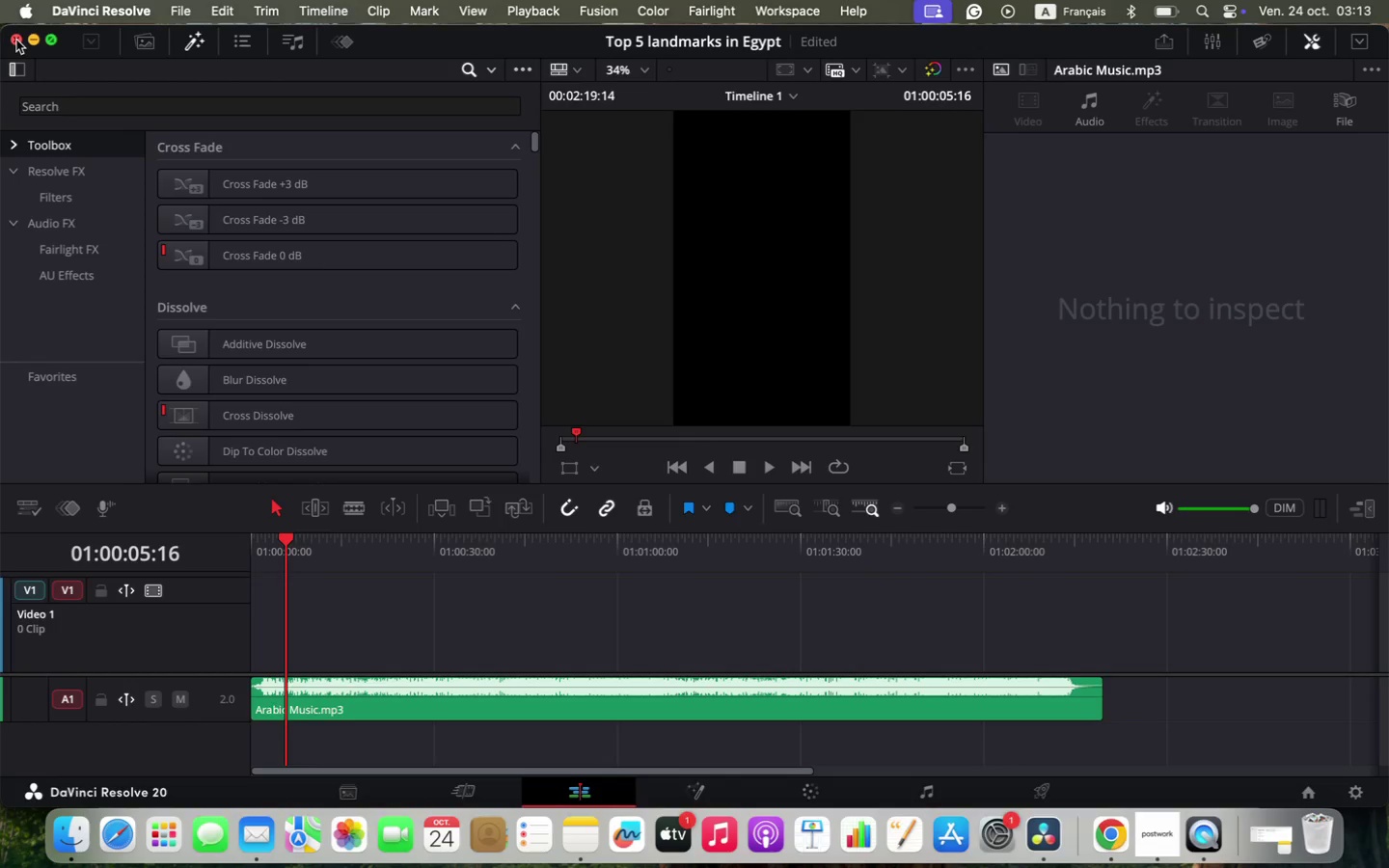 
left_click([16, 40])
 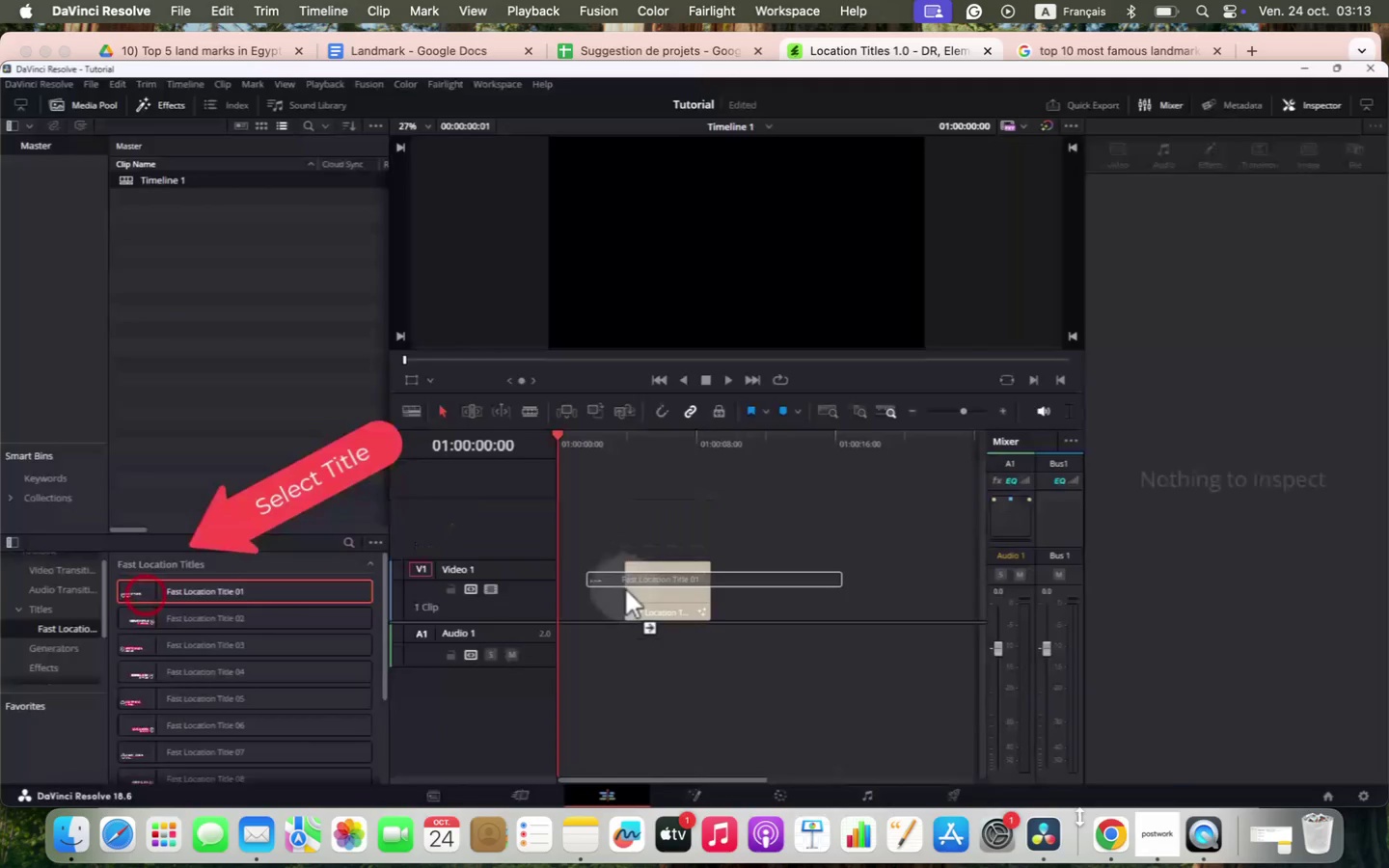 
left_click([1049, 851])
 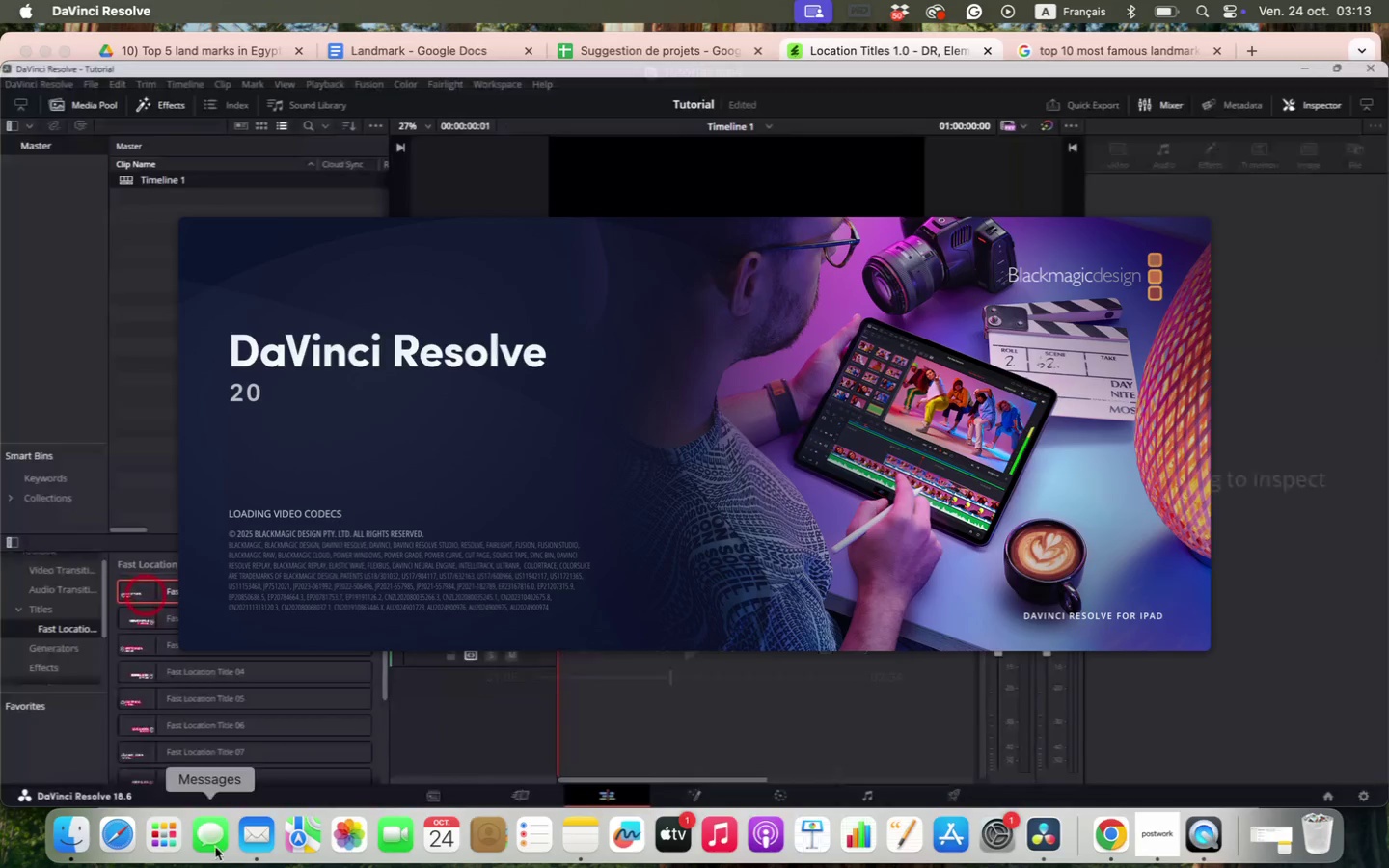 
left_click([62, 827])
 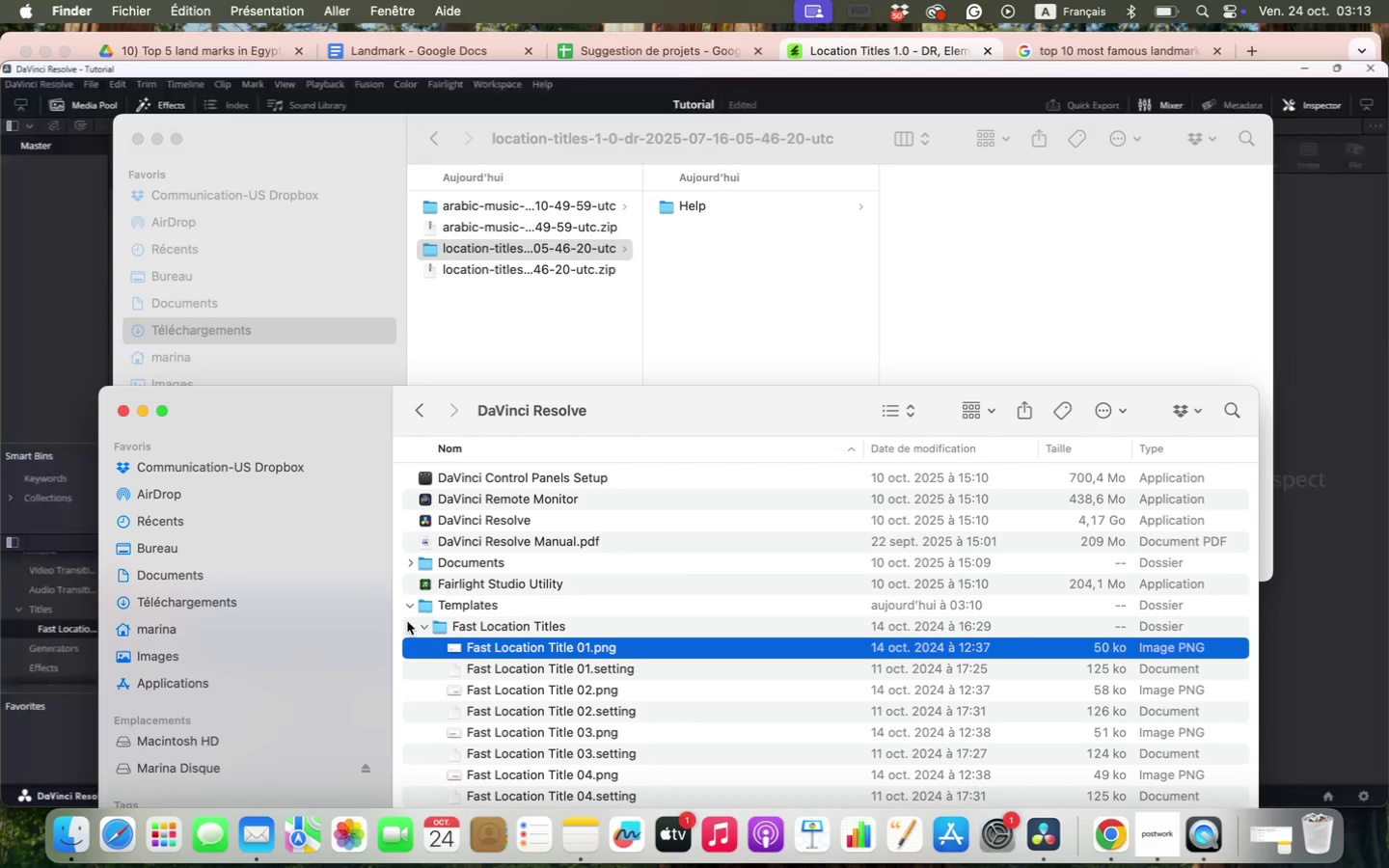 
left_click([410, 600])
 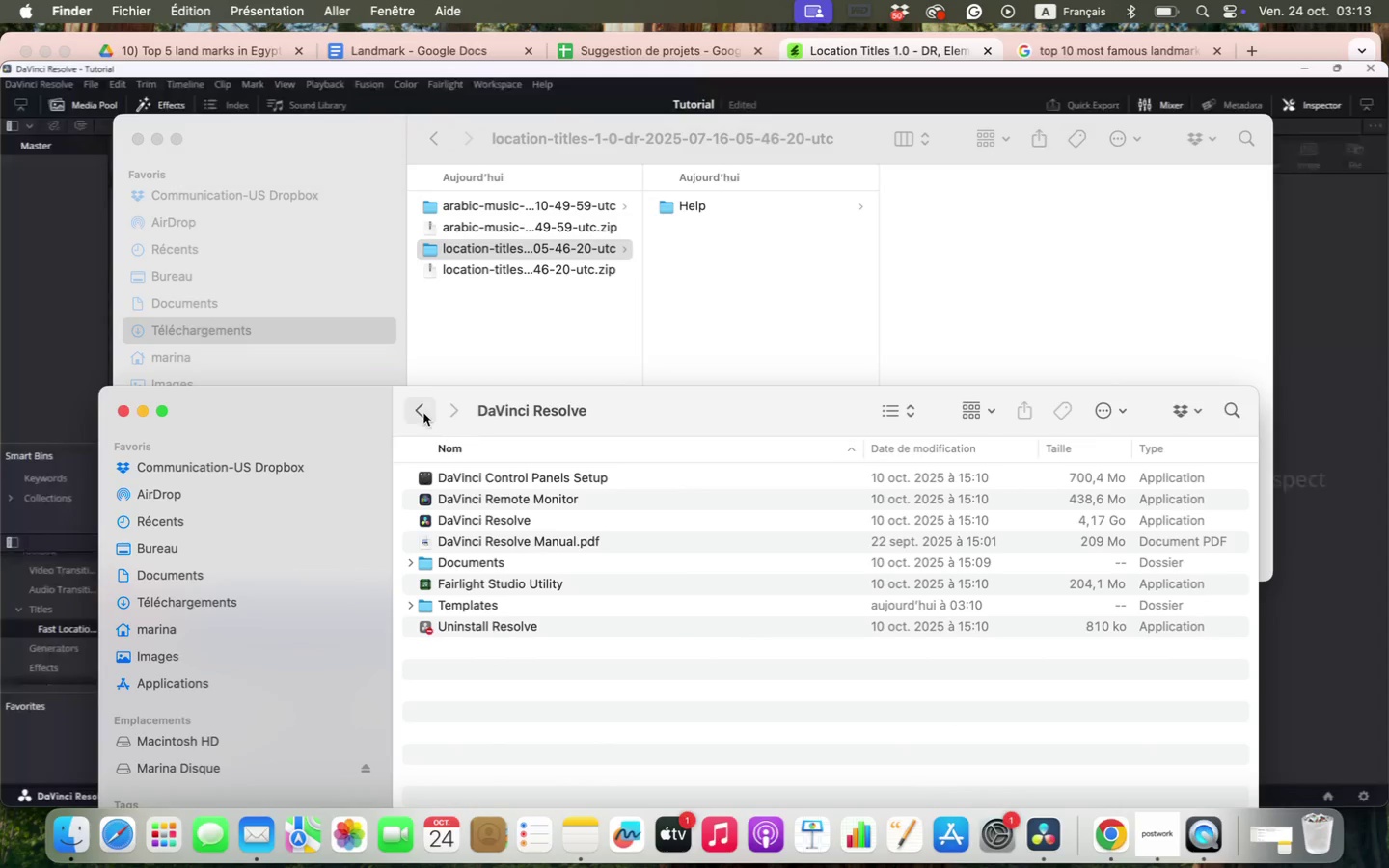 
left_click([422, 410])
 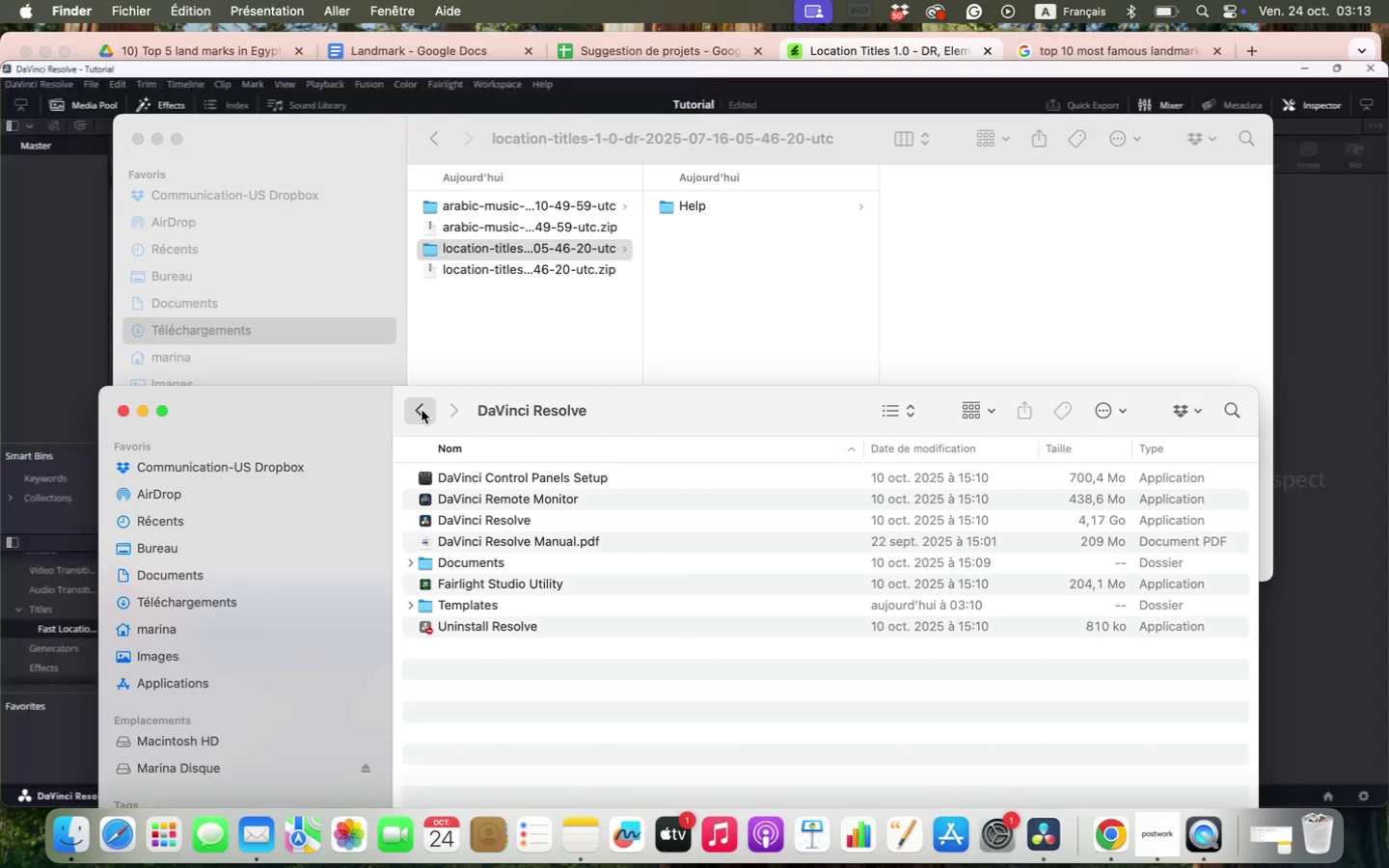 
left_click_drag(start_coordinate=[620, 400], to_coordinate=[619, 206])
 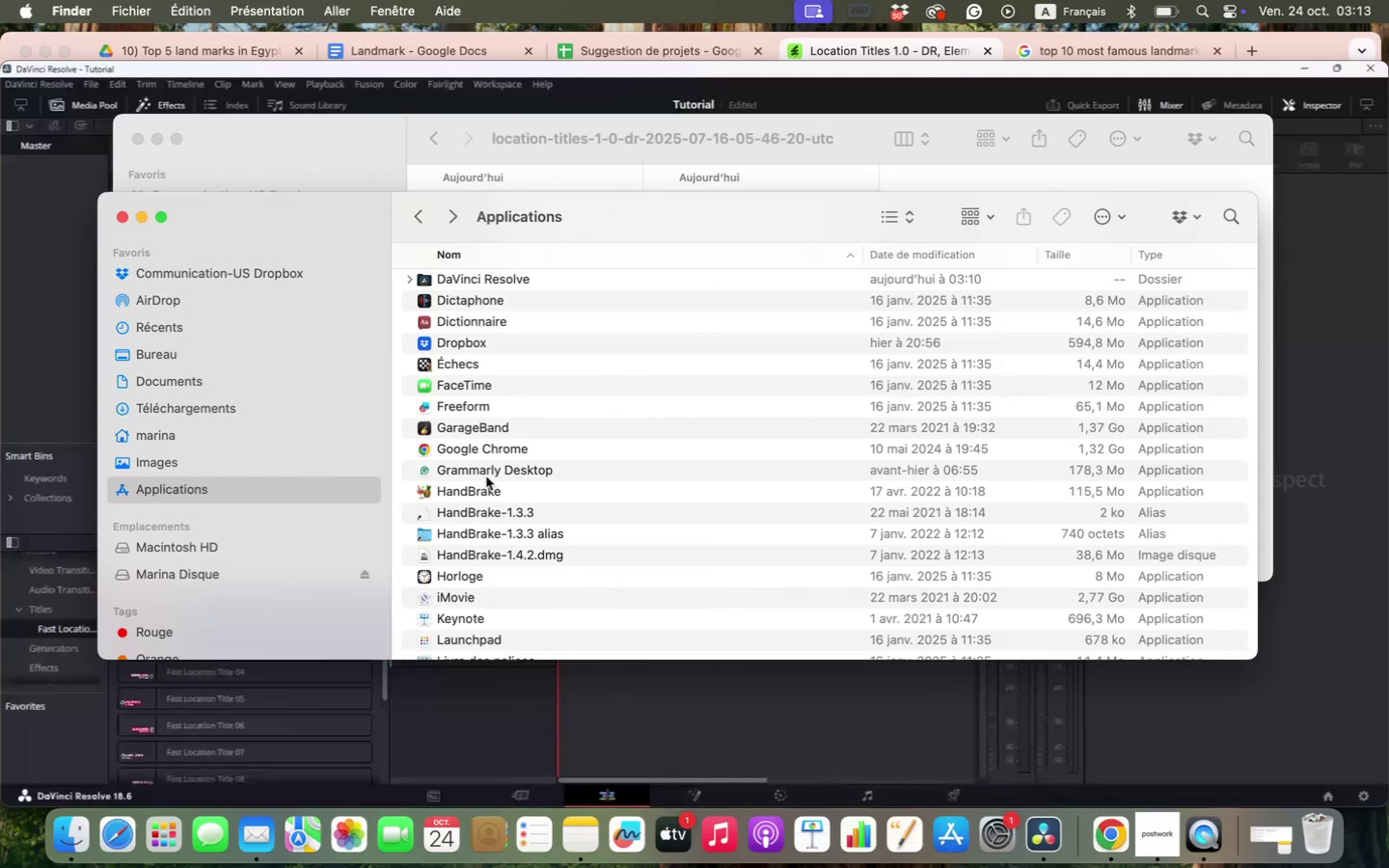 
scroll: coordinate [585, 511], scroll_direction: down, amount: 31.0
 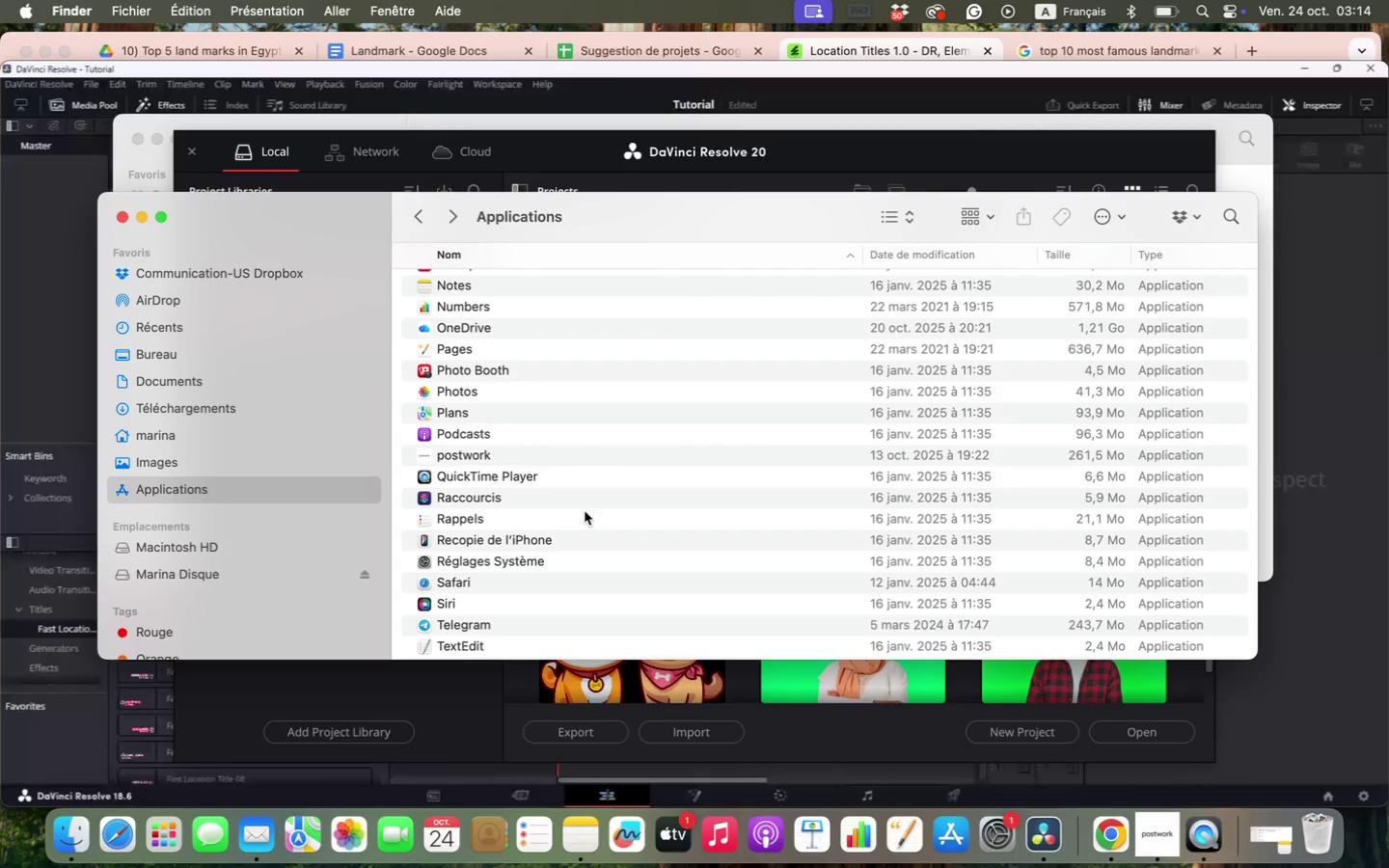 
wait(13.22)
 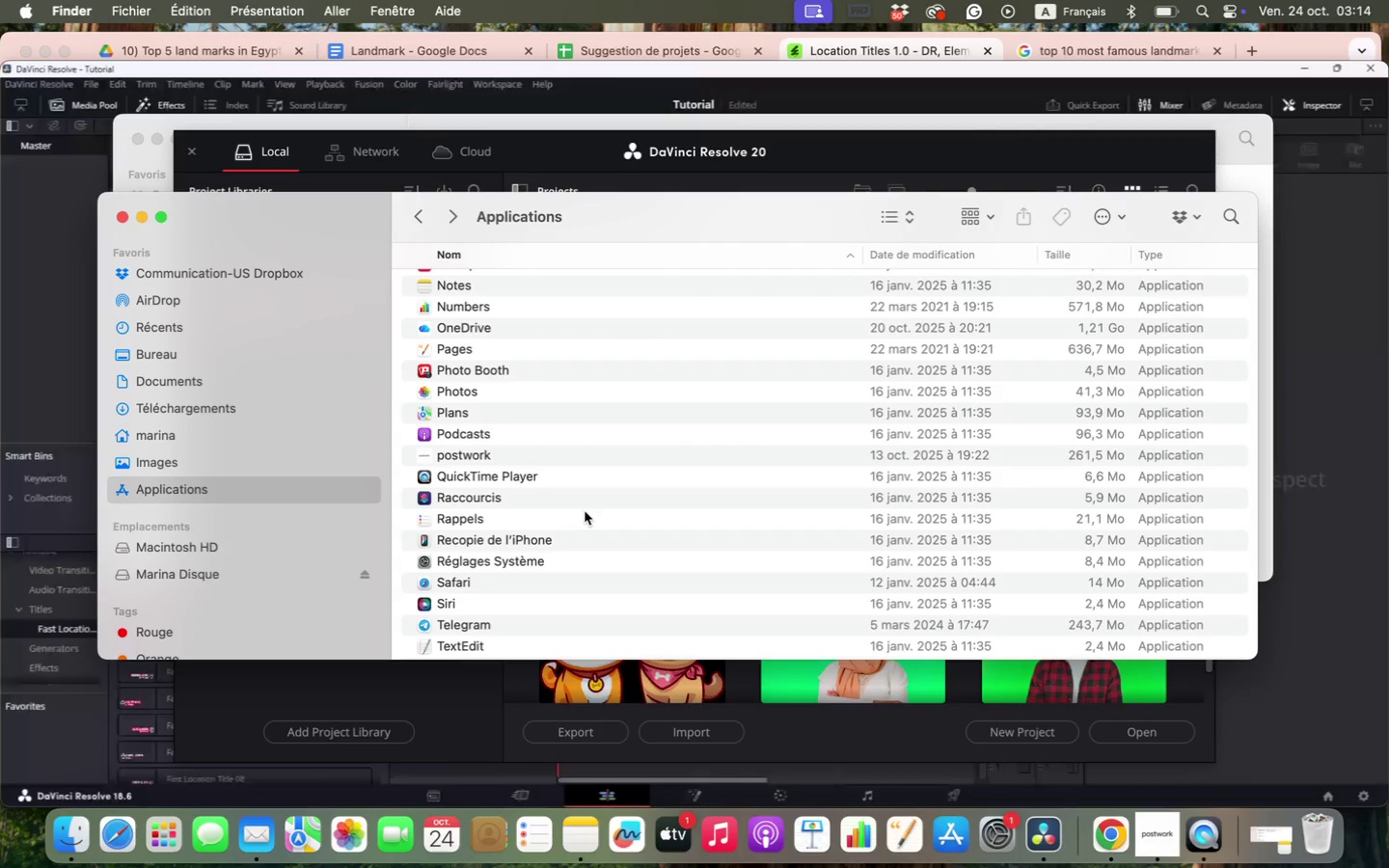 
left_click([0, 280])
 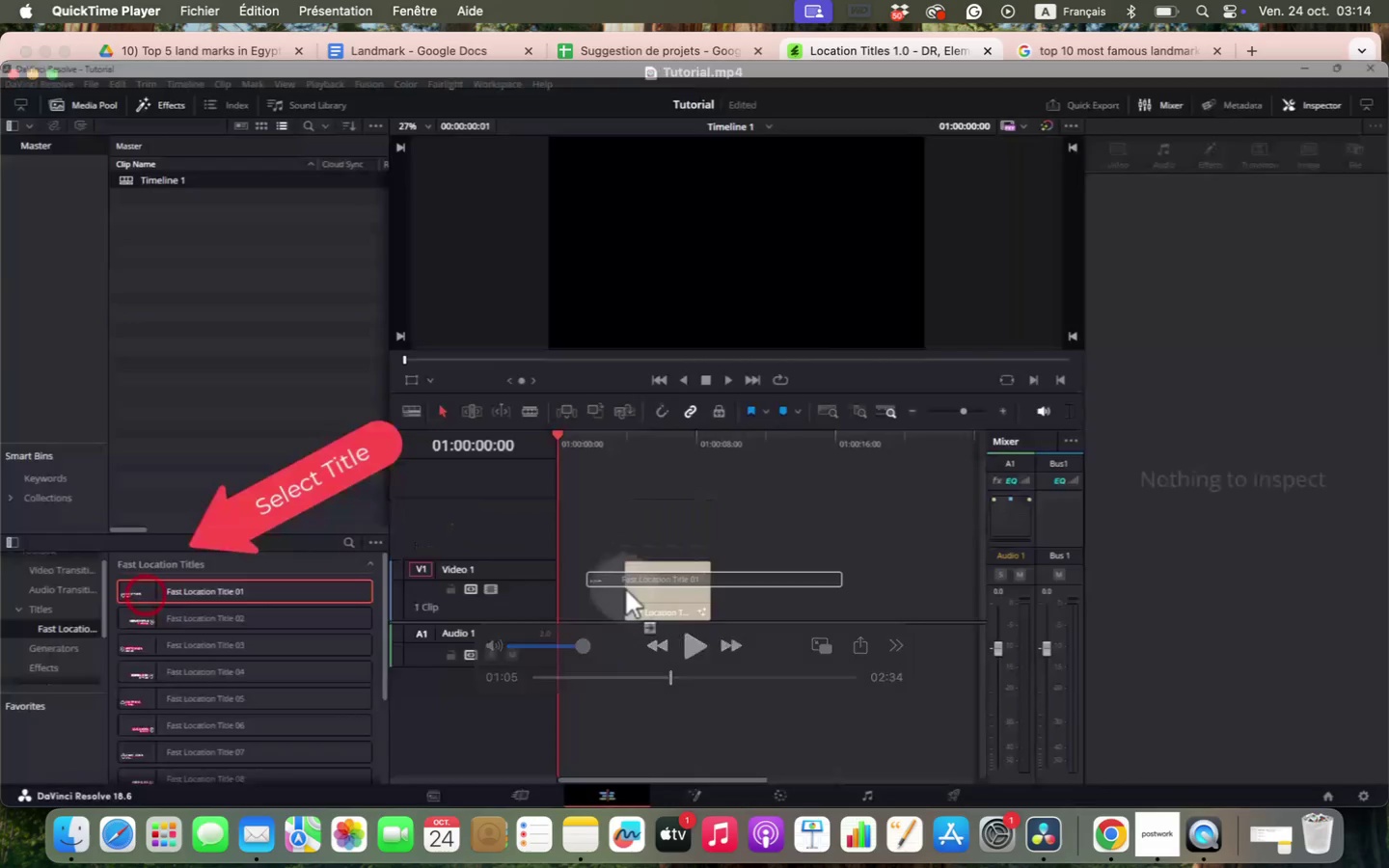 
wait(8.09)
 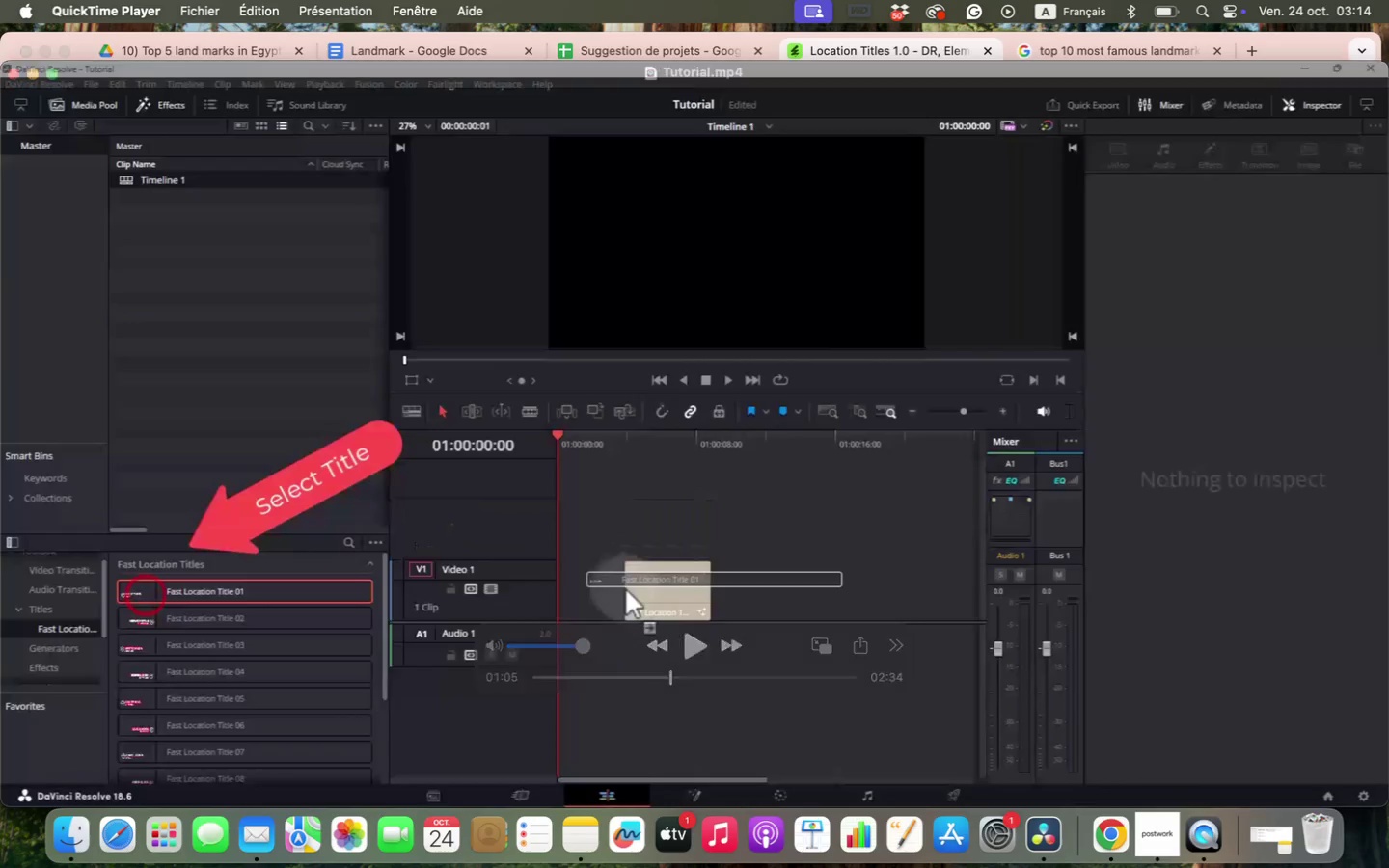 
left_click([74, 858])
 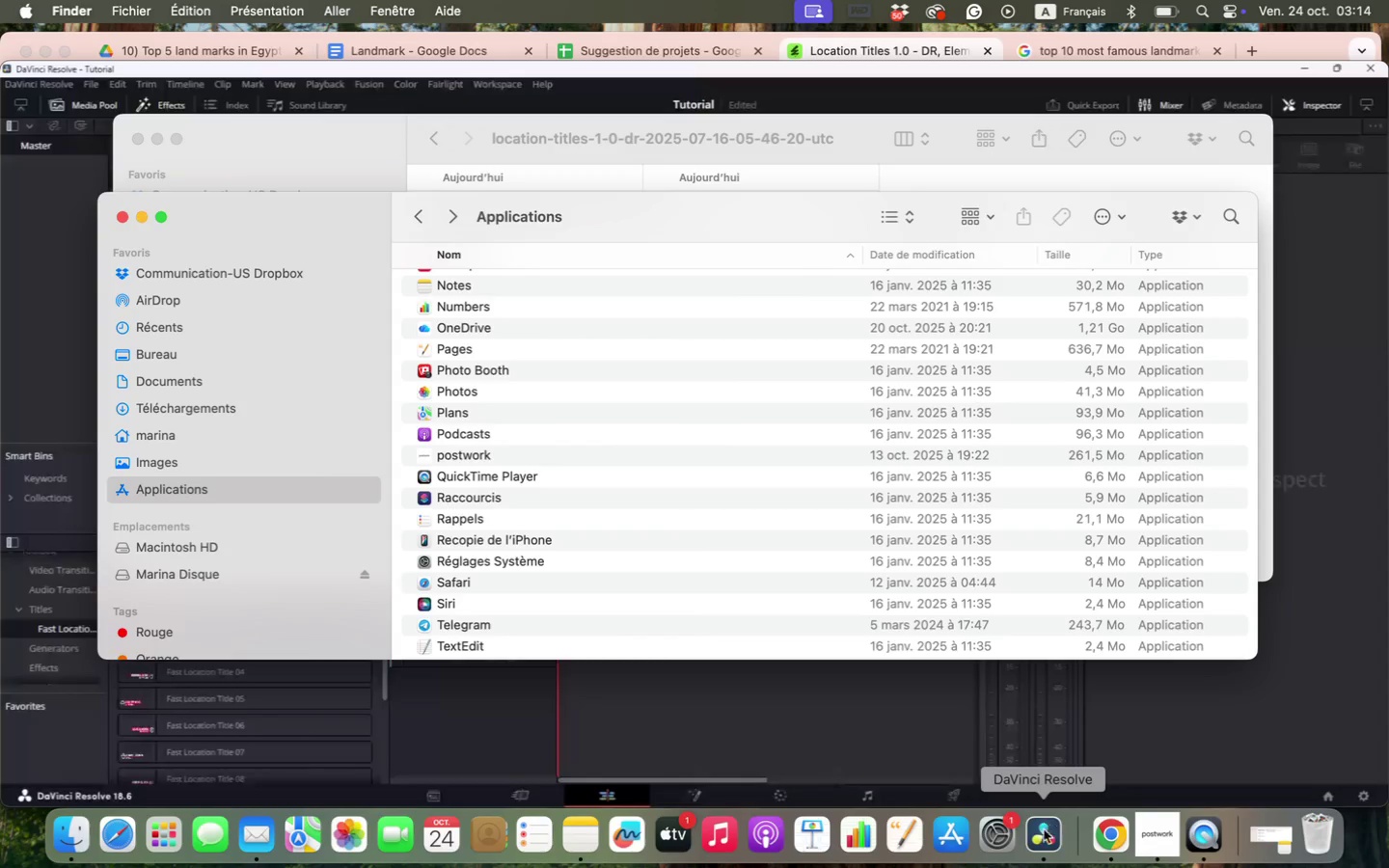 
left_click([1031, 839])
 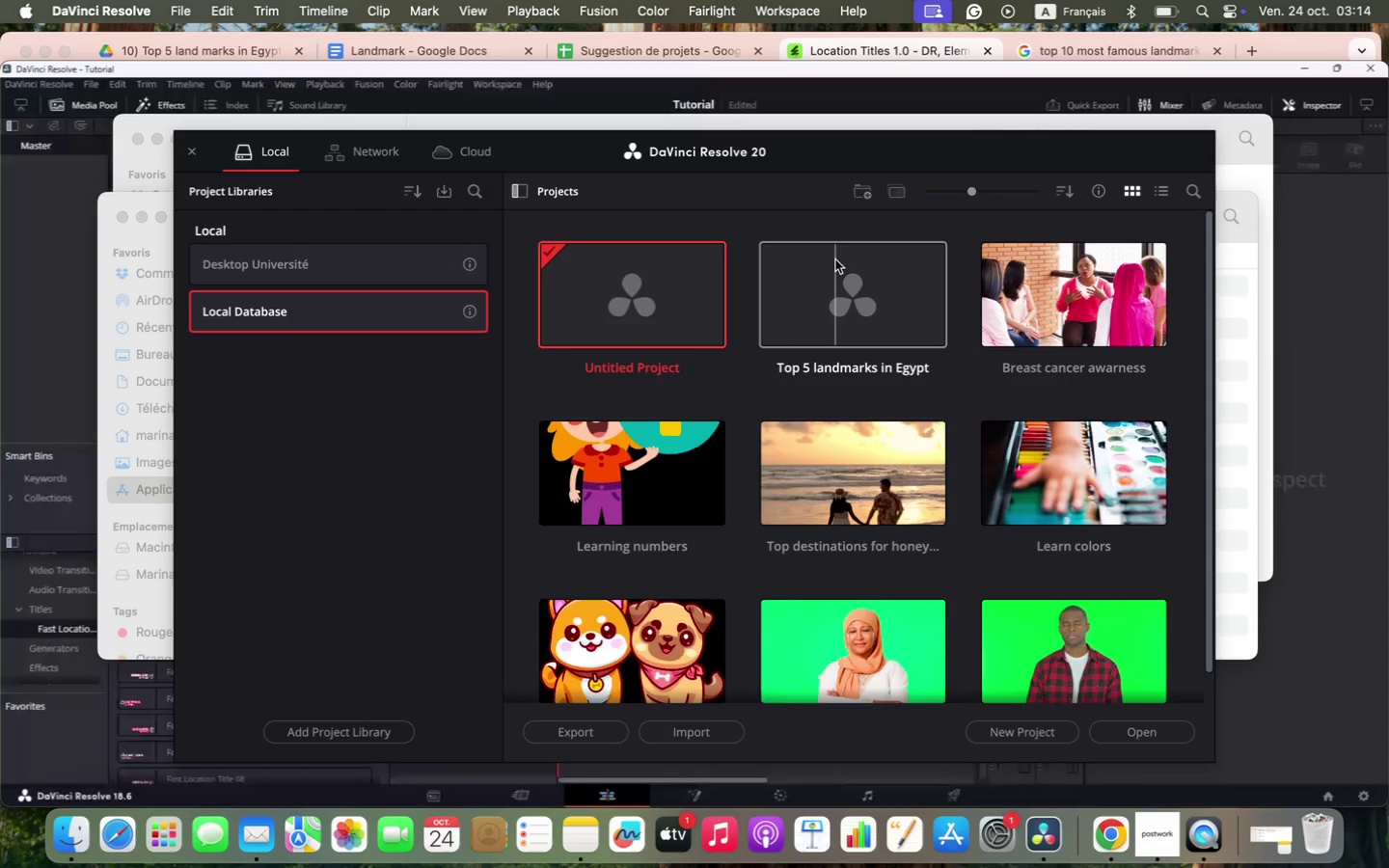 
left_click([835, 258])
 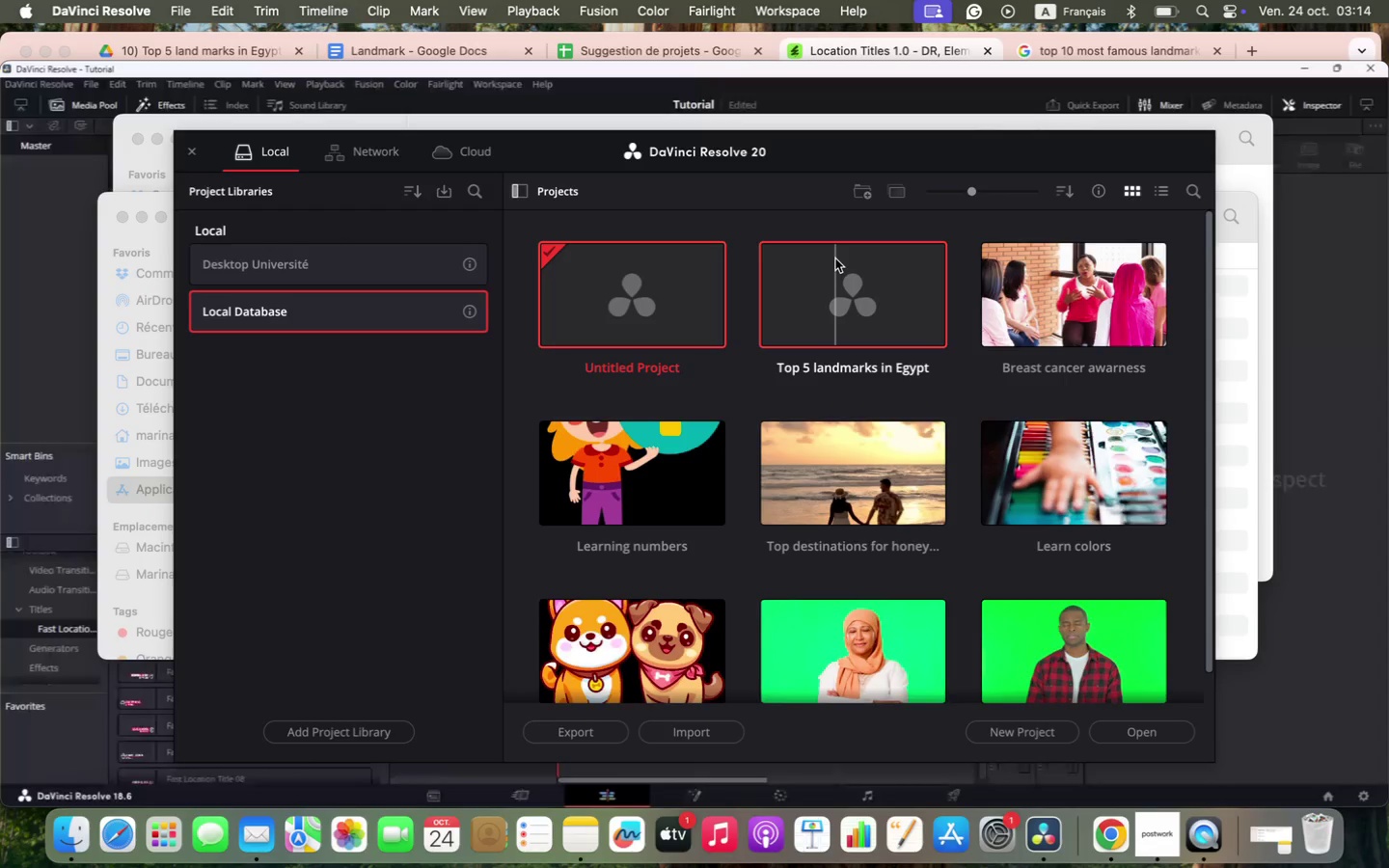 
double_click([835, 258])
 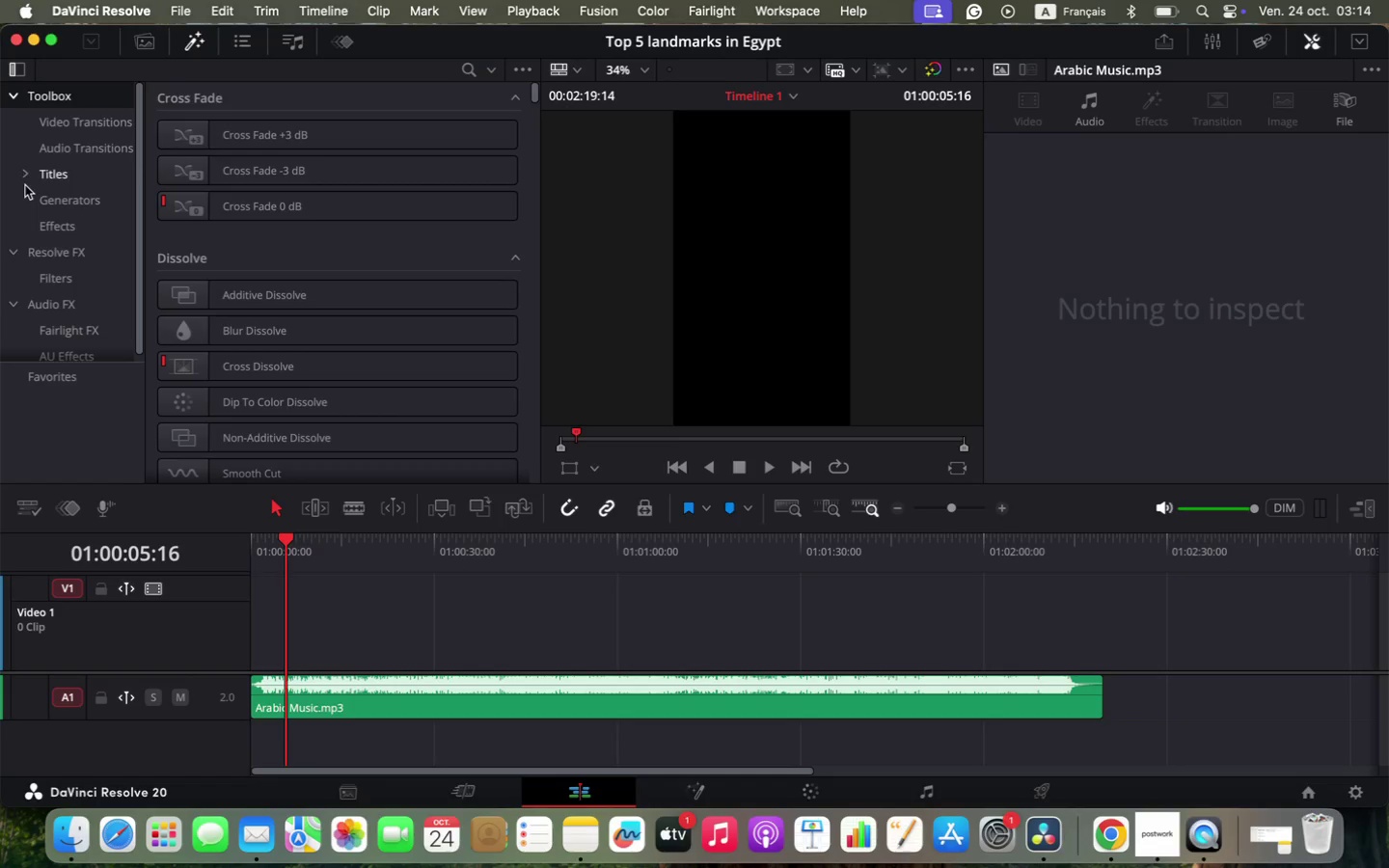 
left_click([57, 203])
 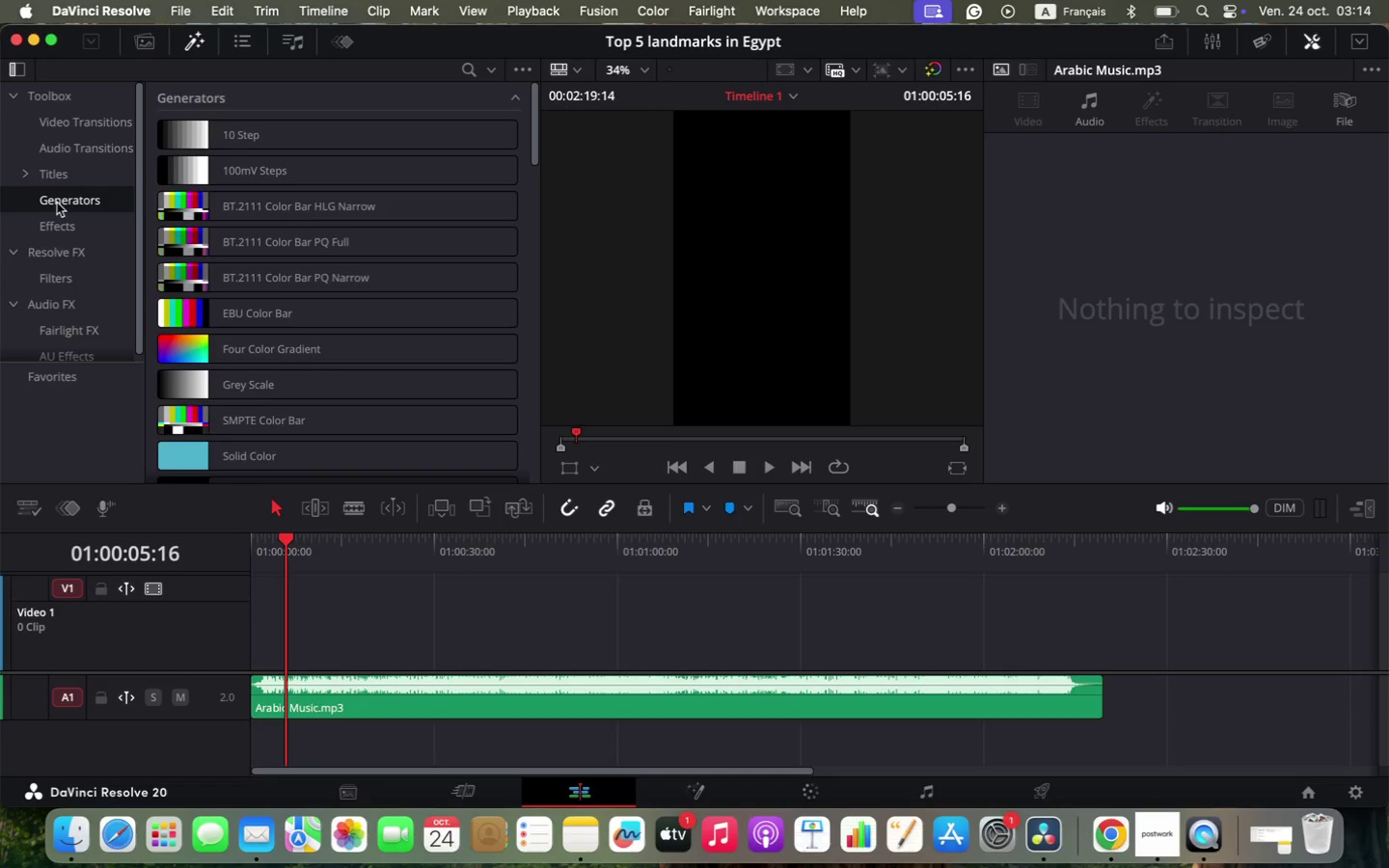 
scroll: coordinate [343, 306], scroll_direction: down, amount: 132.0
 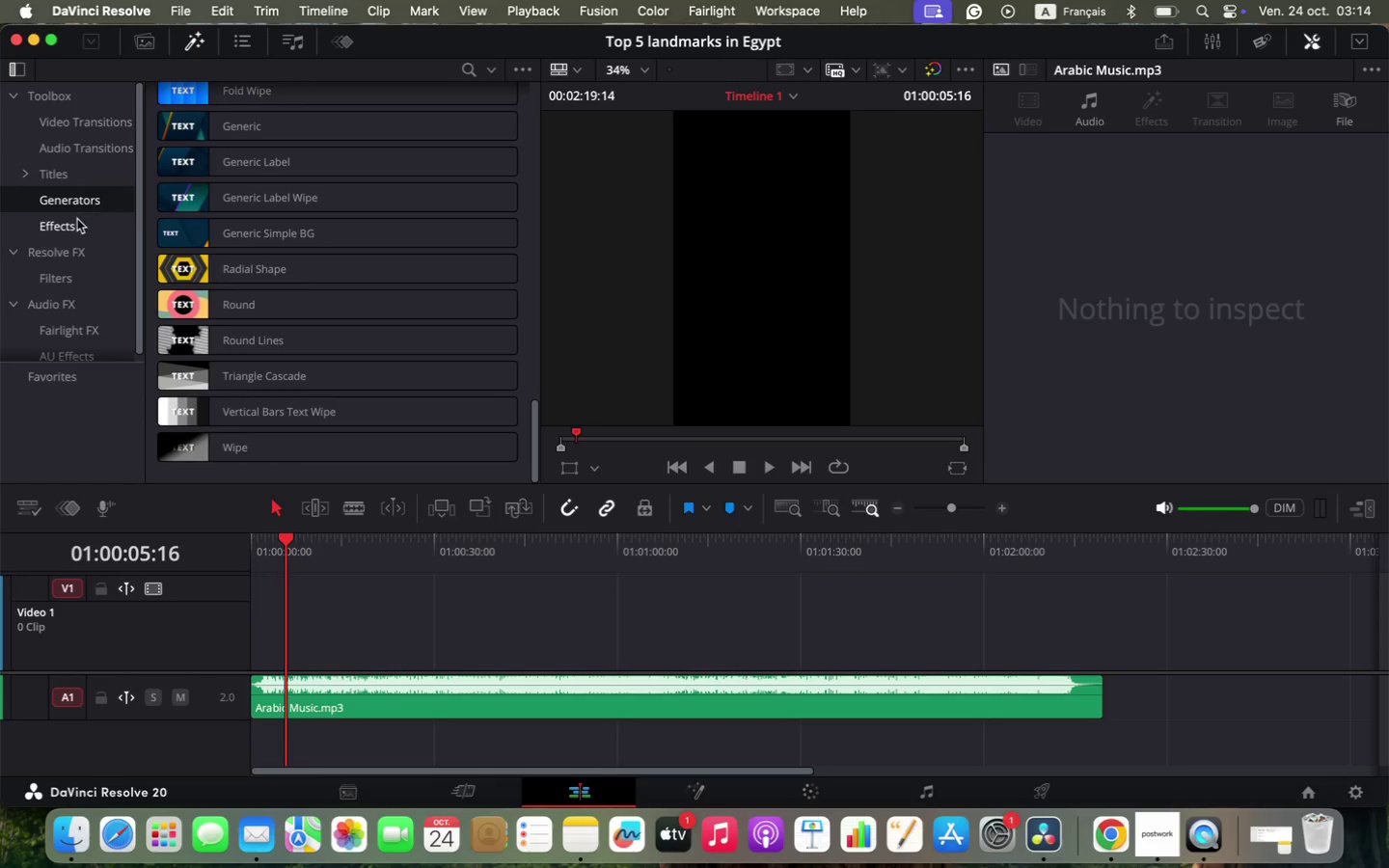 
left_click([55, 227])
 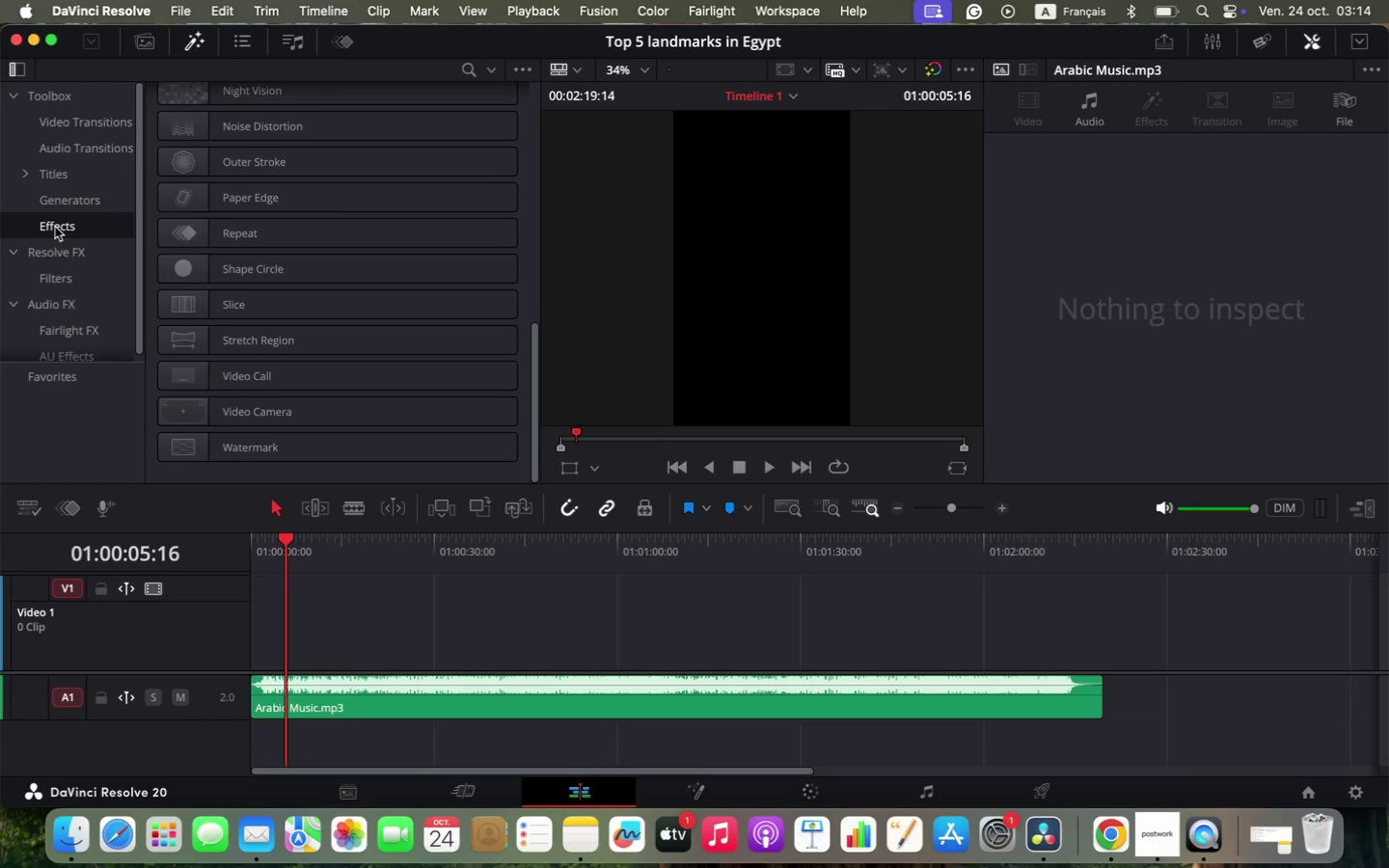 
scroll: coordinate [262, 268], scroll_direction: up, amount: 43.0
 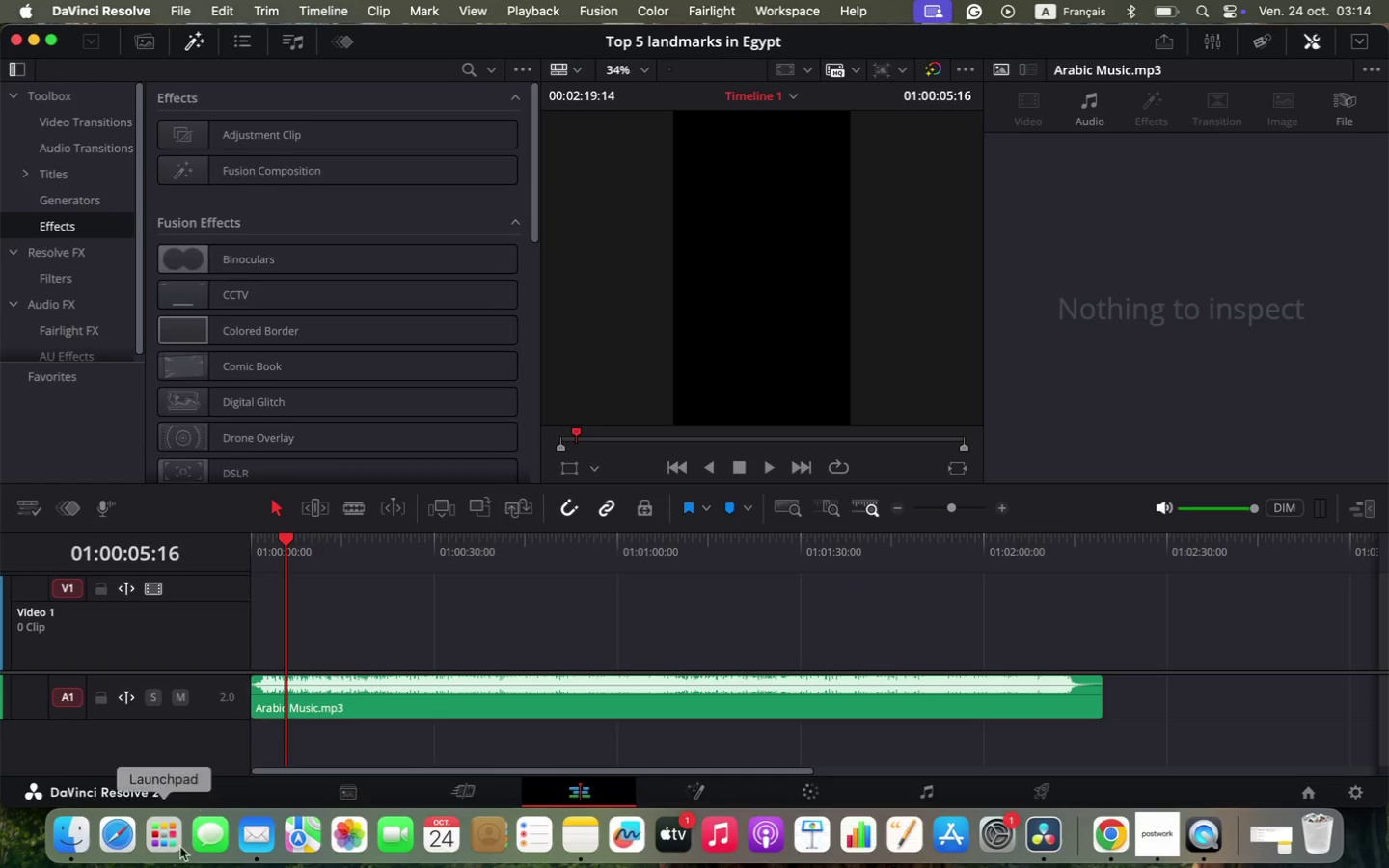 
left_click([79, 834])
 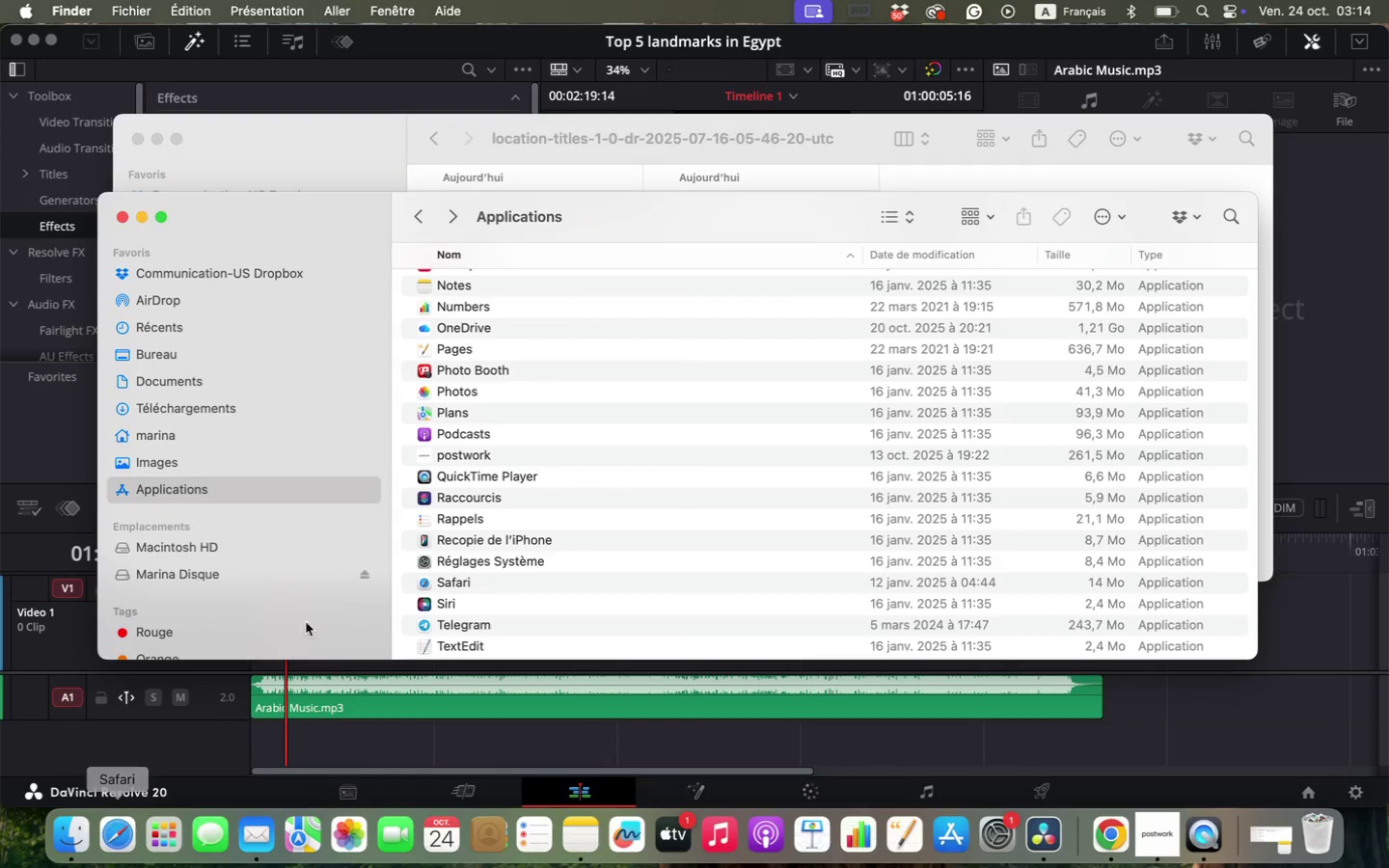 
left_click_drag(start_coordinate=[519, 225], to_coordinate=[523, 346])
 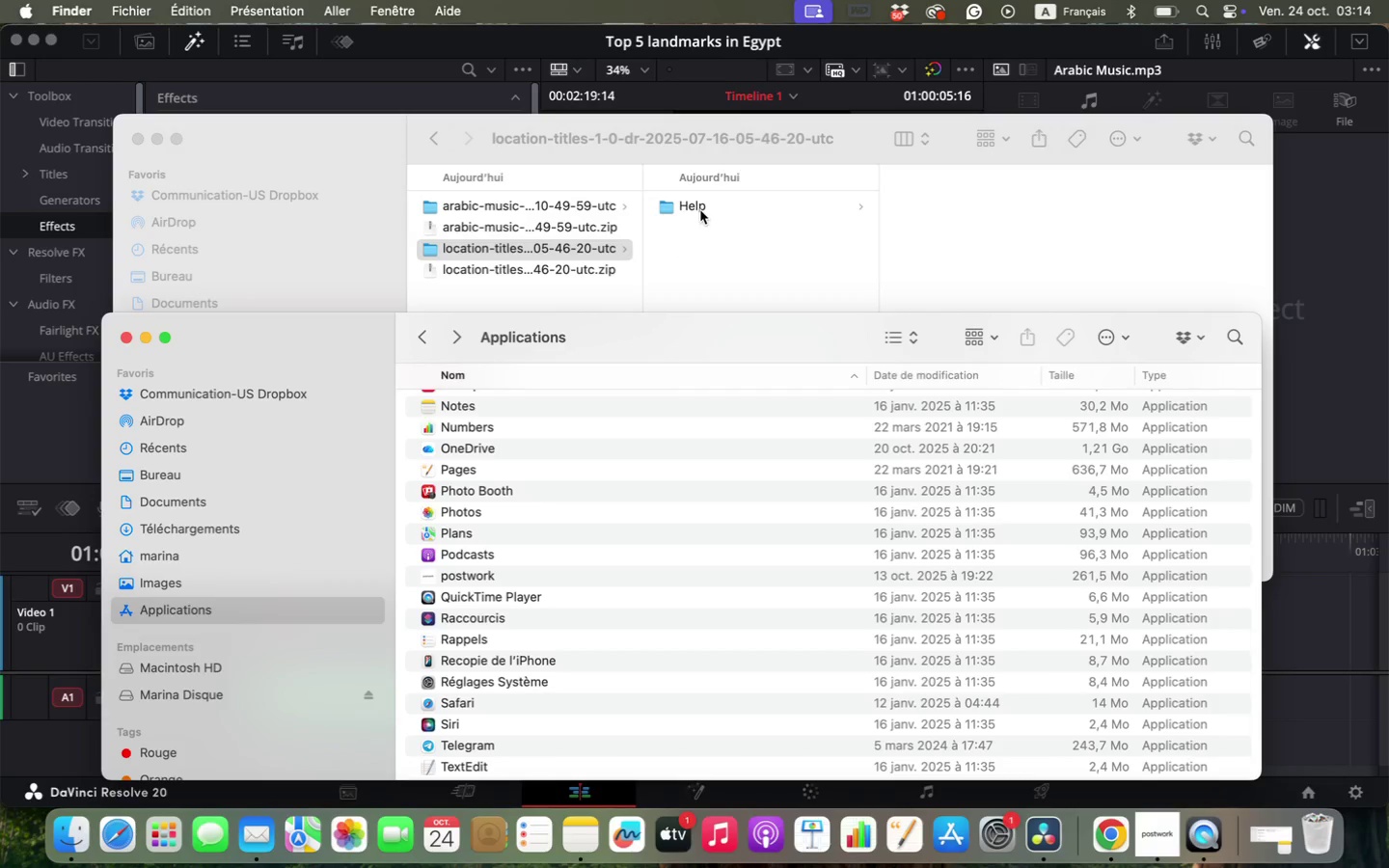 
left_click([702, 202])
 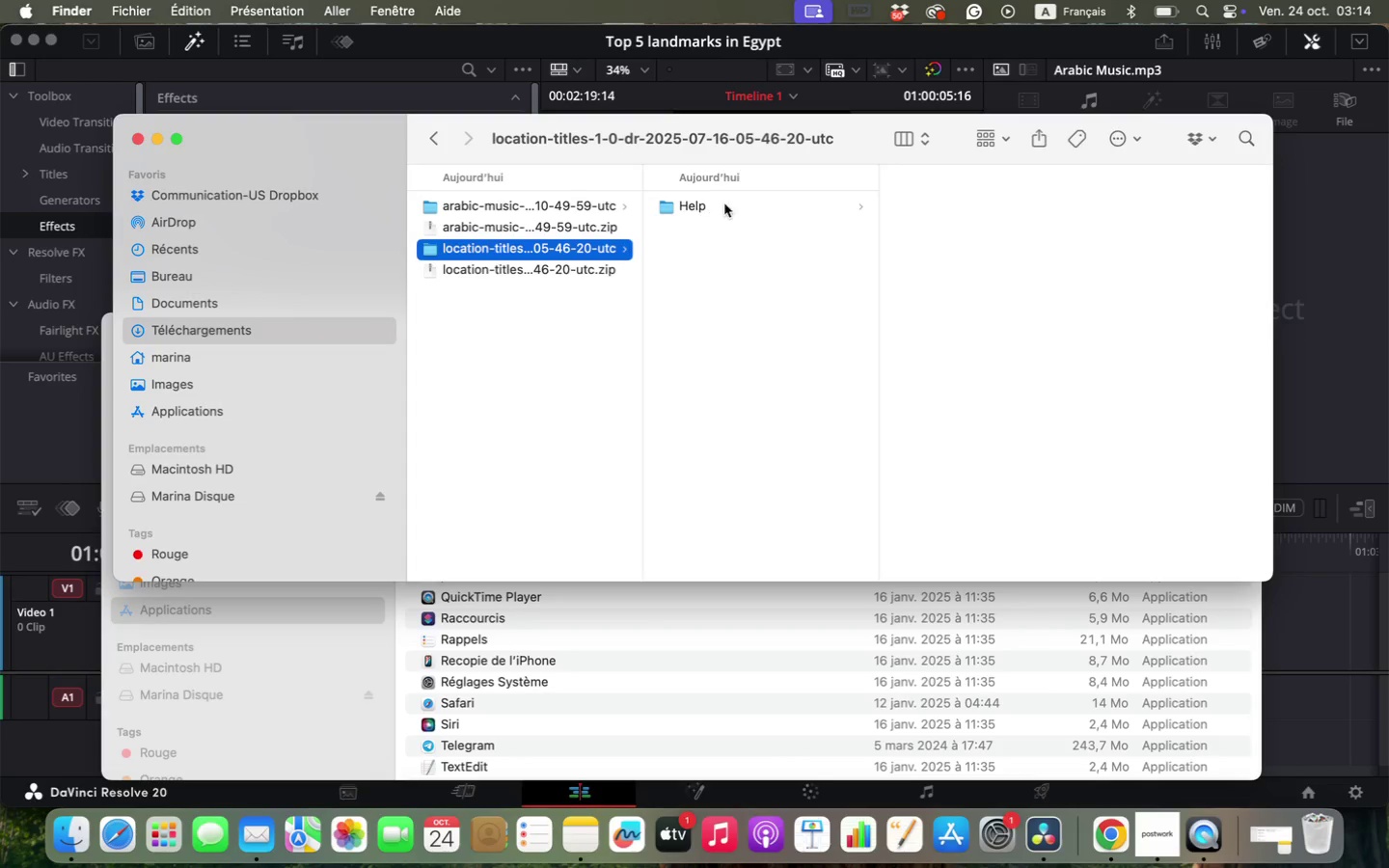 
left_click([724, 206])
 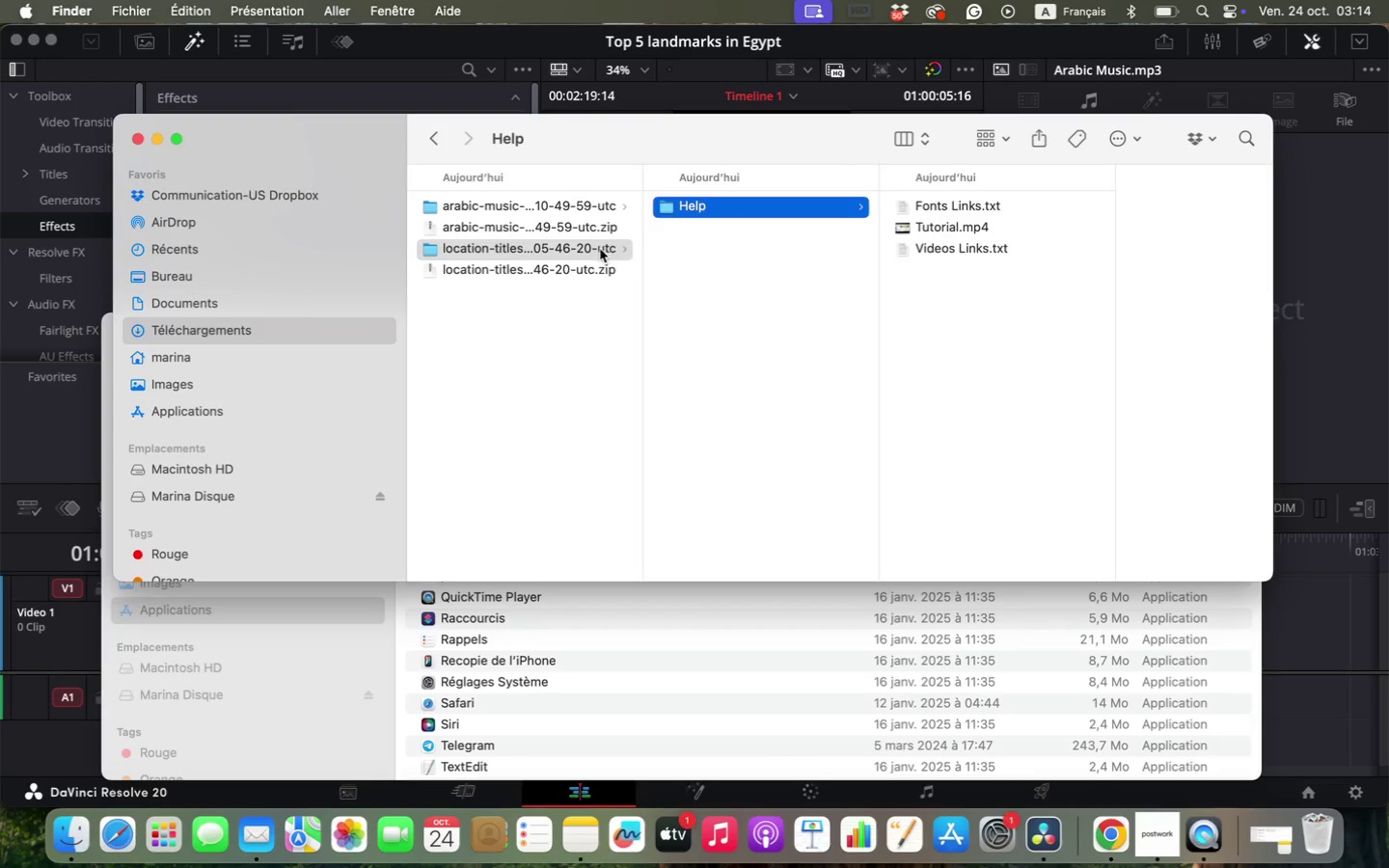 
left_click([574, 255])
 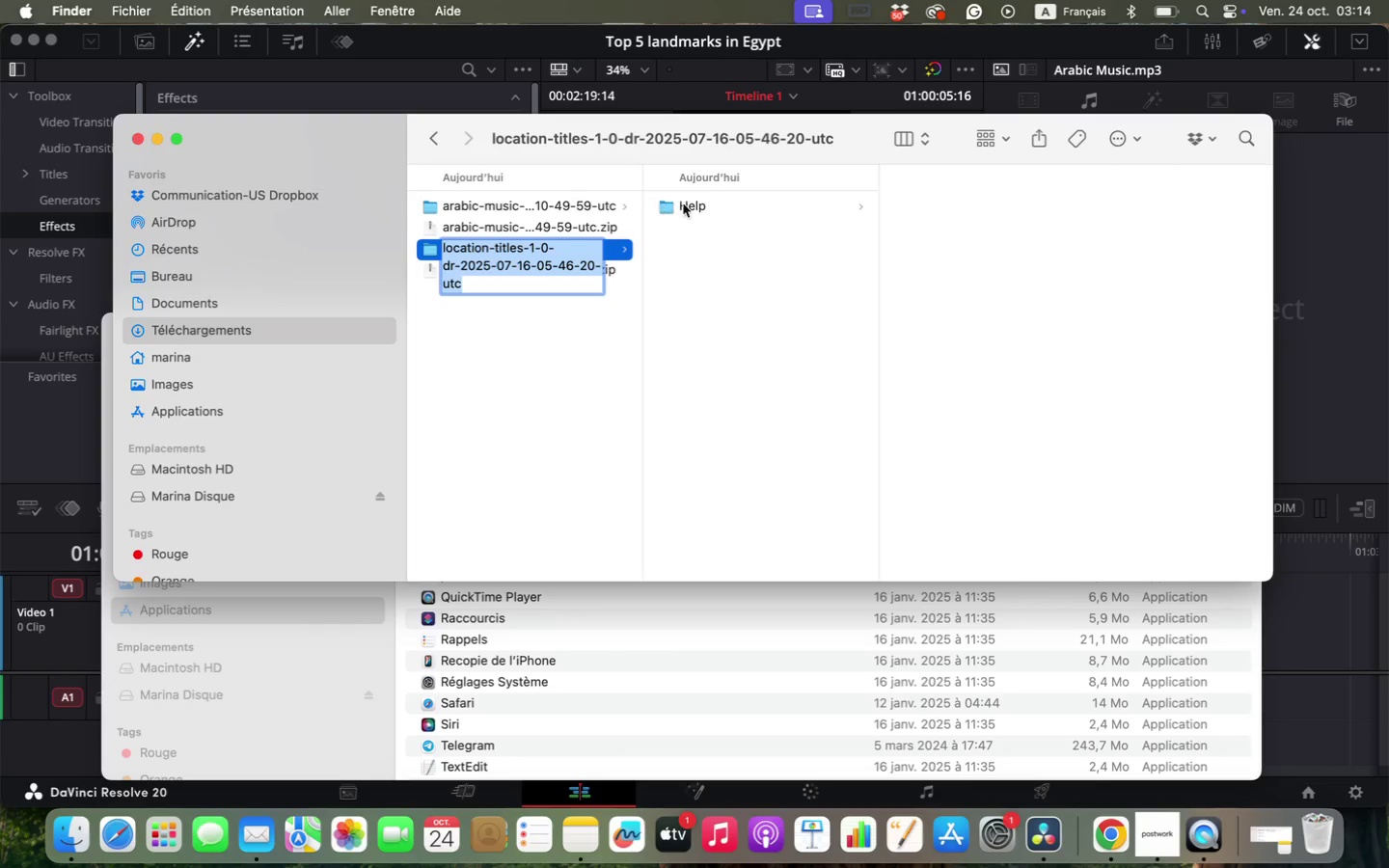 
left_click([709, 200])
 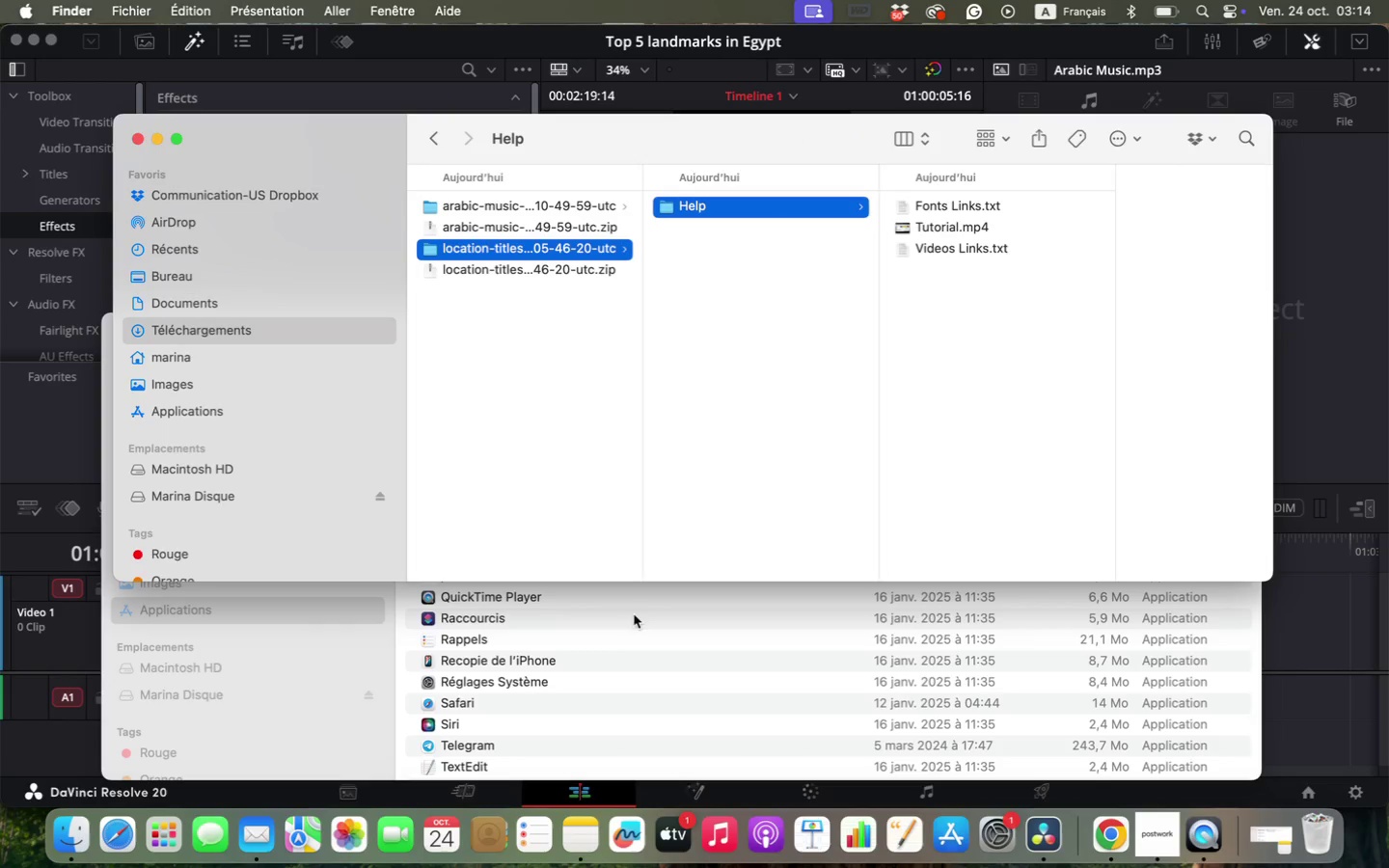 
left_click([630, 634])
 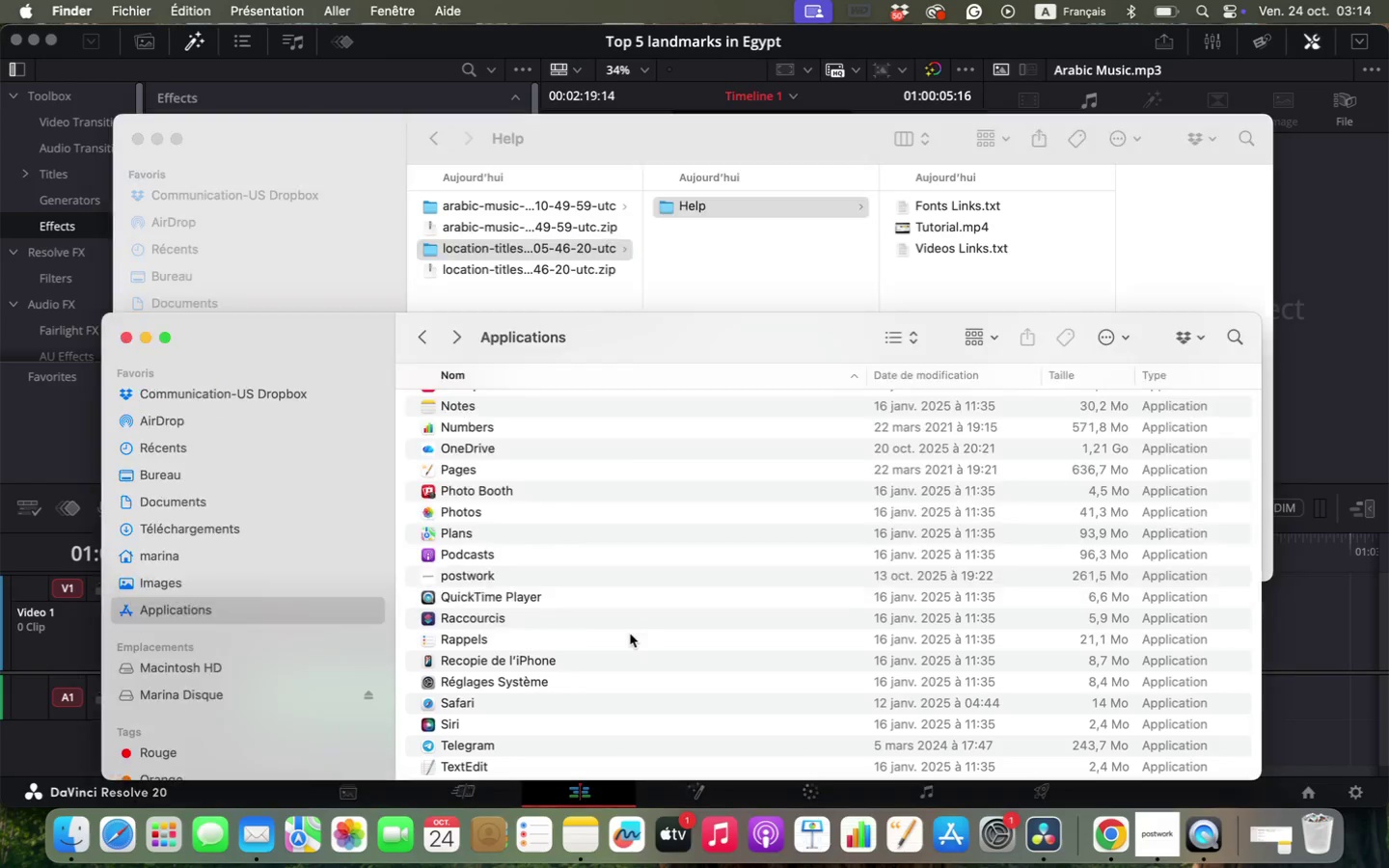 
scroll: coordinate [630, 634], scroll_direction: down, amount: 53.0
 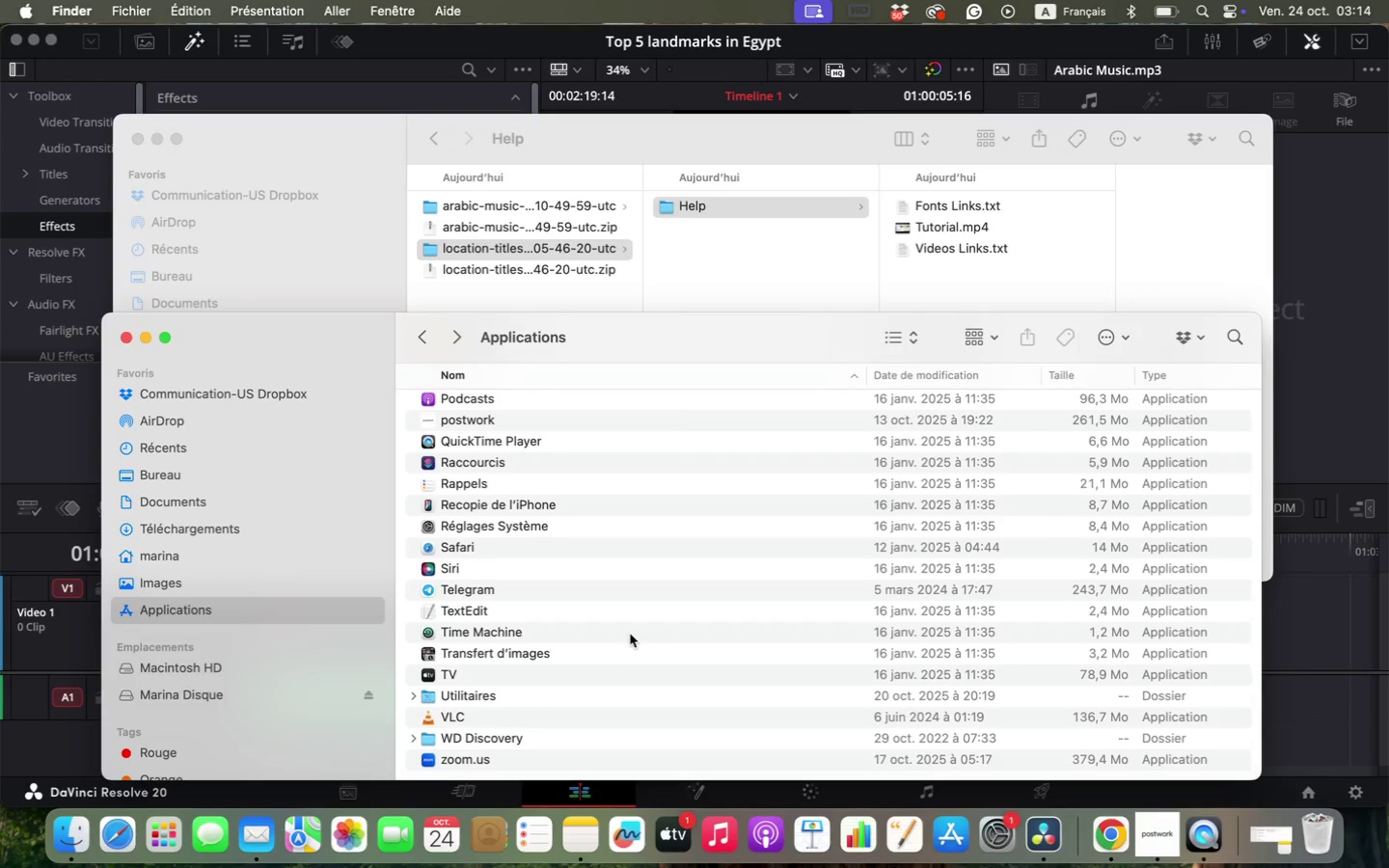 
key(D)
 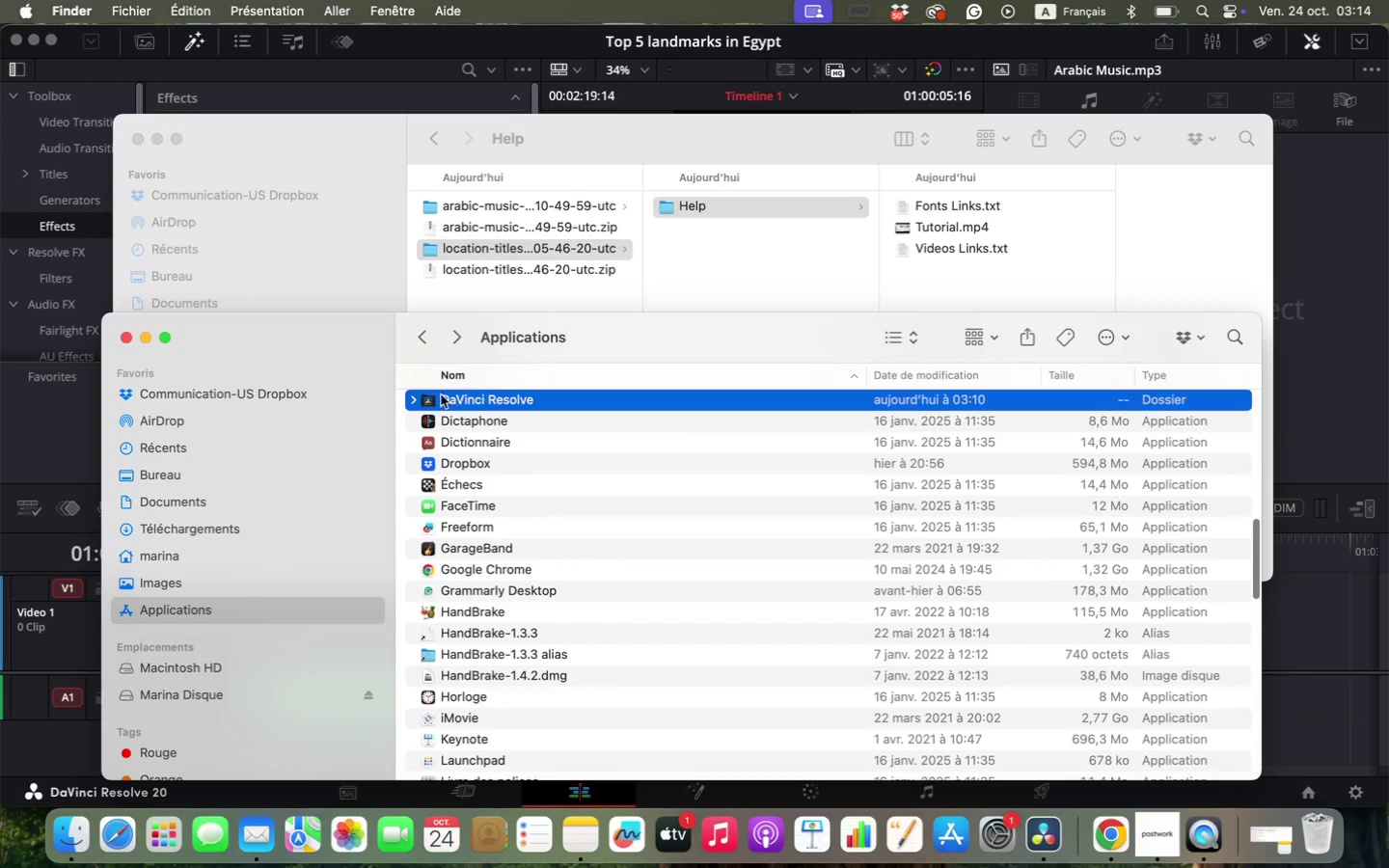 
left_click([408, 401])
 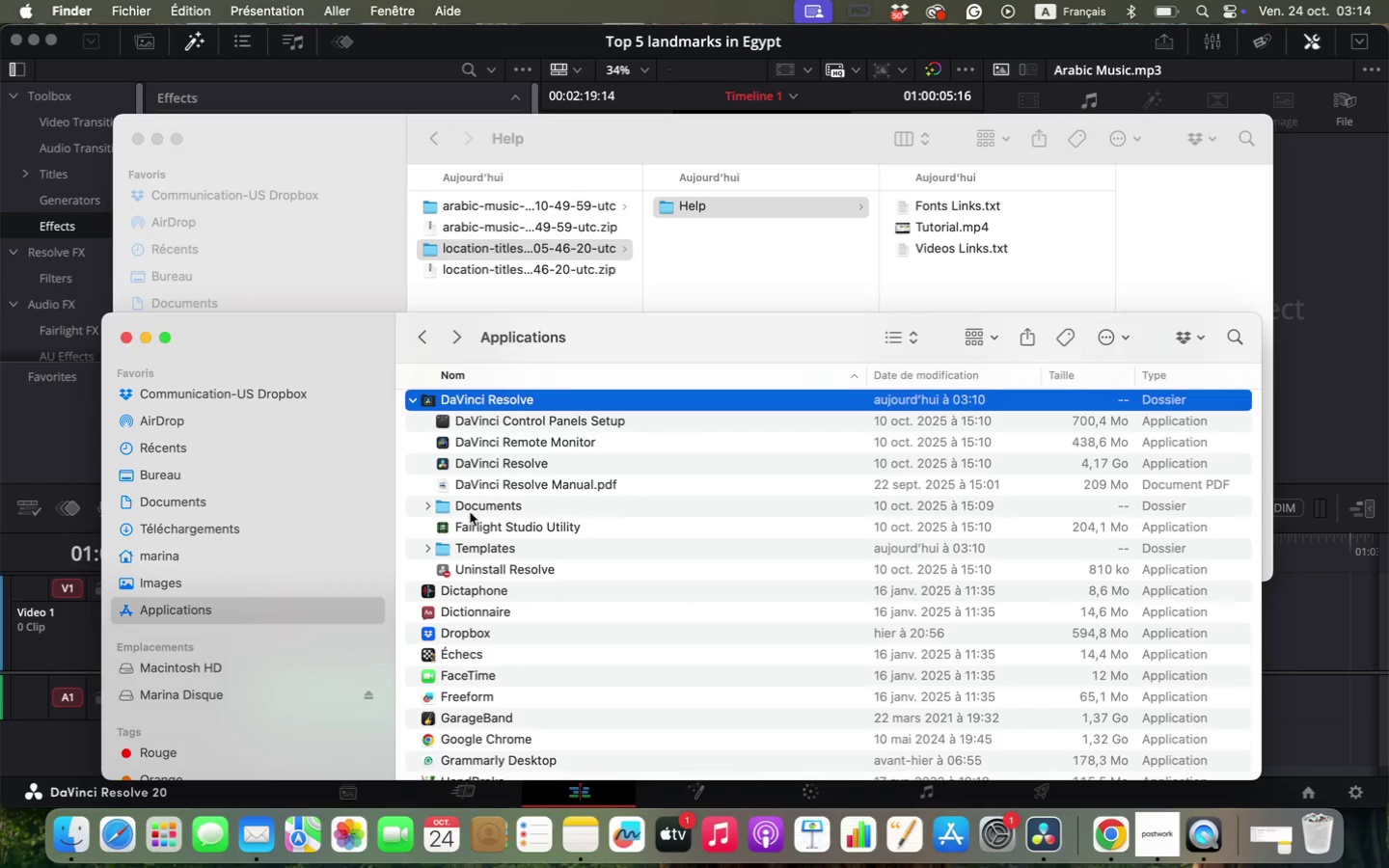 
left_click([455, 550])
 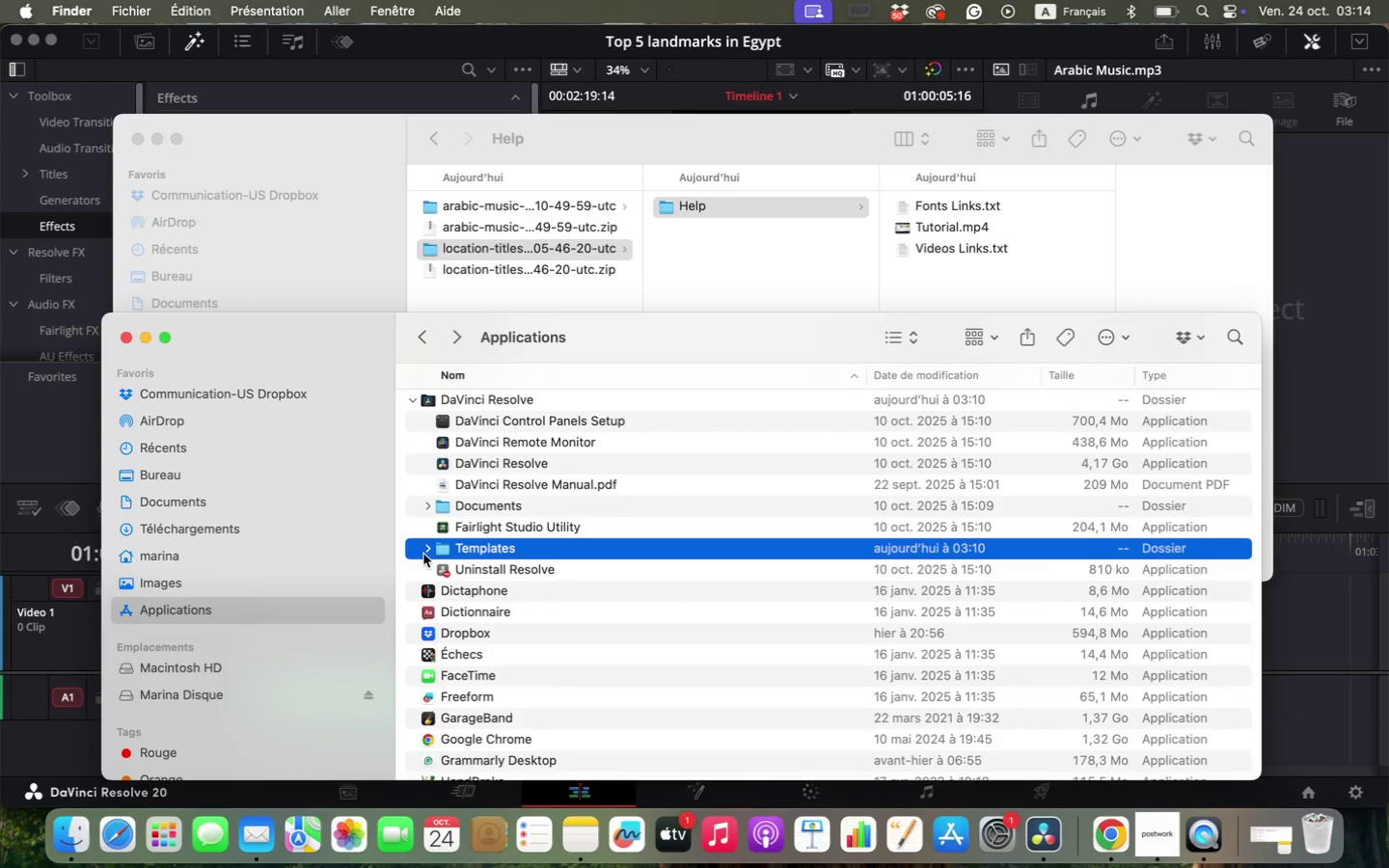 
left_click([423, 554])
 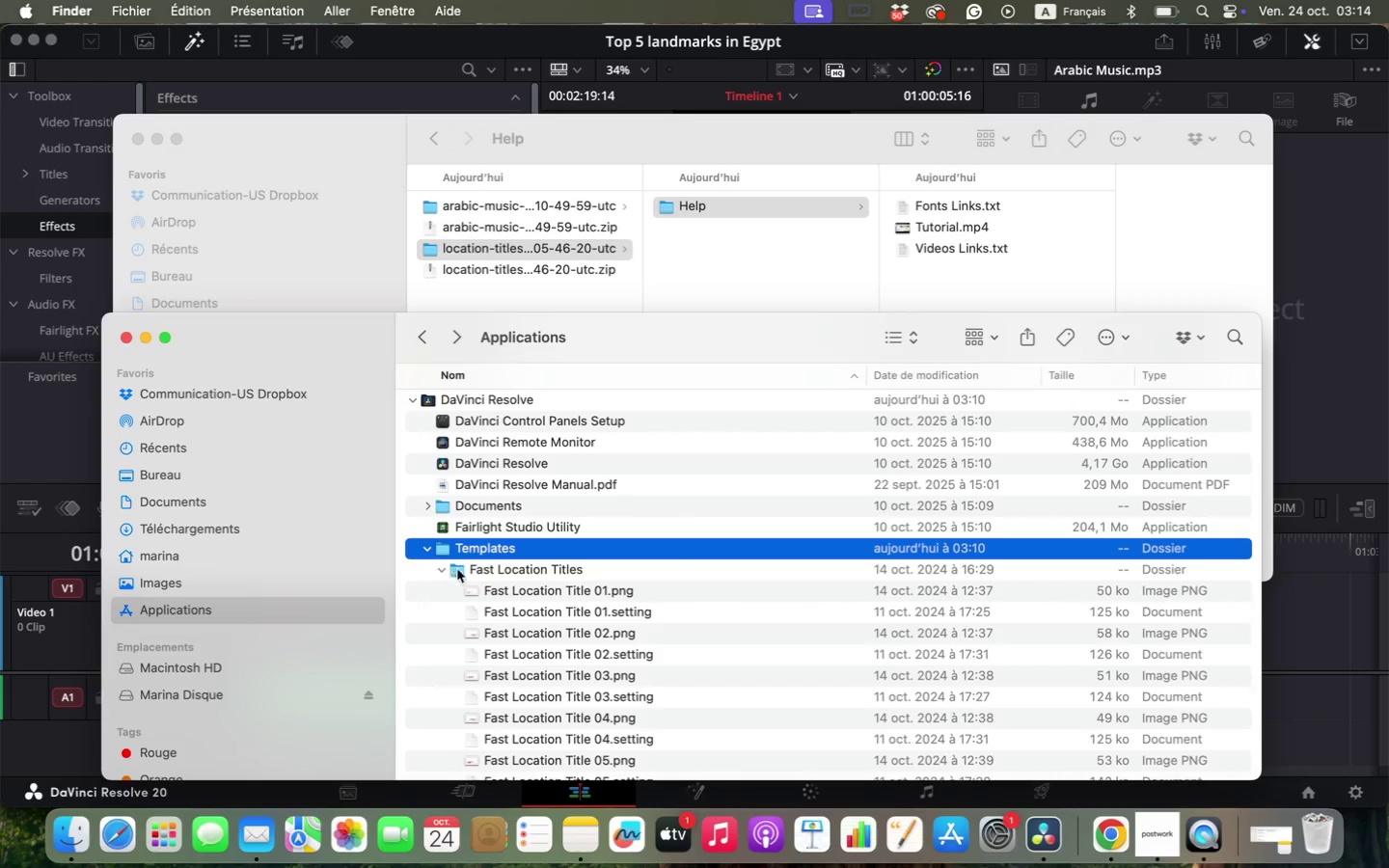 
left_click([516, 592])
 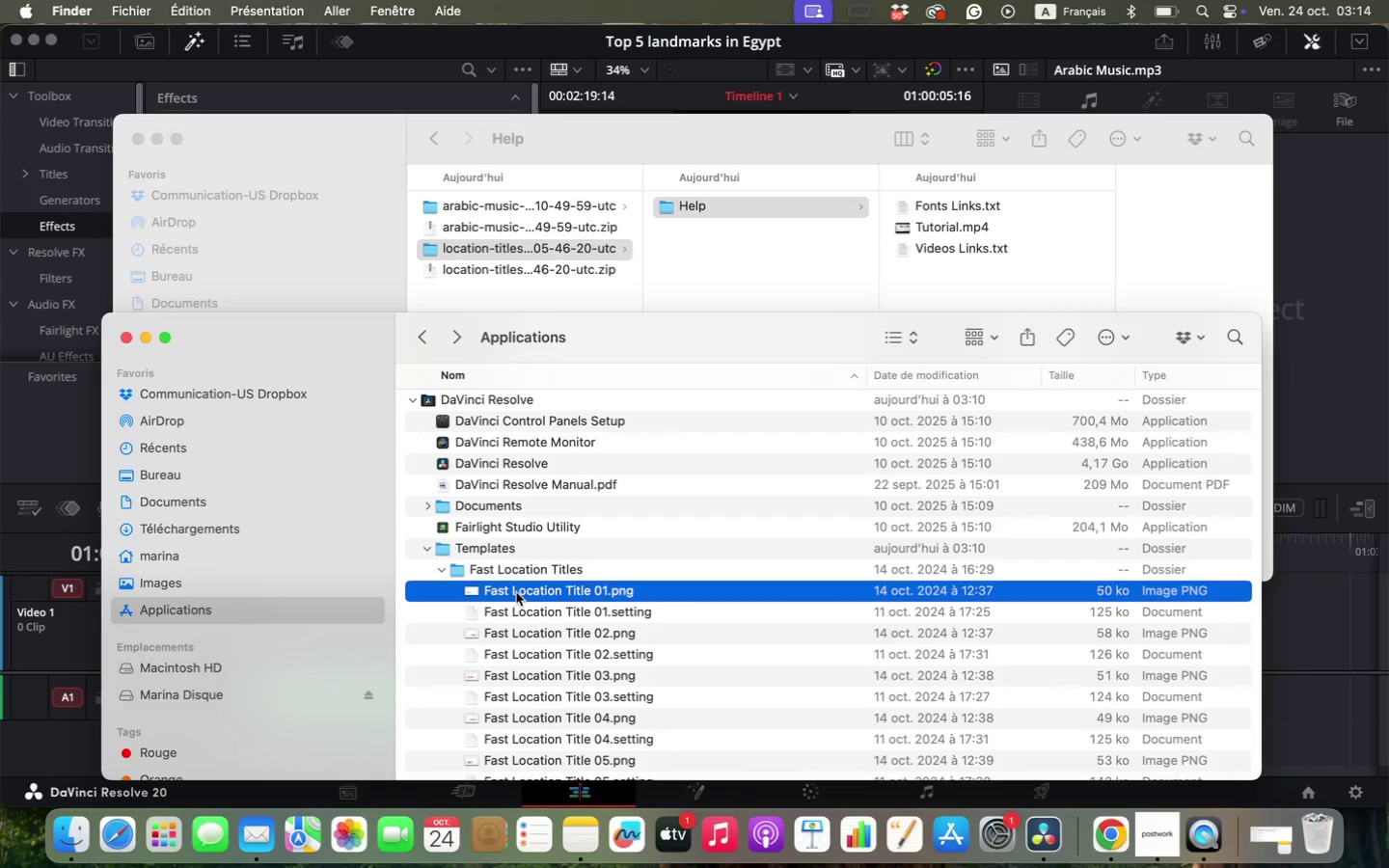 
left_click_drag(start_coordinate=[516, 592], to_coordinate=[284, 635])
 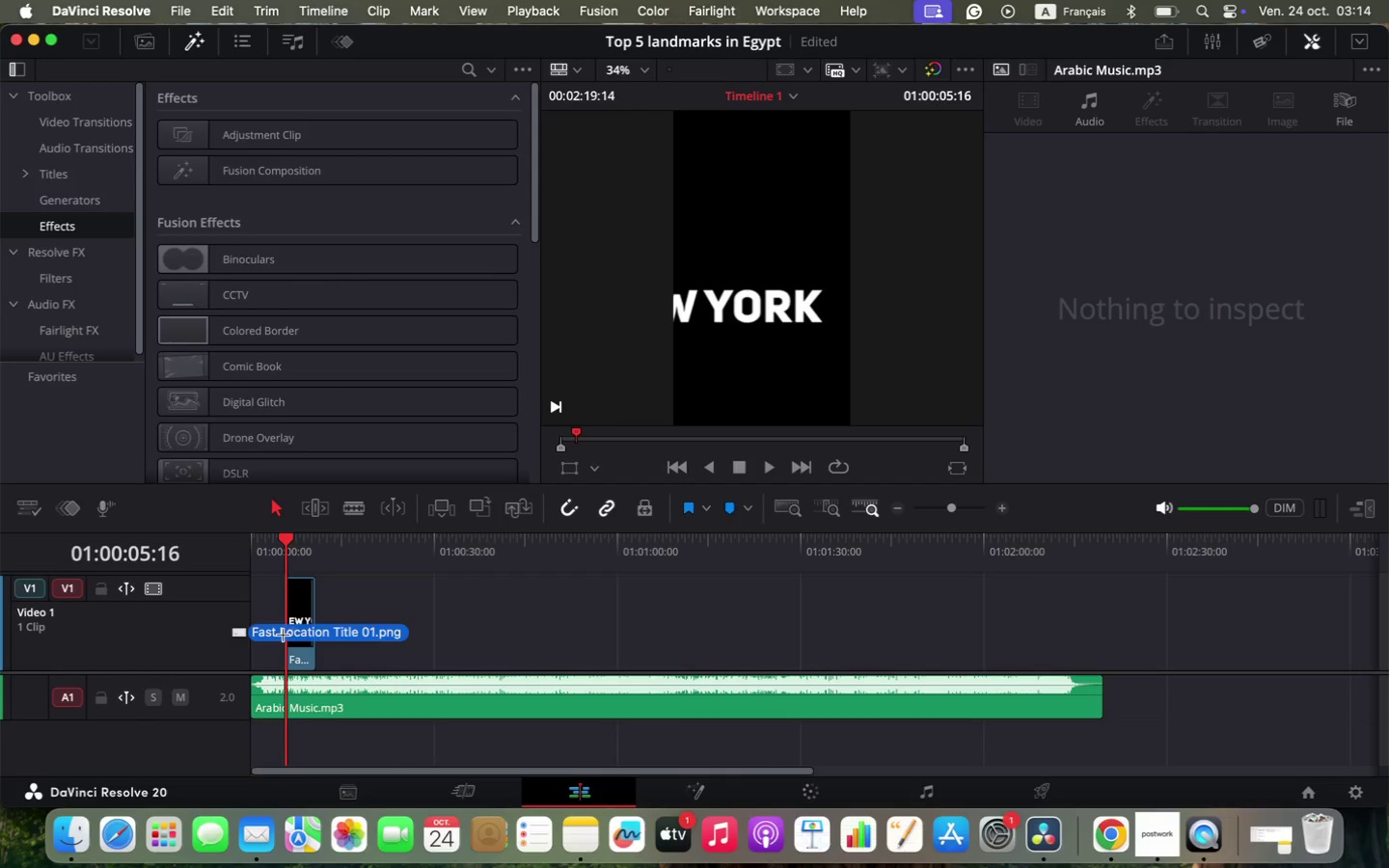 
left_click_drag(start_coordinate=[286, 537], to_coordinate=[285, 543])
 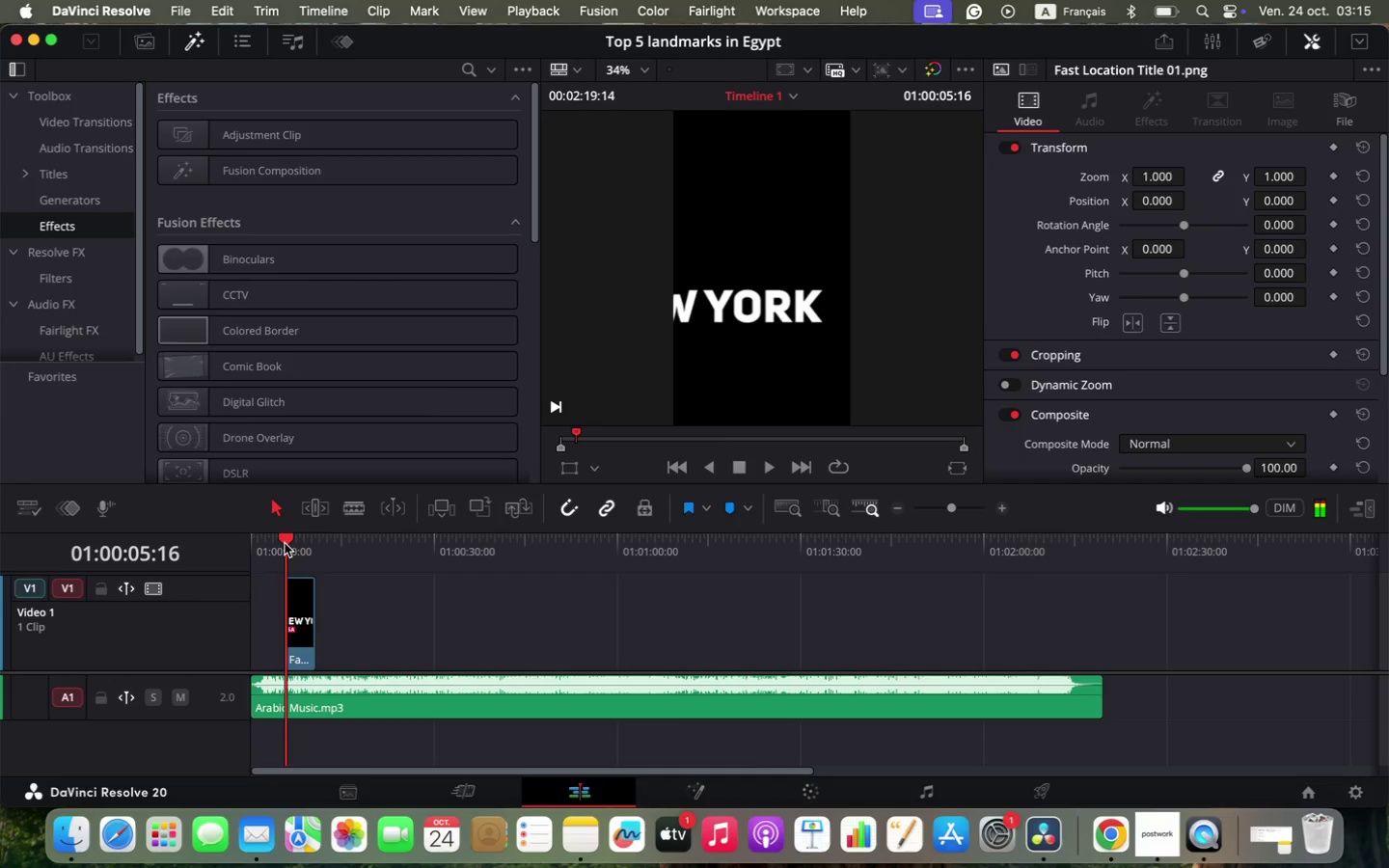 
key(Space)
 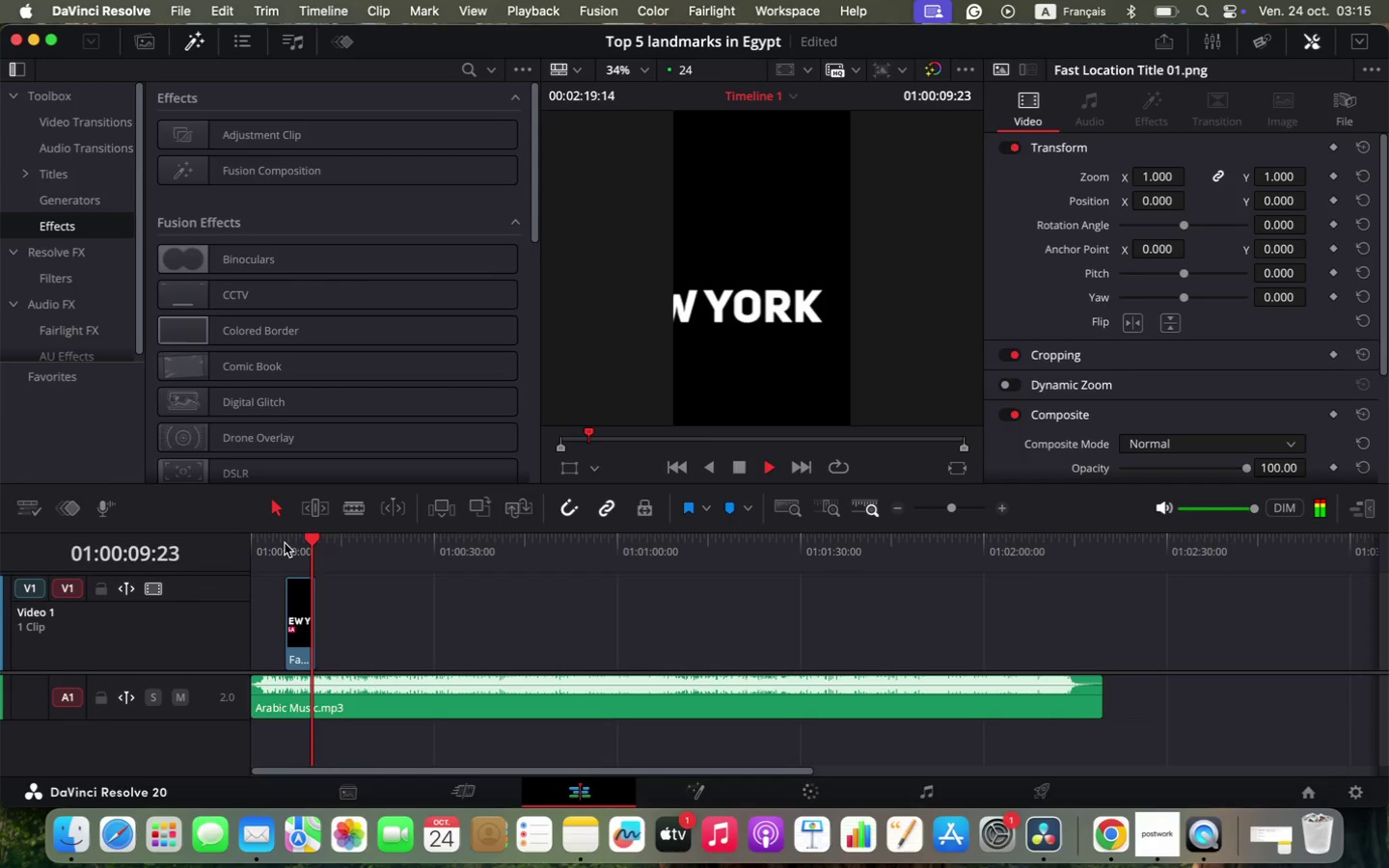 
wait(6.01)
 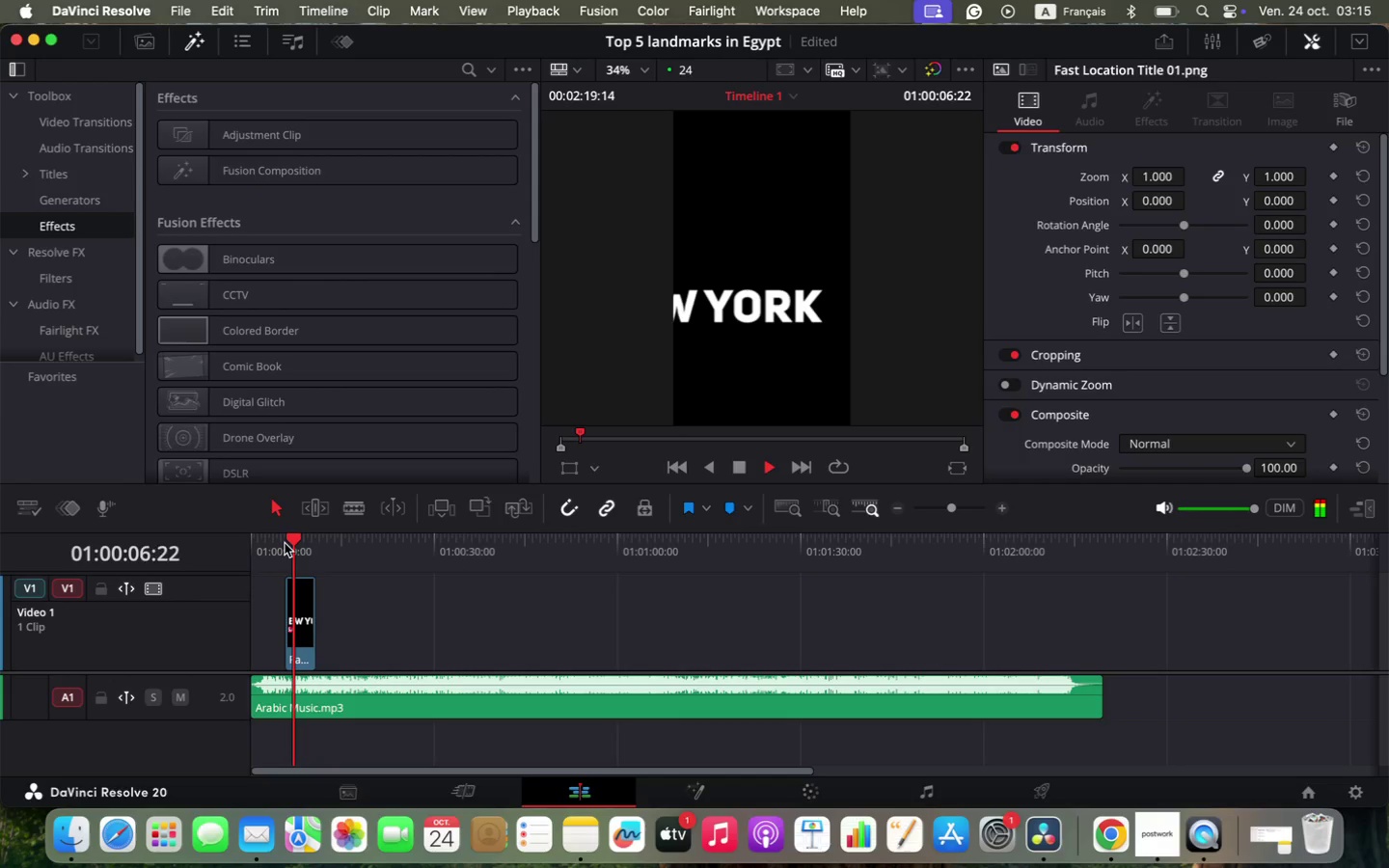 
key(Space)
 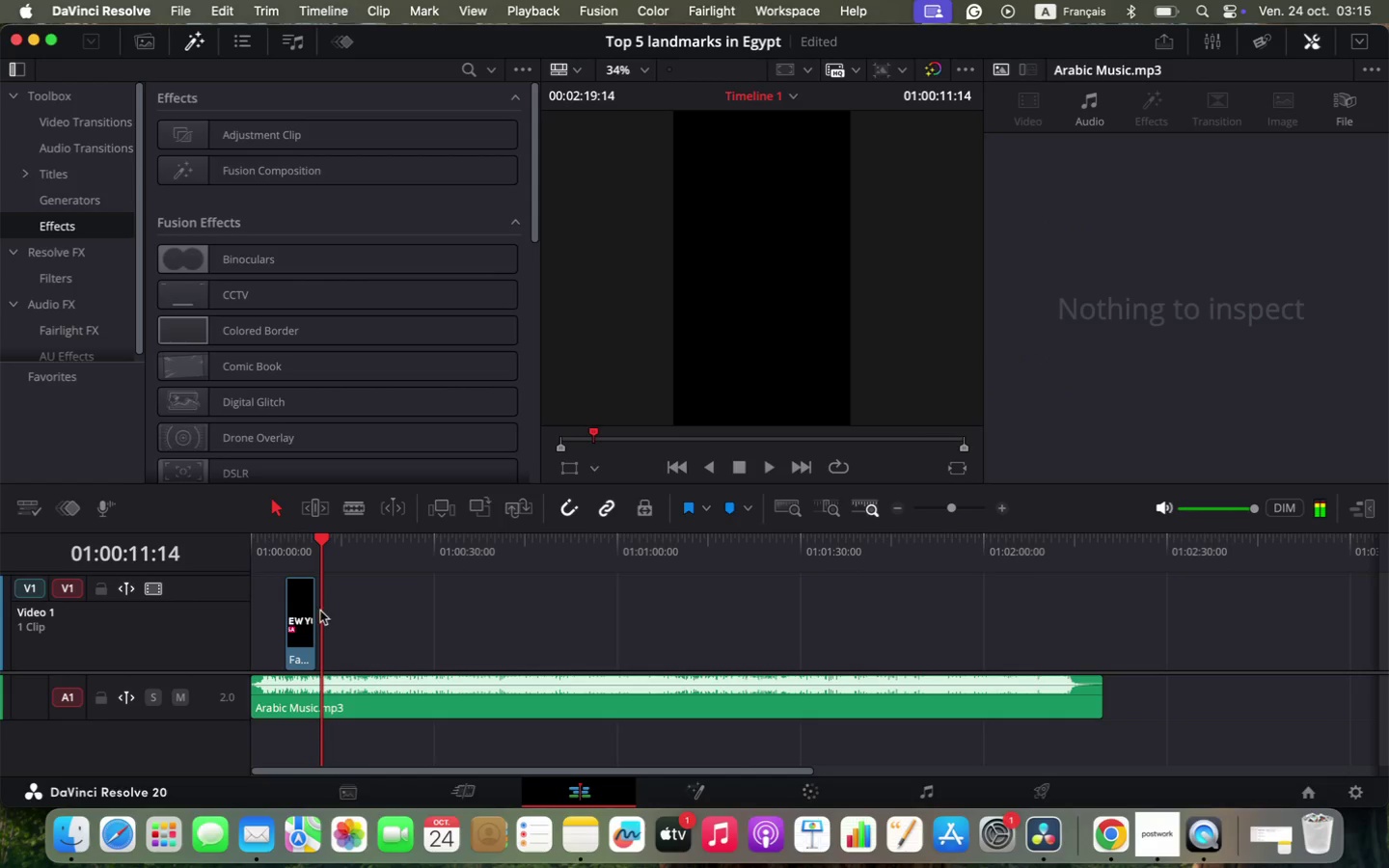 
left_click_drag(start_coordinate=[313, 610], to_coordinate=[460, 629])
 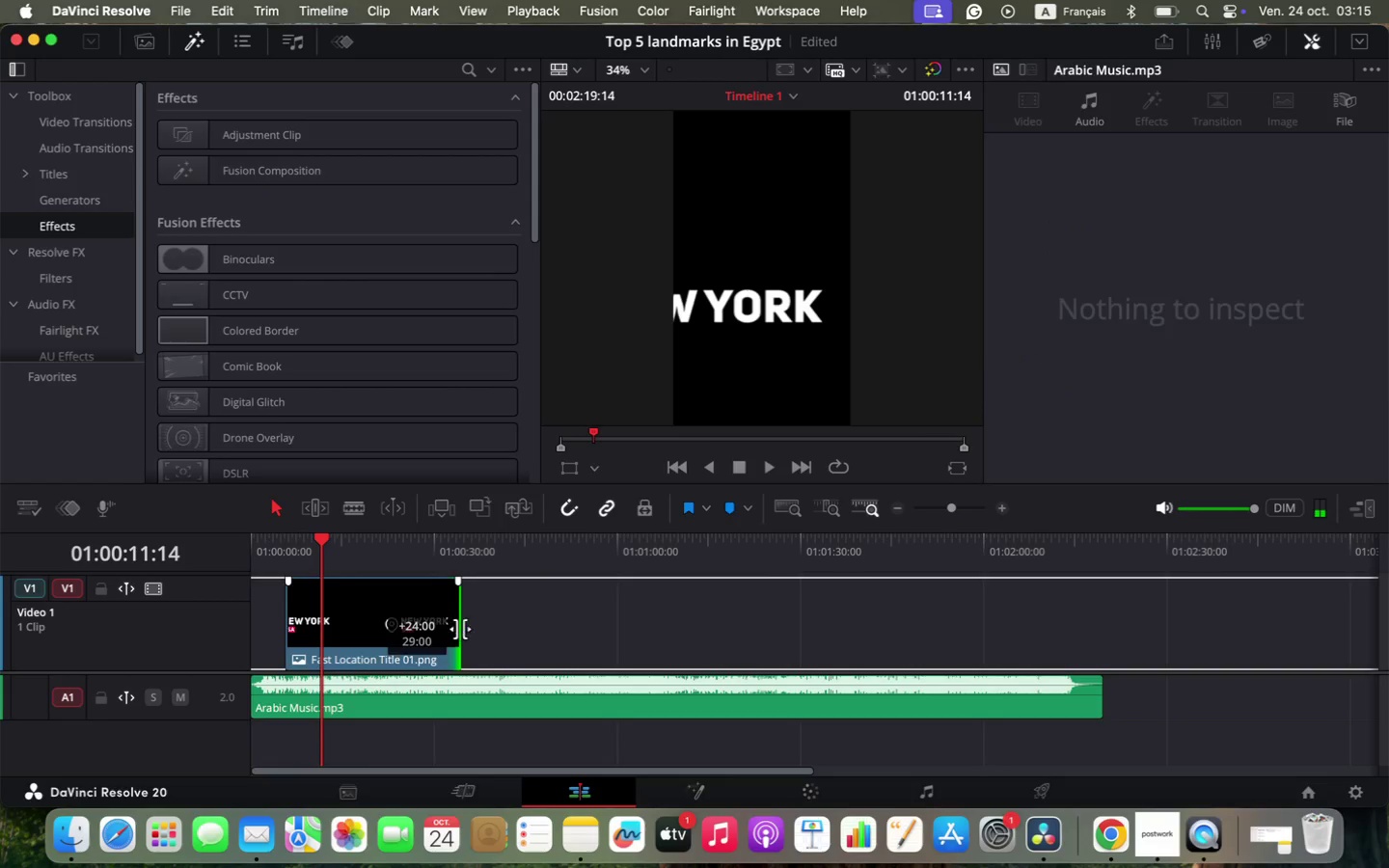 
left_click_drag(start_coordinate=[321, 536], to_coordinate=[420, 560])
 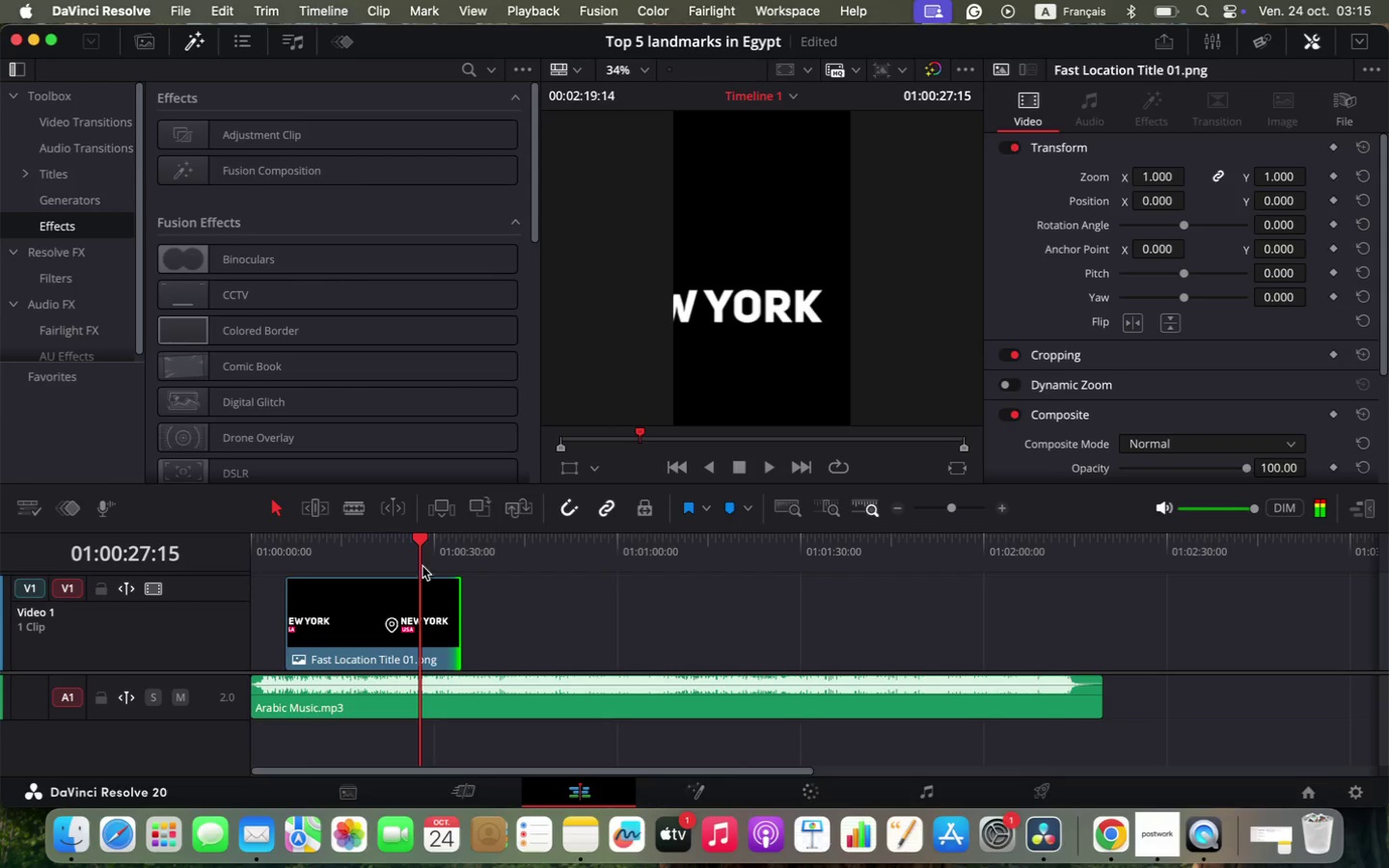 
left_click([440, 622])
 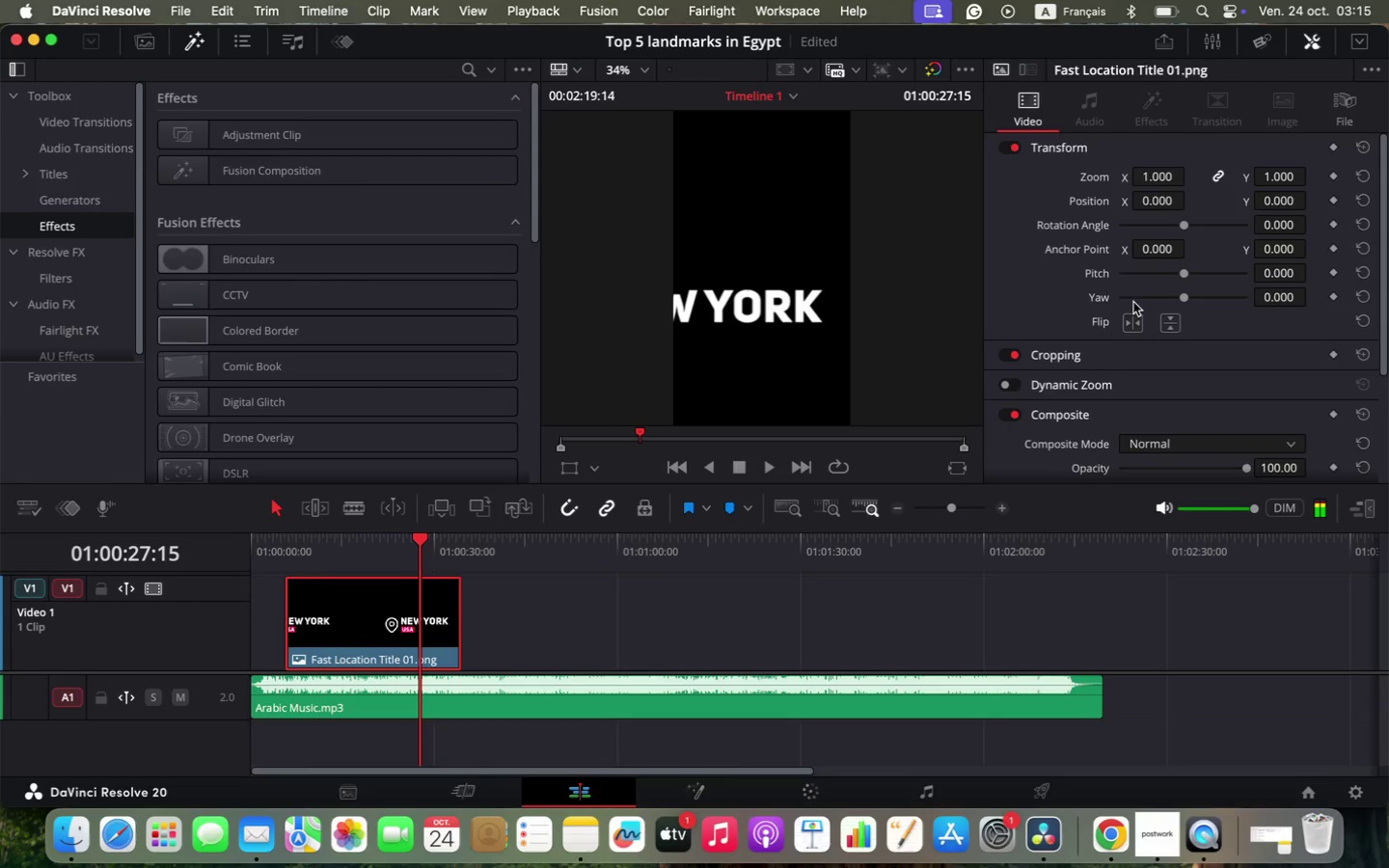 
left_click_drag(start_coordinate=[1155, 177], to_coordinate=[1094, 212])
 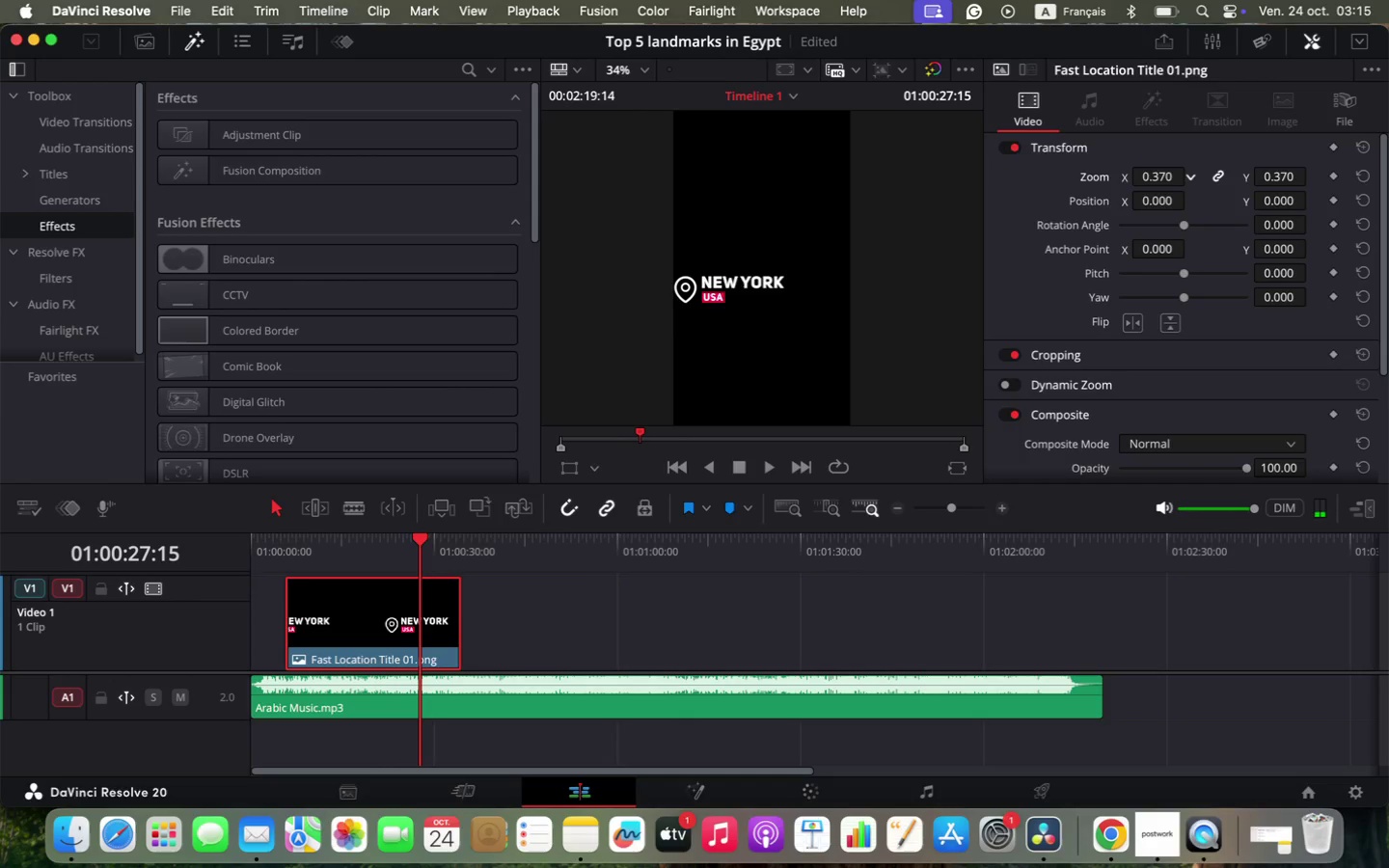 
left_click_drag(start_coordinate=[1150, 213], to_coordinate=[1200, 215])
 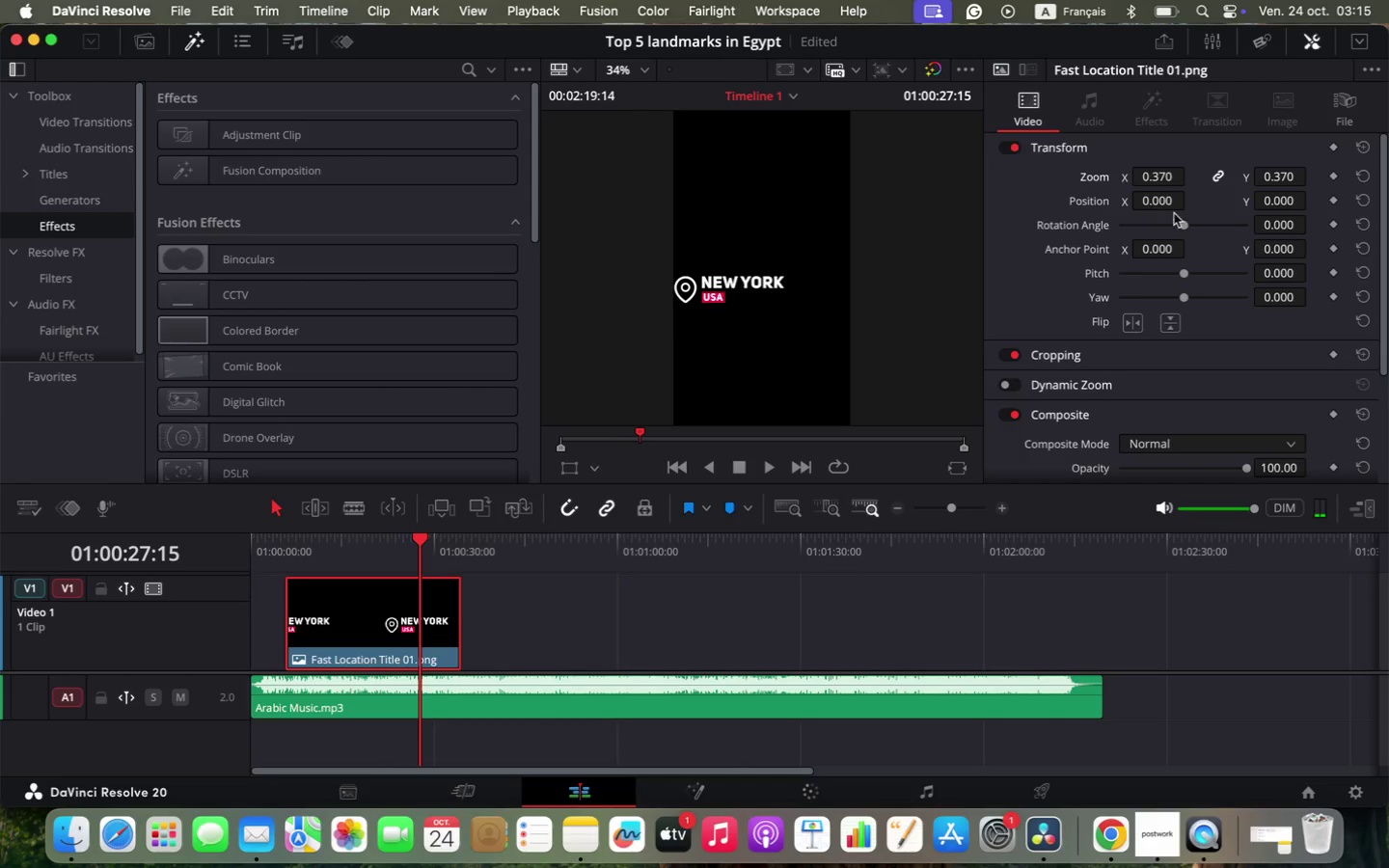 
left_click_drag(start_coordinate=[1155, 203], to_coordinate=[1213, 208])
 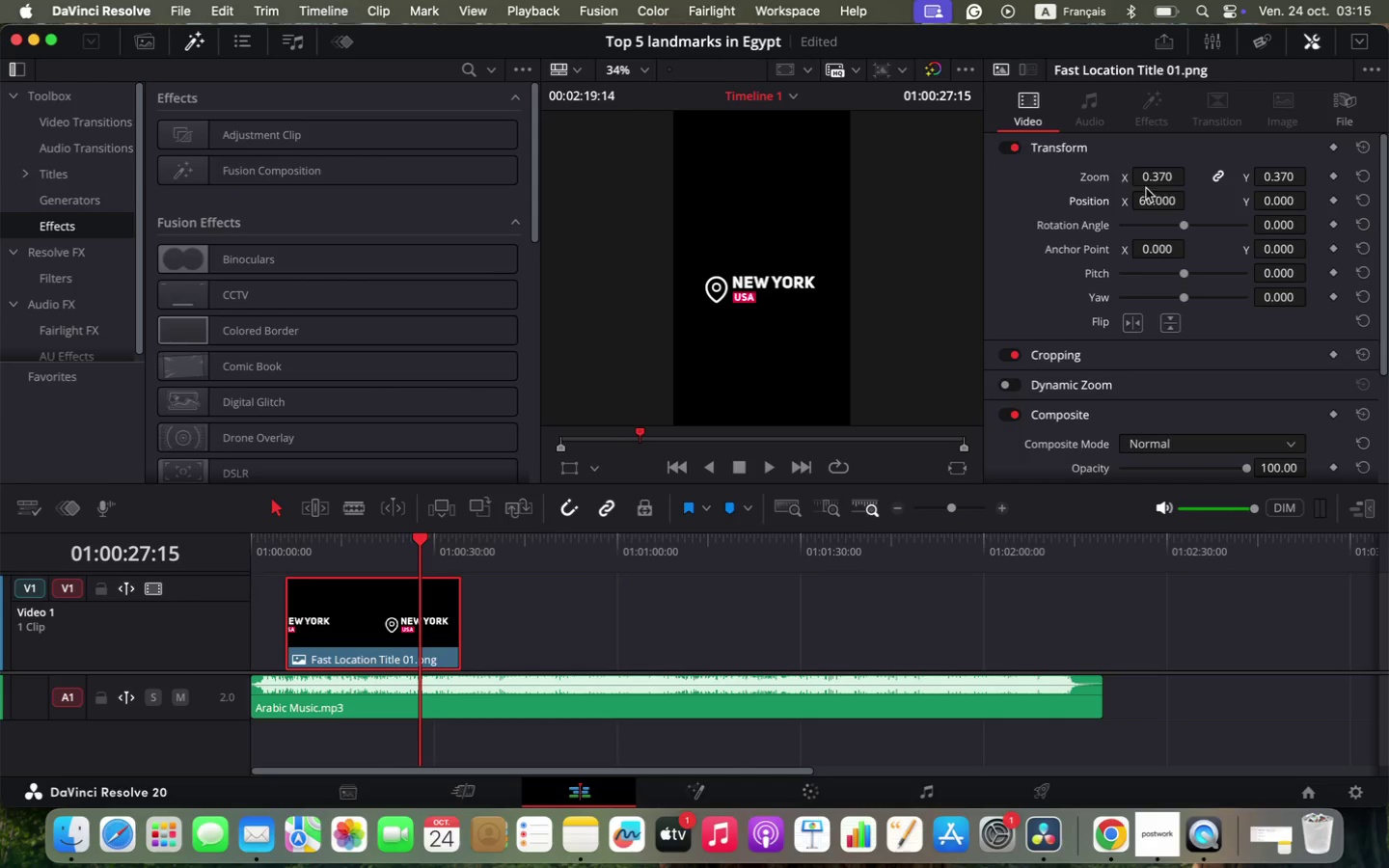 
left_click_drag(start_coordinate=[1278, 178], to_coordinate=[1280, 192])
 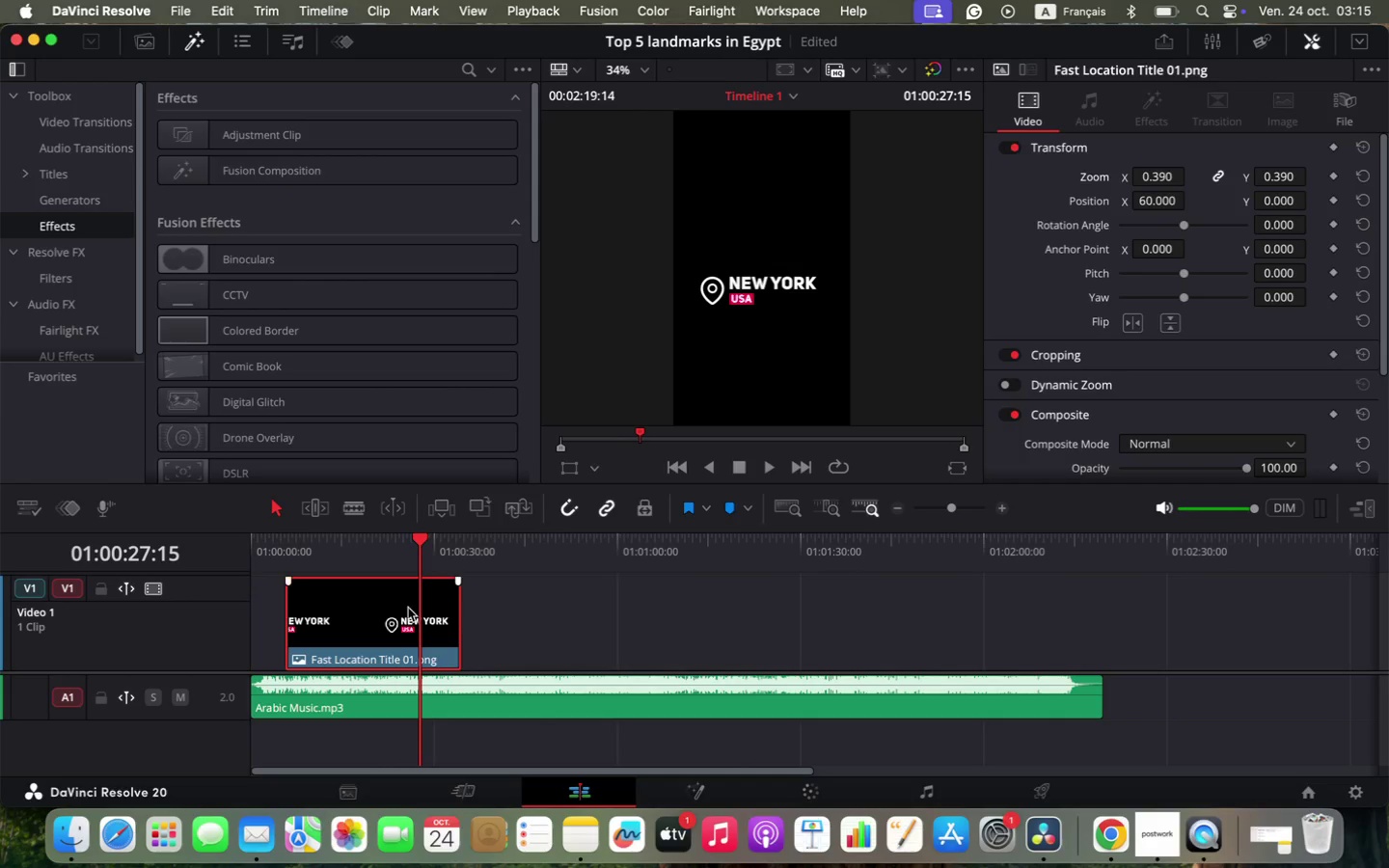 
left_click([291, 557])
 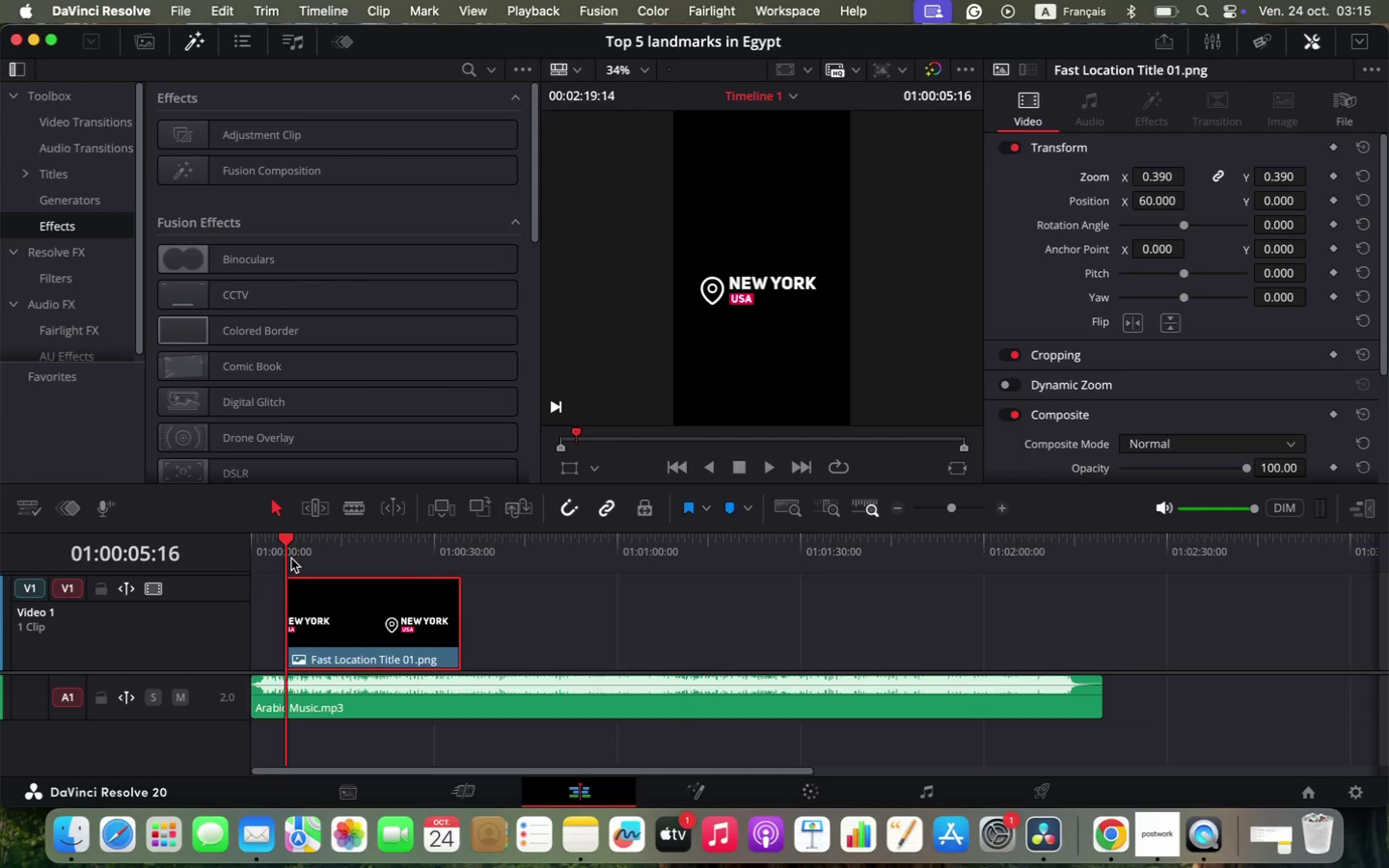 
key(Space)
 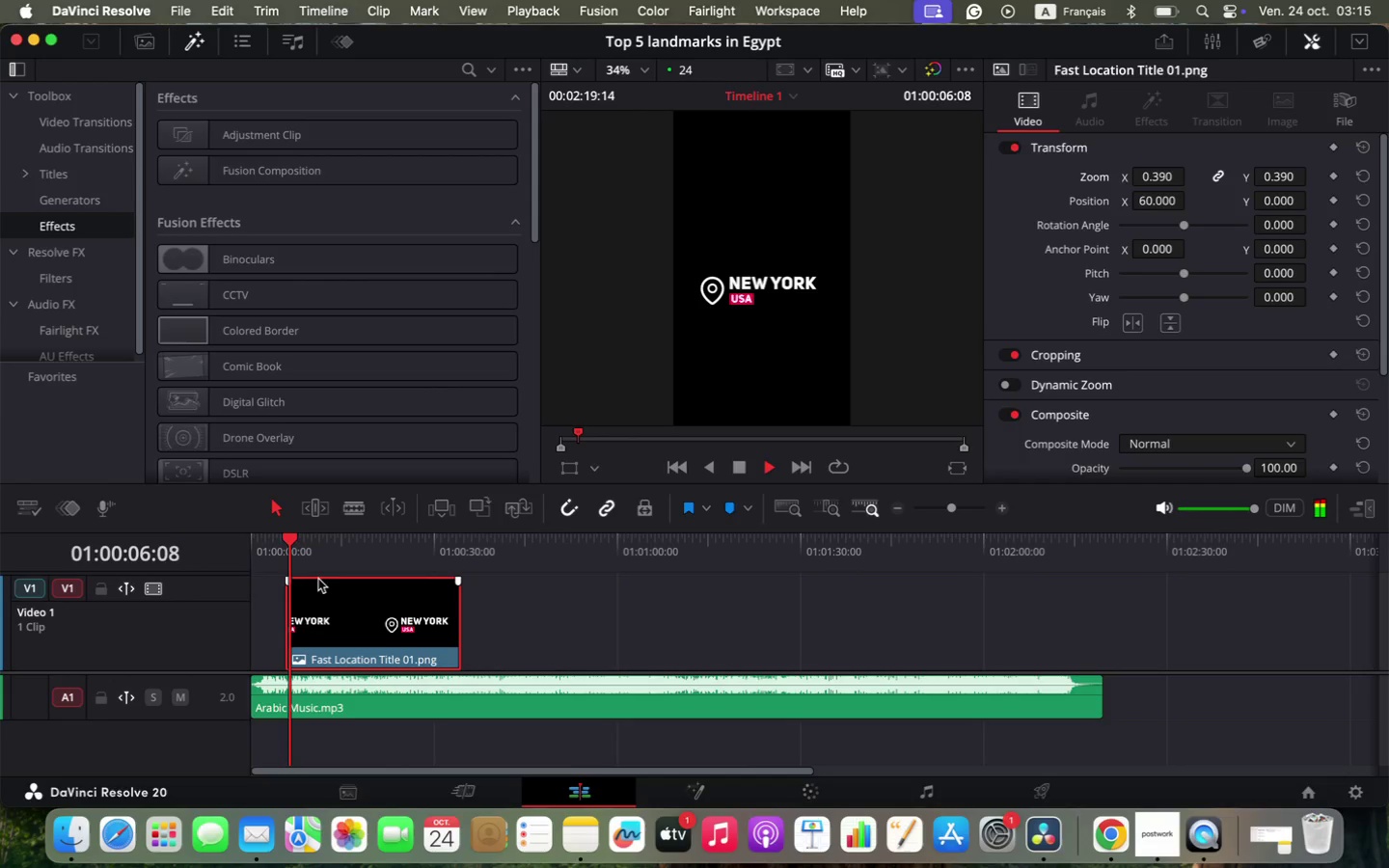 
key(Space)
 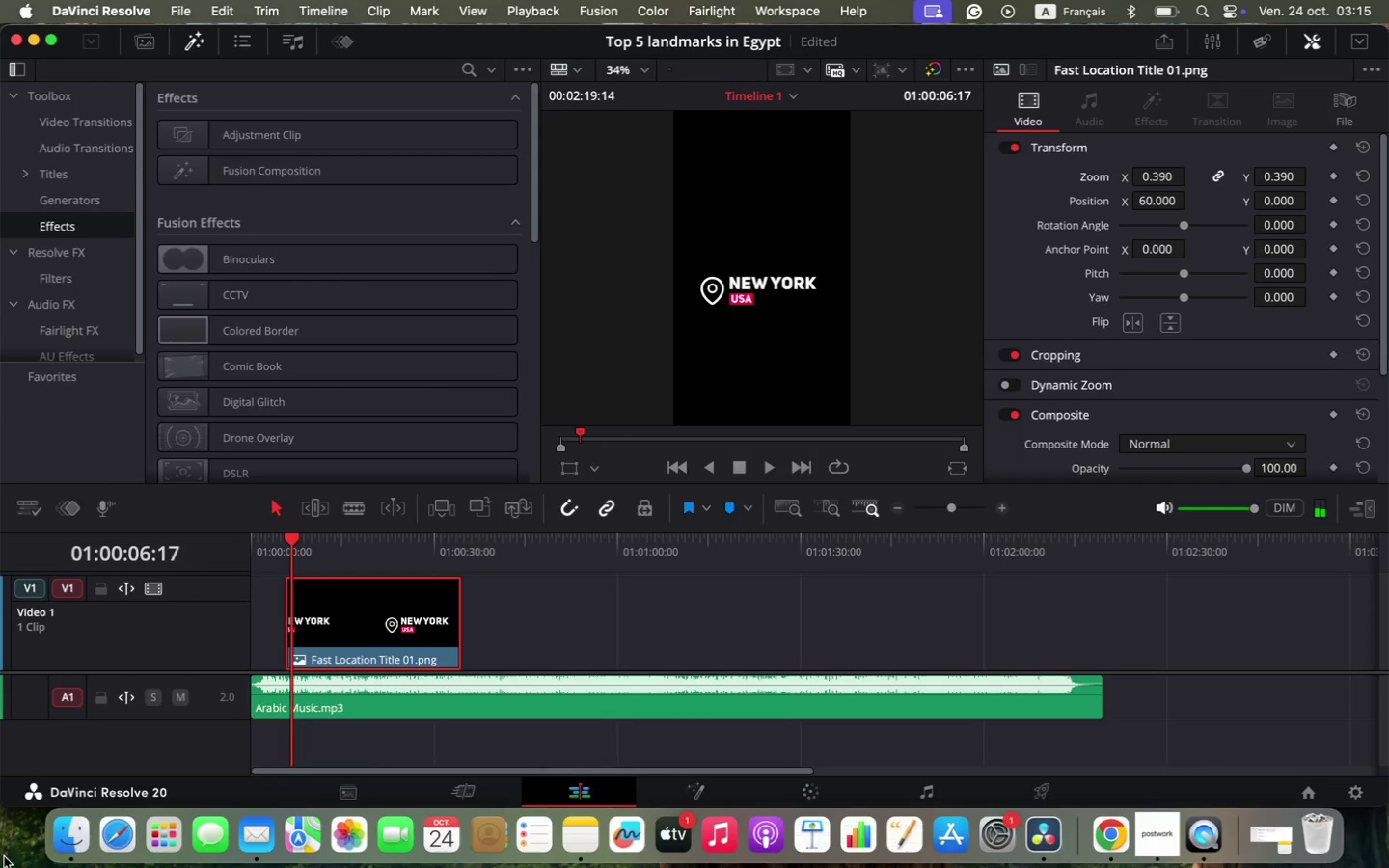 
left_click([68, 830])
 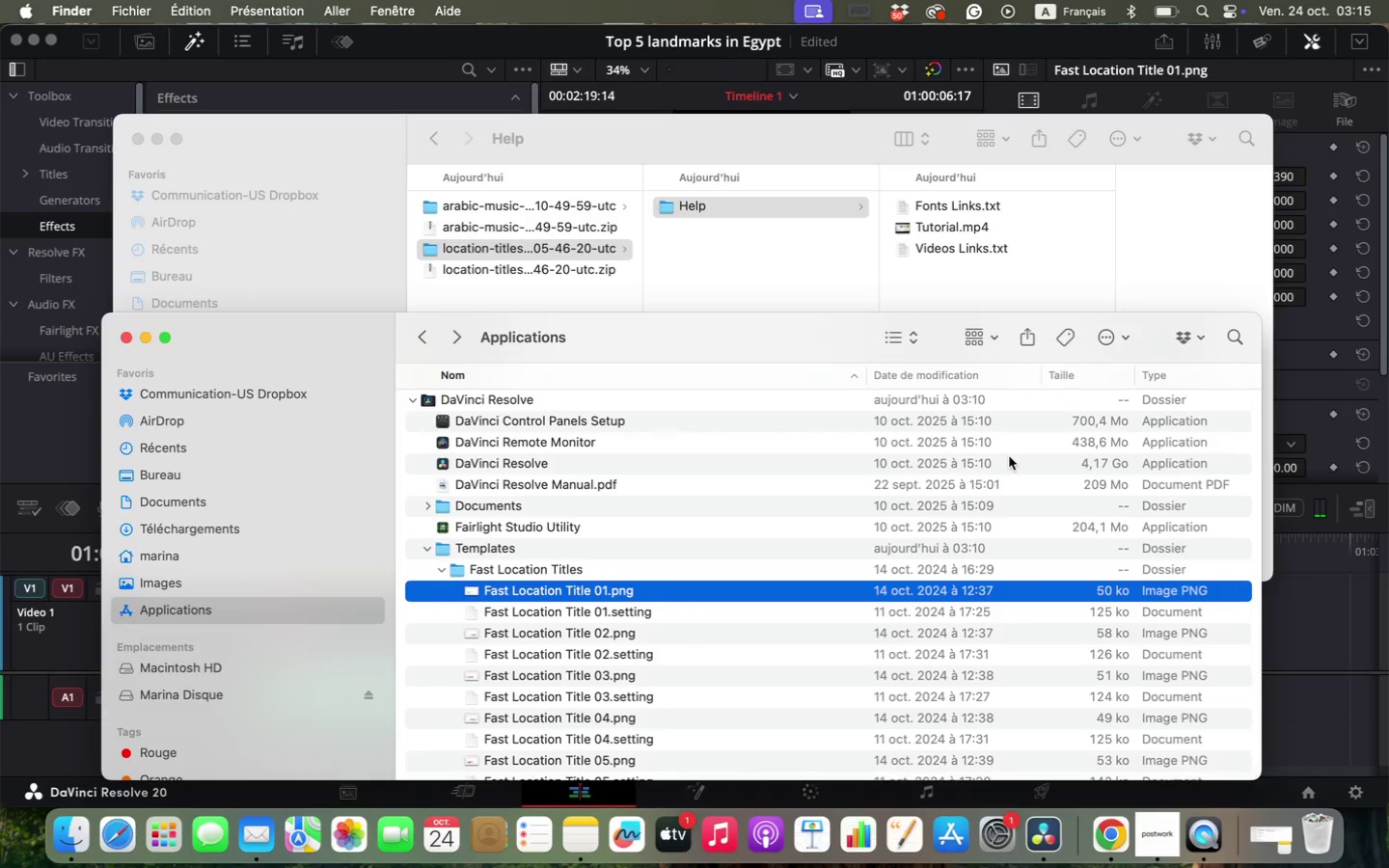 
left_click([1203, 851])
 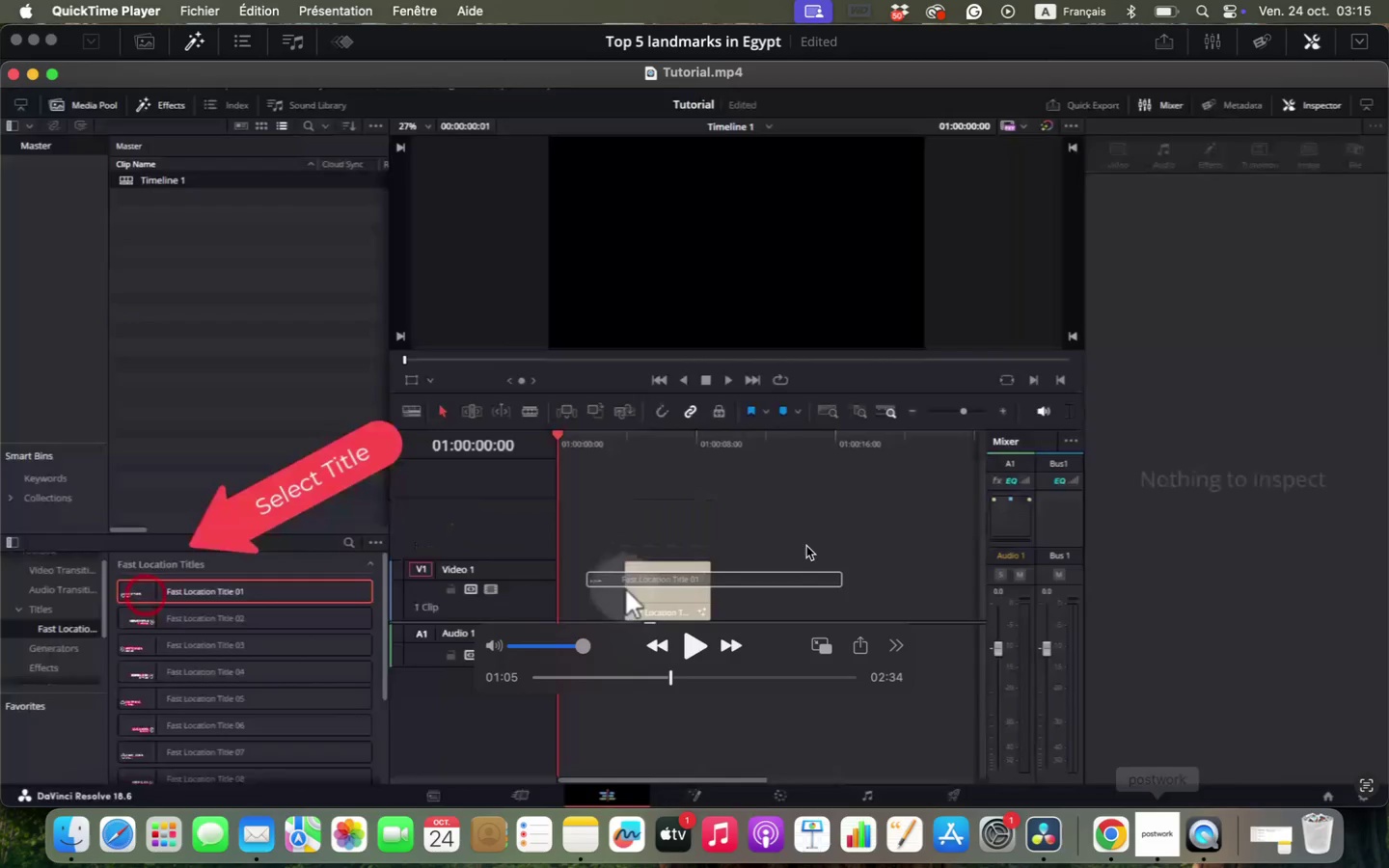 
key(Space)
 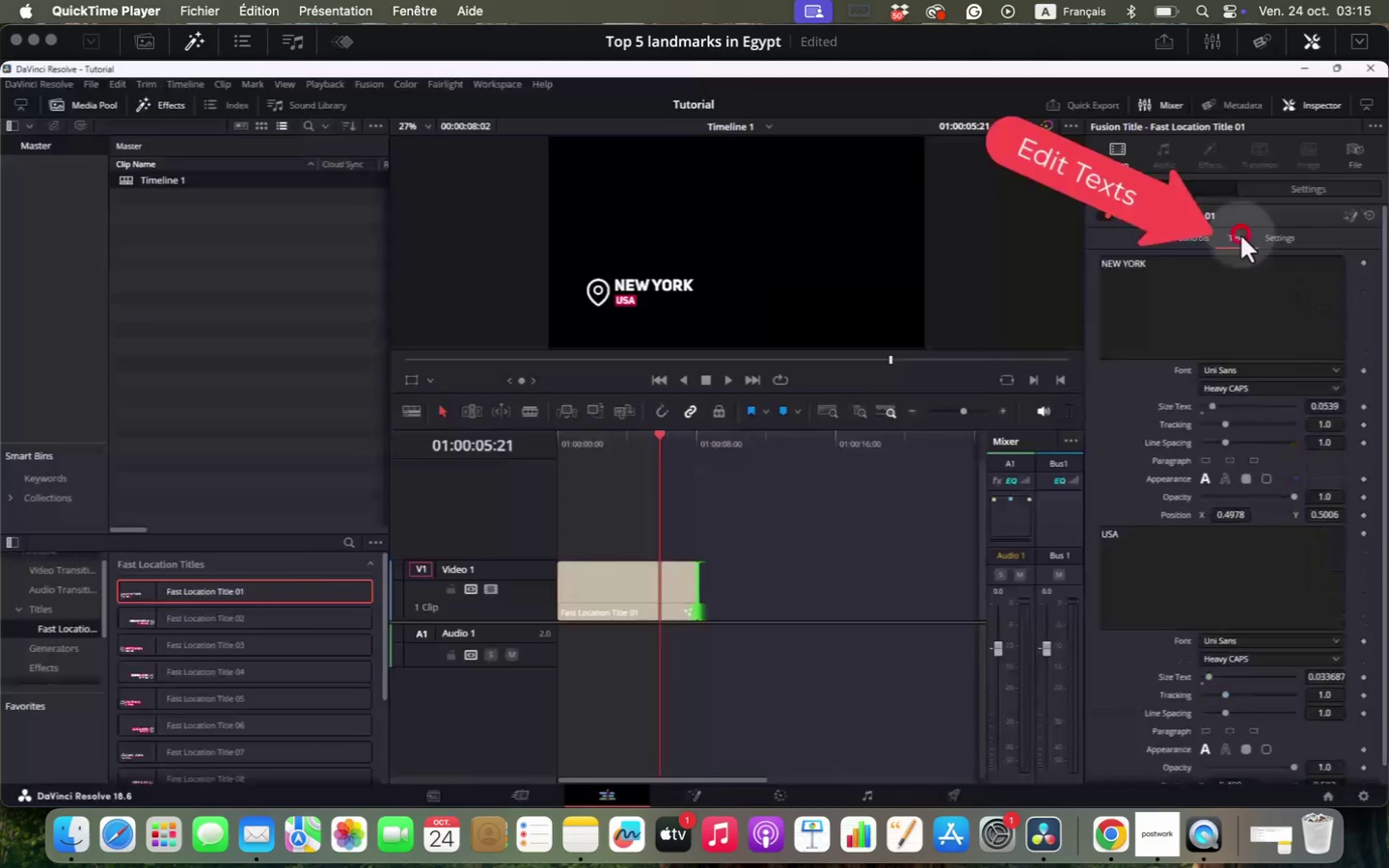 
wait(11.19)
 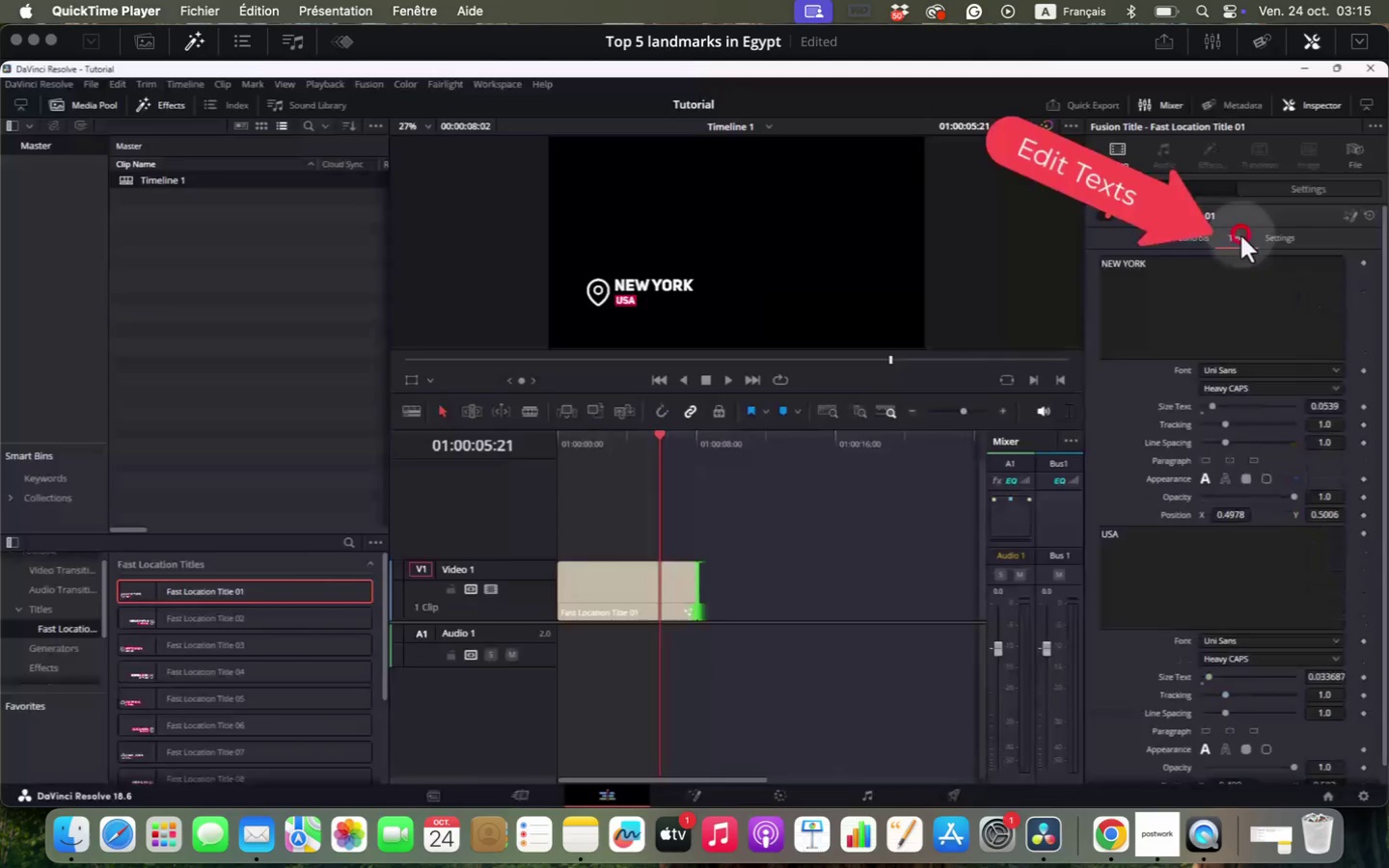 
left_click_drag(start_coordinate=[694, 675], to_coordinate=[706, 677])
 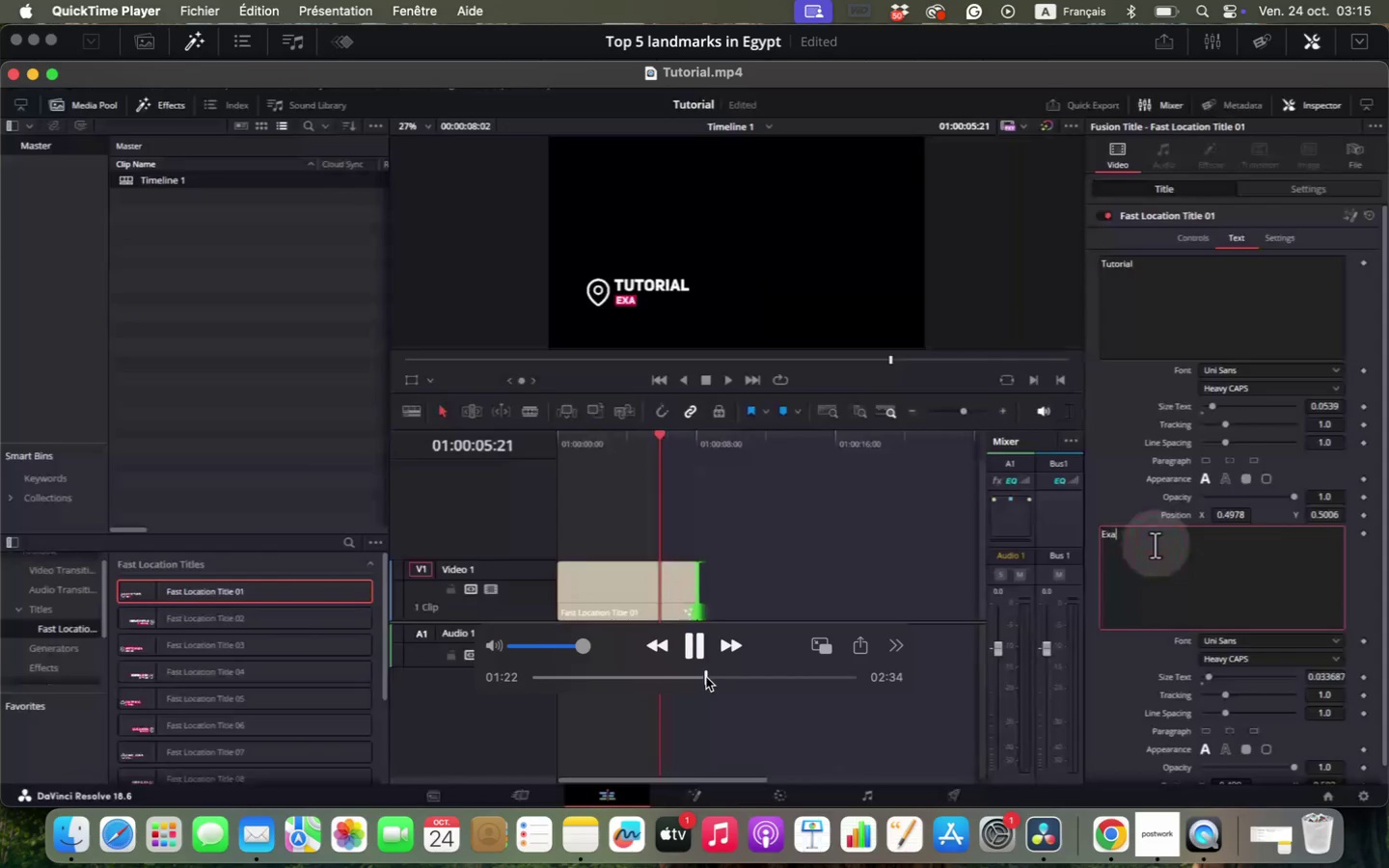 
left_click_drag(start_coordinate=[706, 677], to_coordinate=[775, 670])
 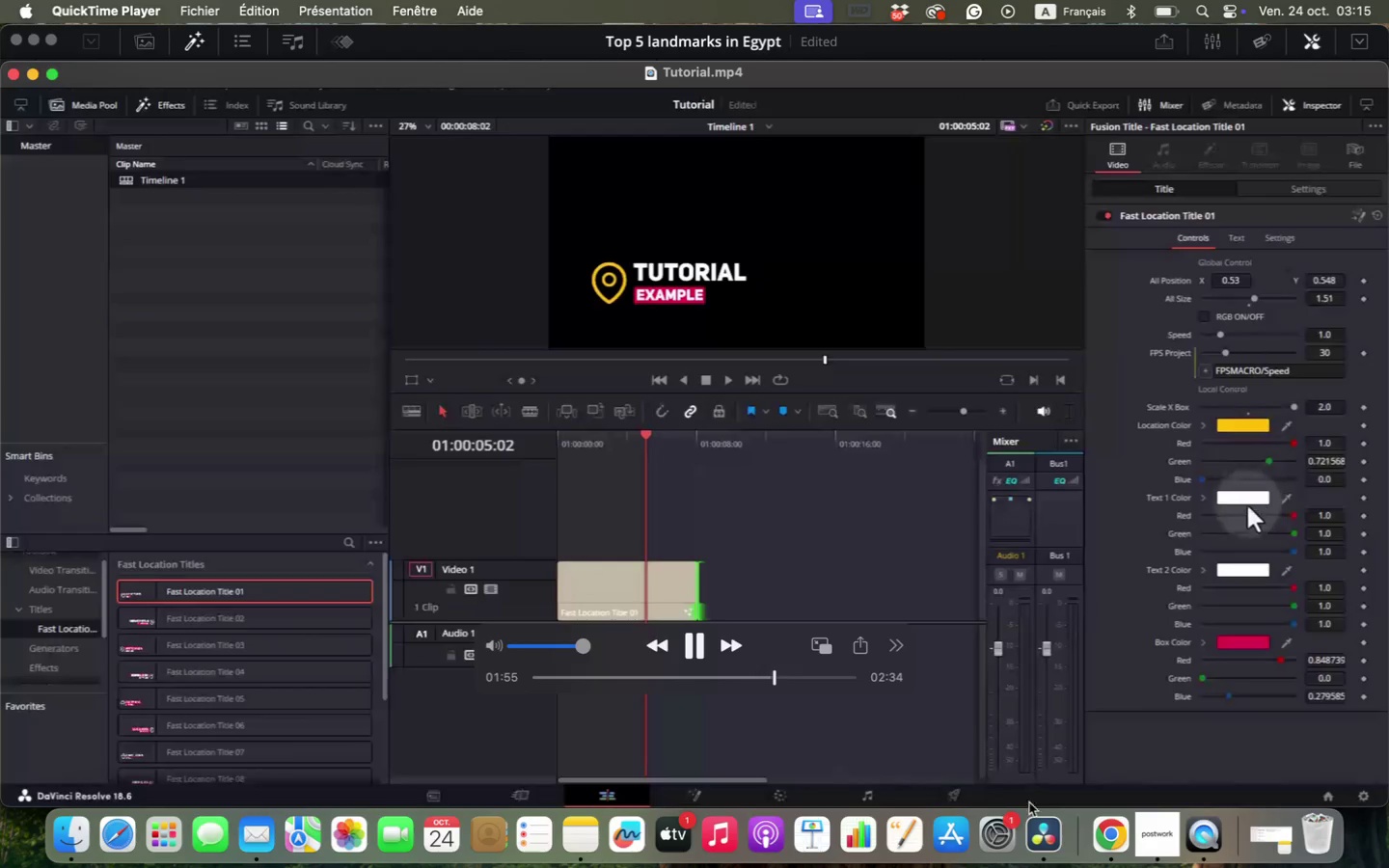 
mouse_move([857, 632])
 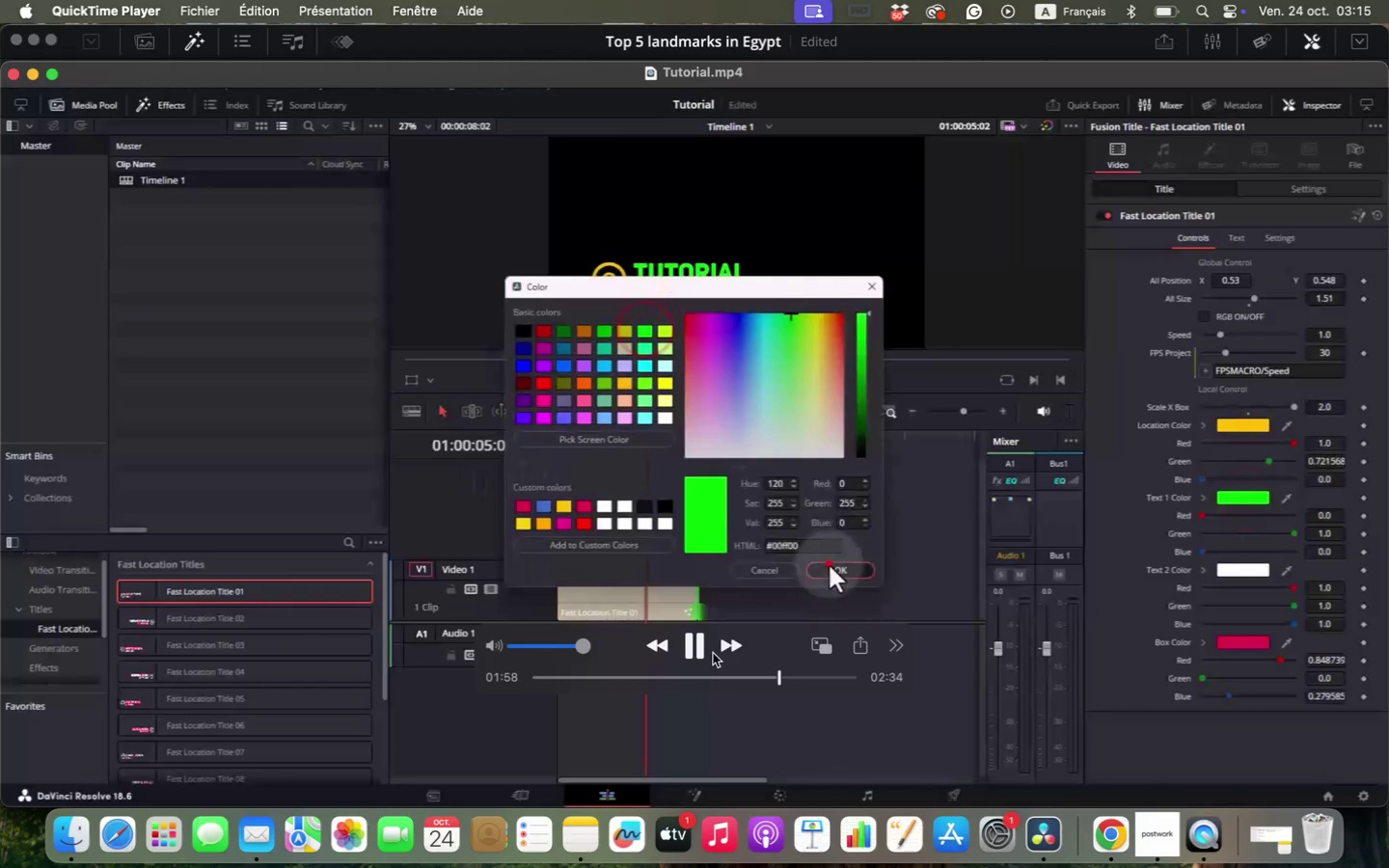 
left_click([697, 648])
 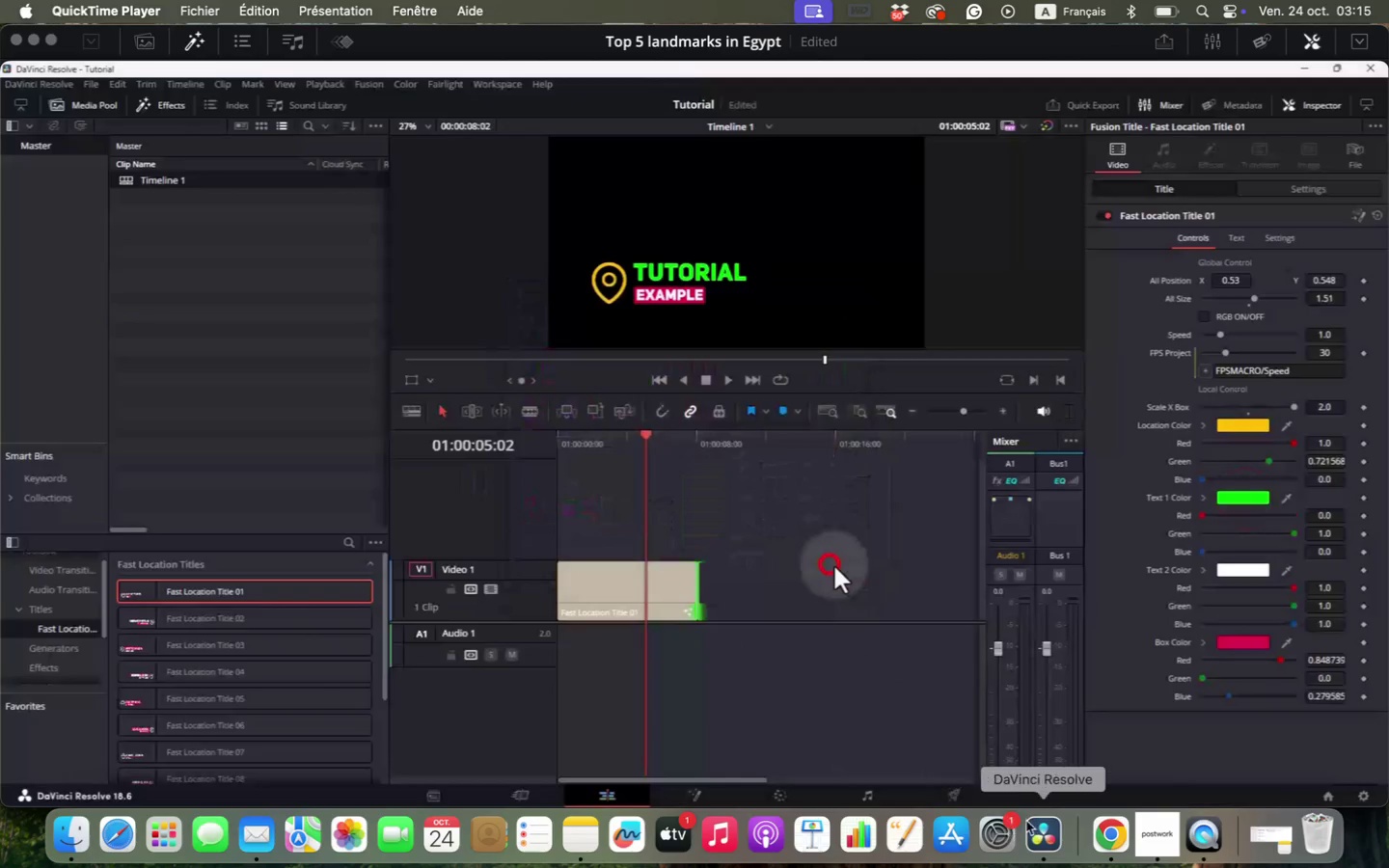 
left_click([1040, 828])
 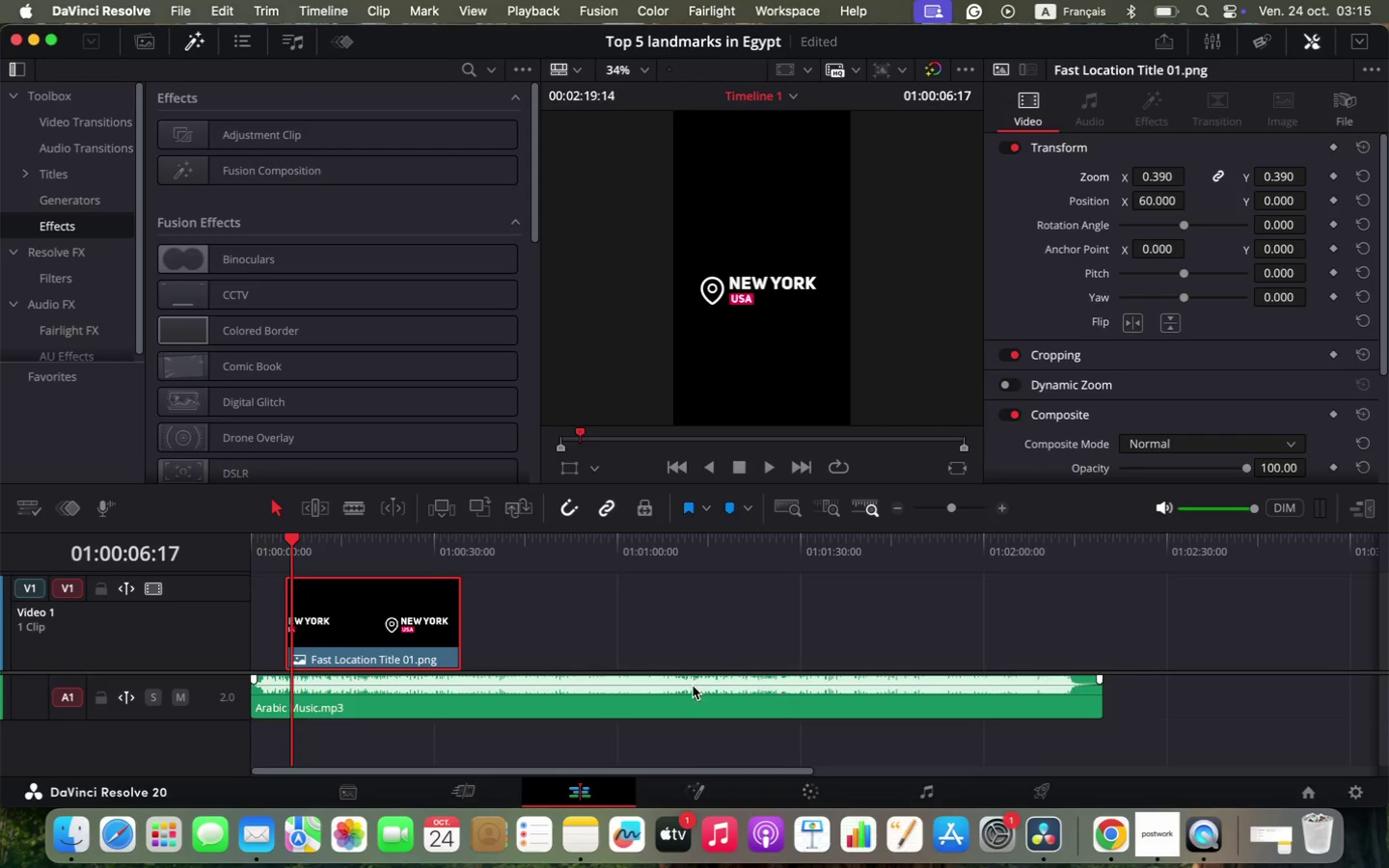 
left_click([399, 617])
 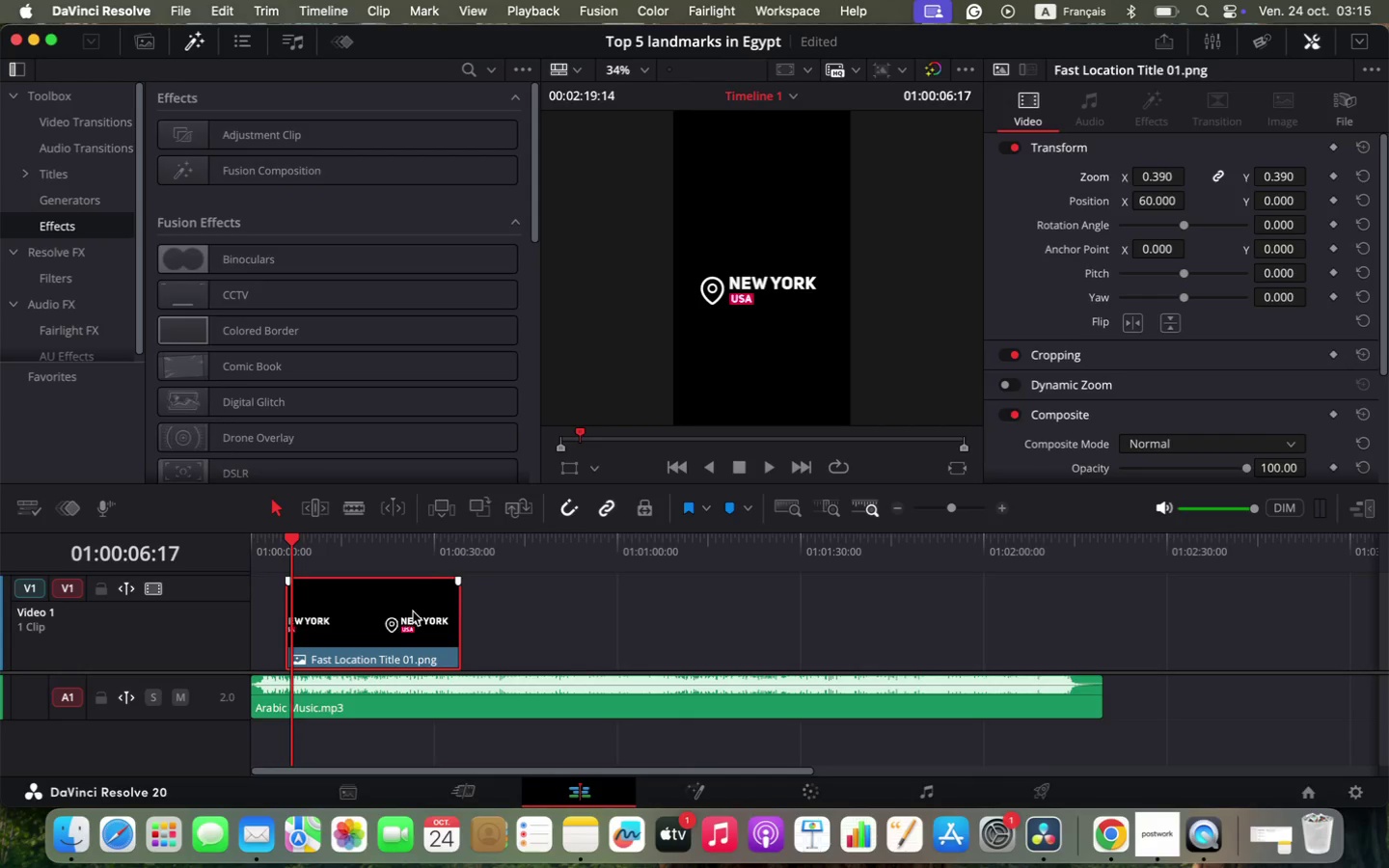 
scroll: coordinate [1128, 374], scroll_direction: down, amount: 24.0
 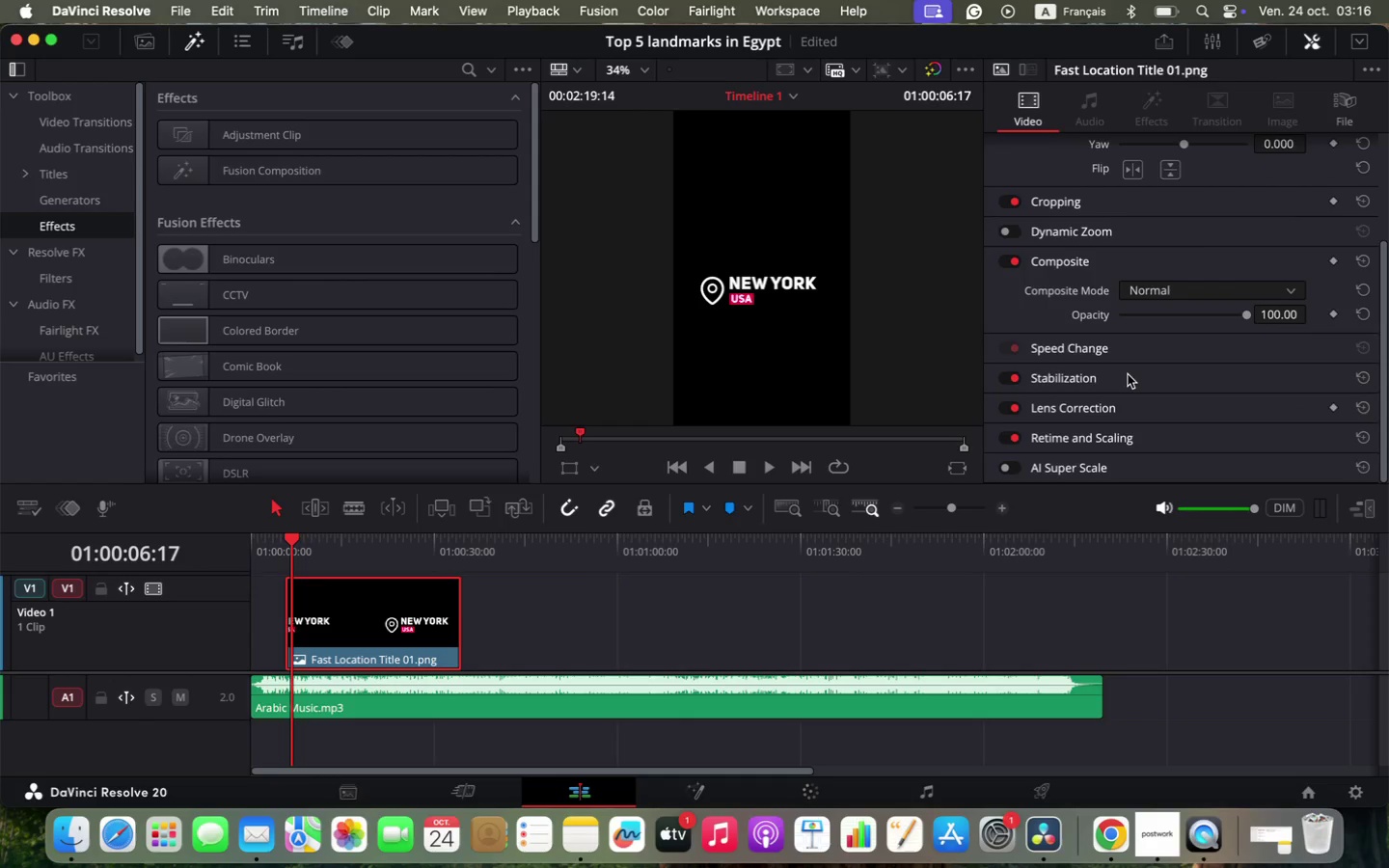 
scroll: coordinate [1060, 439], scroll_direction: up, amount: 22.0
 